 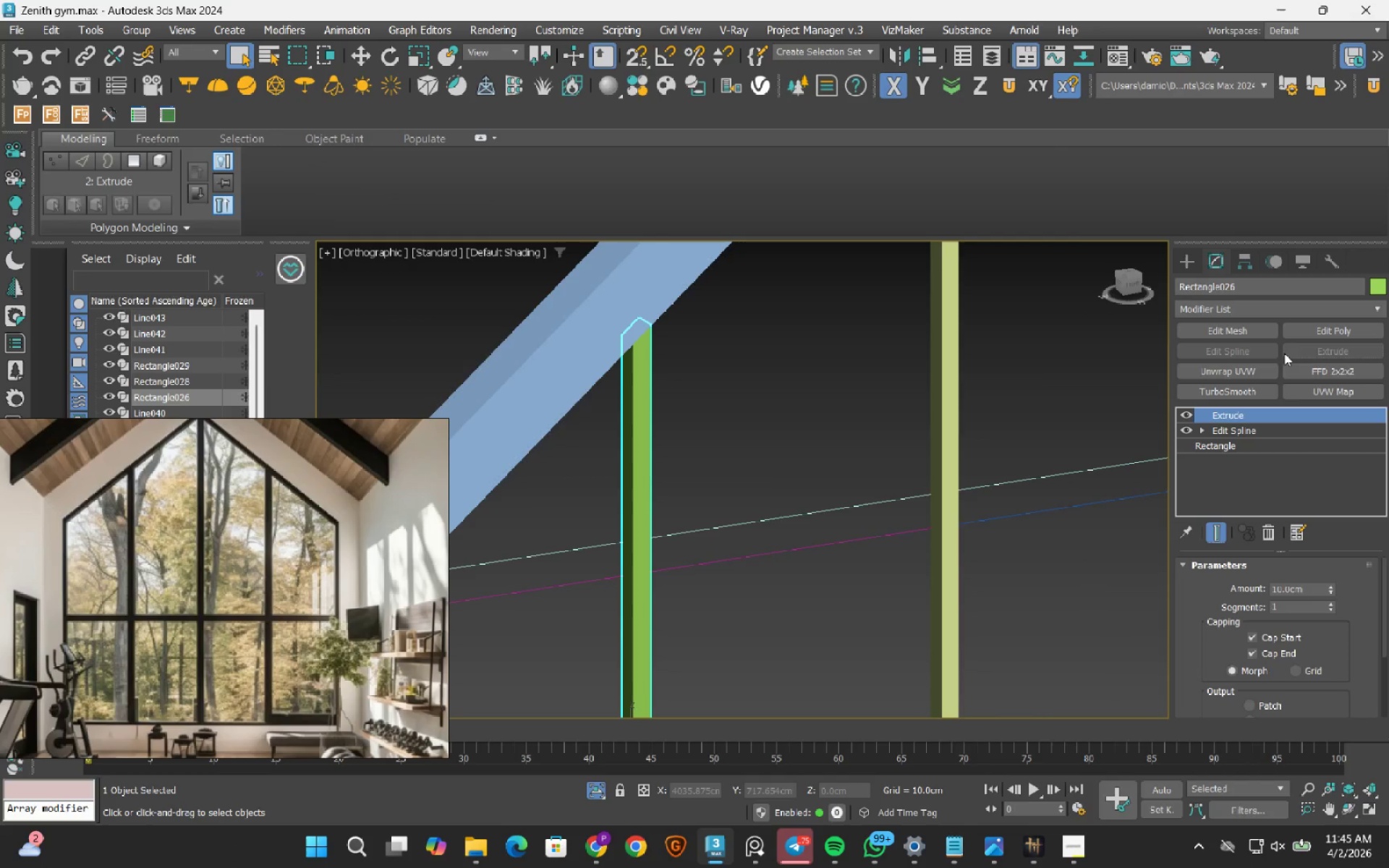 
scroll: coordinate [821, 516], scroll_direction: down, amount: 3.0
 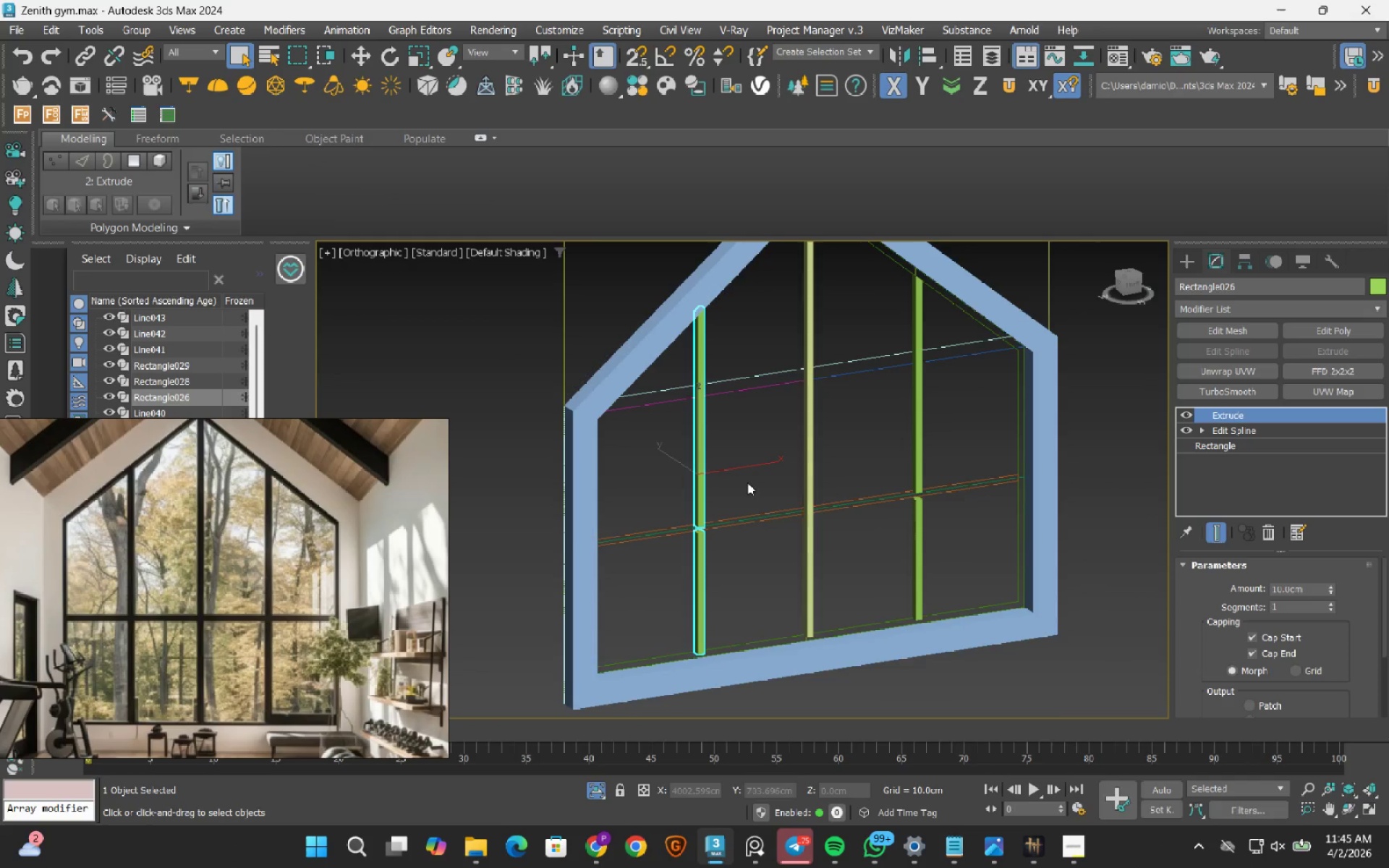 
scroll: coordinate [690, 467], scroll_direction: up, amount: 5.0
 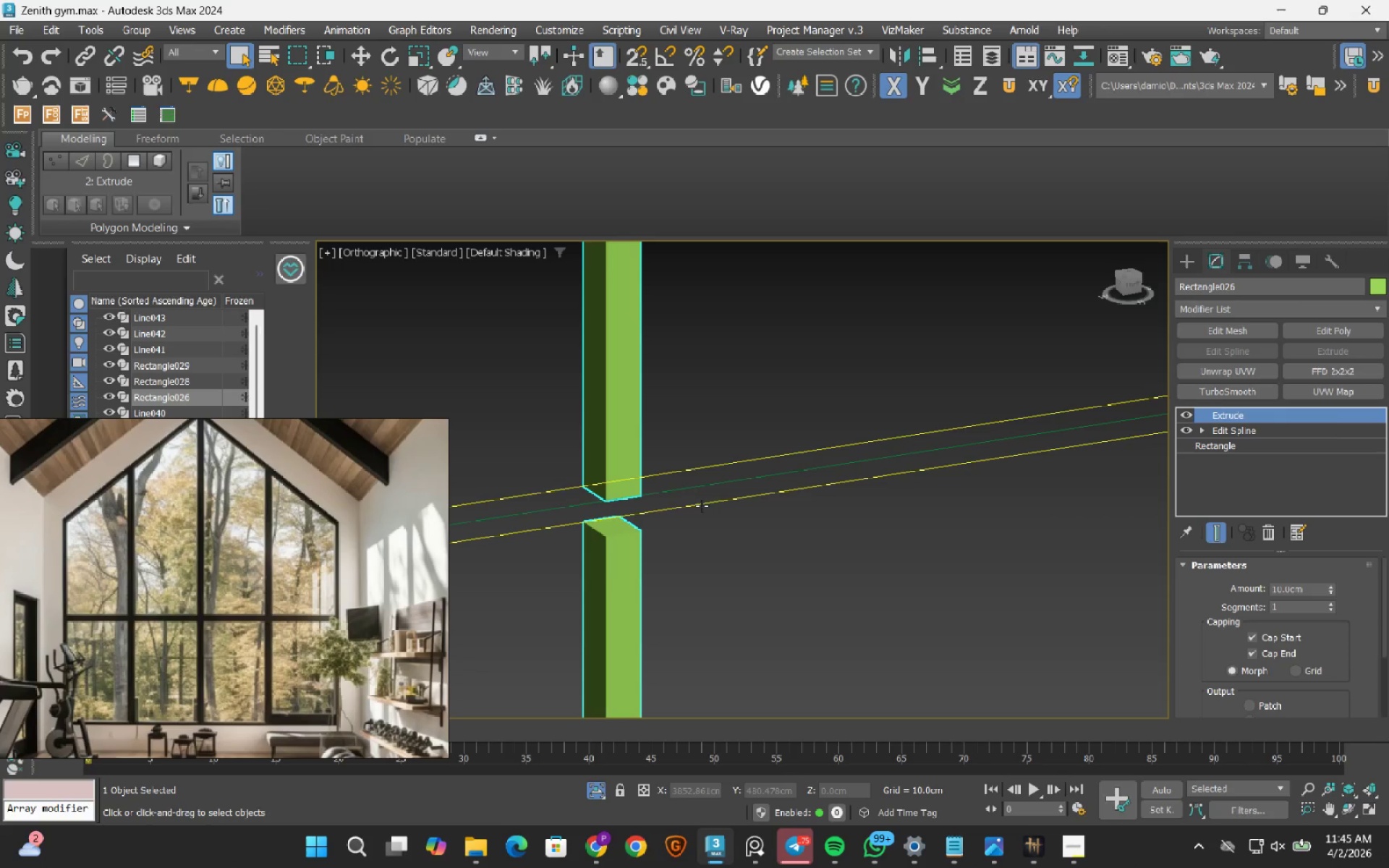 
left_click([702, 505])
 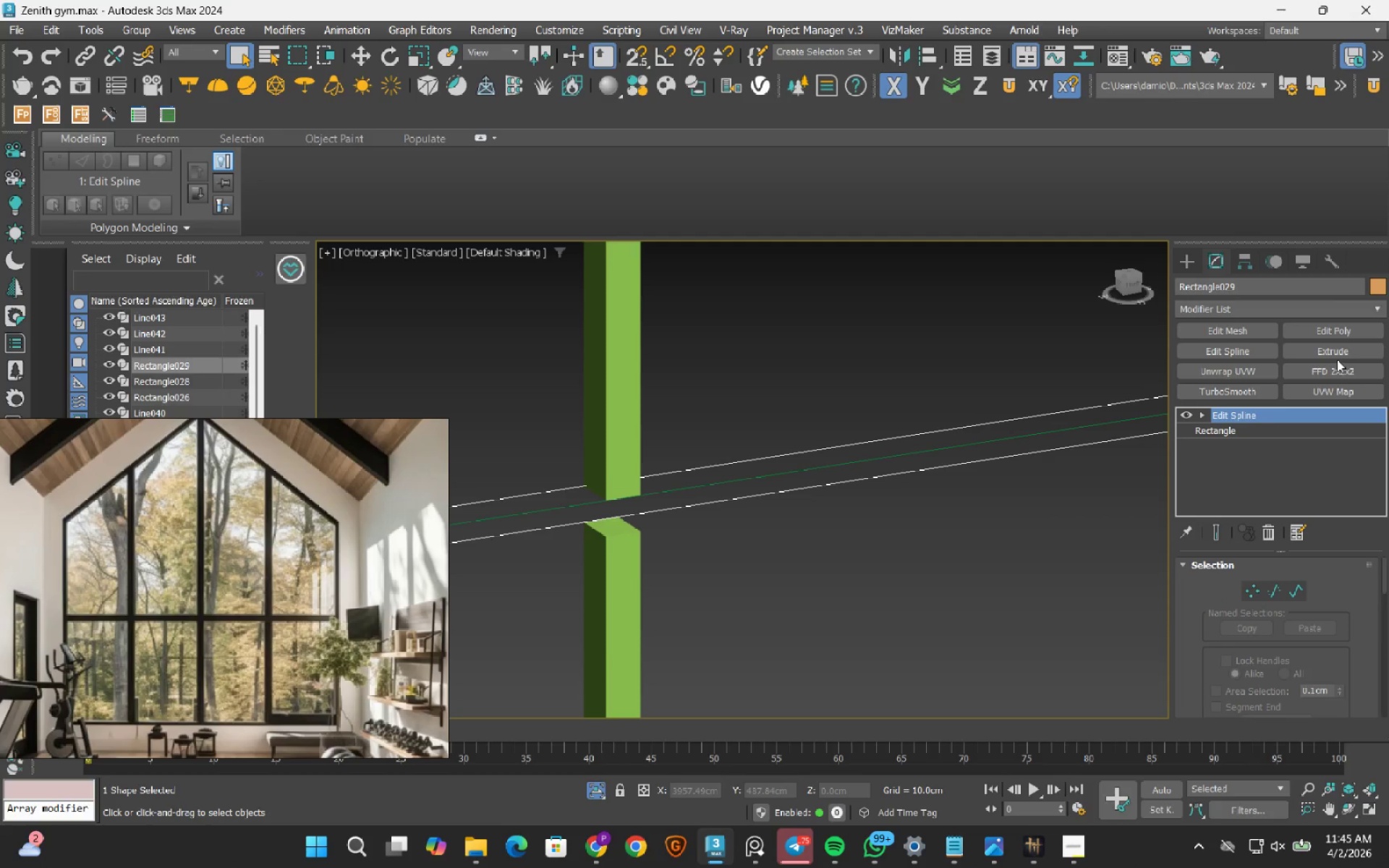 
left_click([1339, 350])
 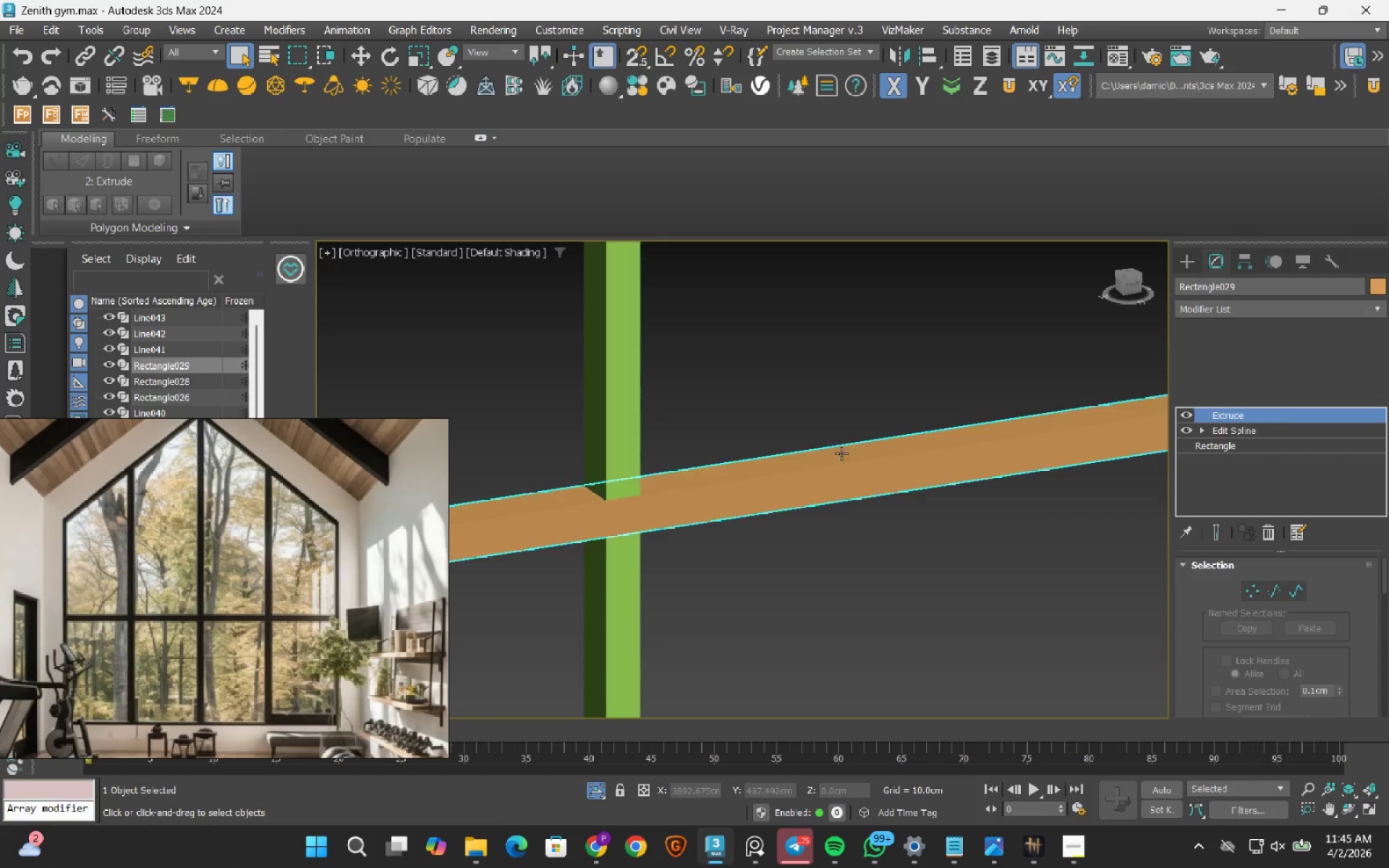 
scroll: coordinate [814, 456], scroll_direction: down, amount: 5.0
 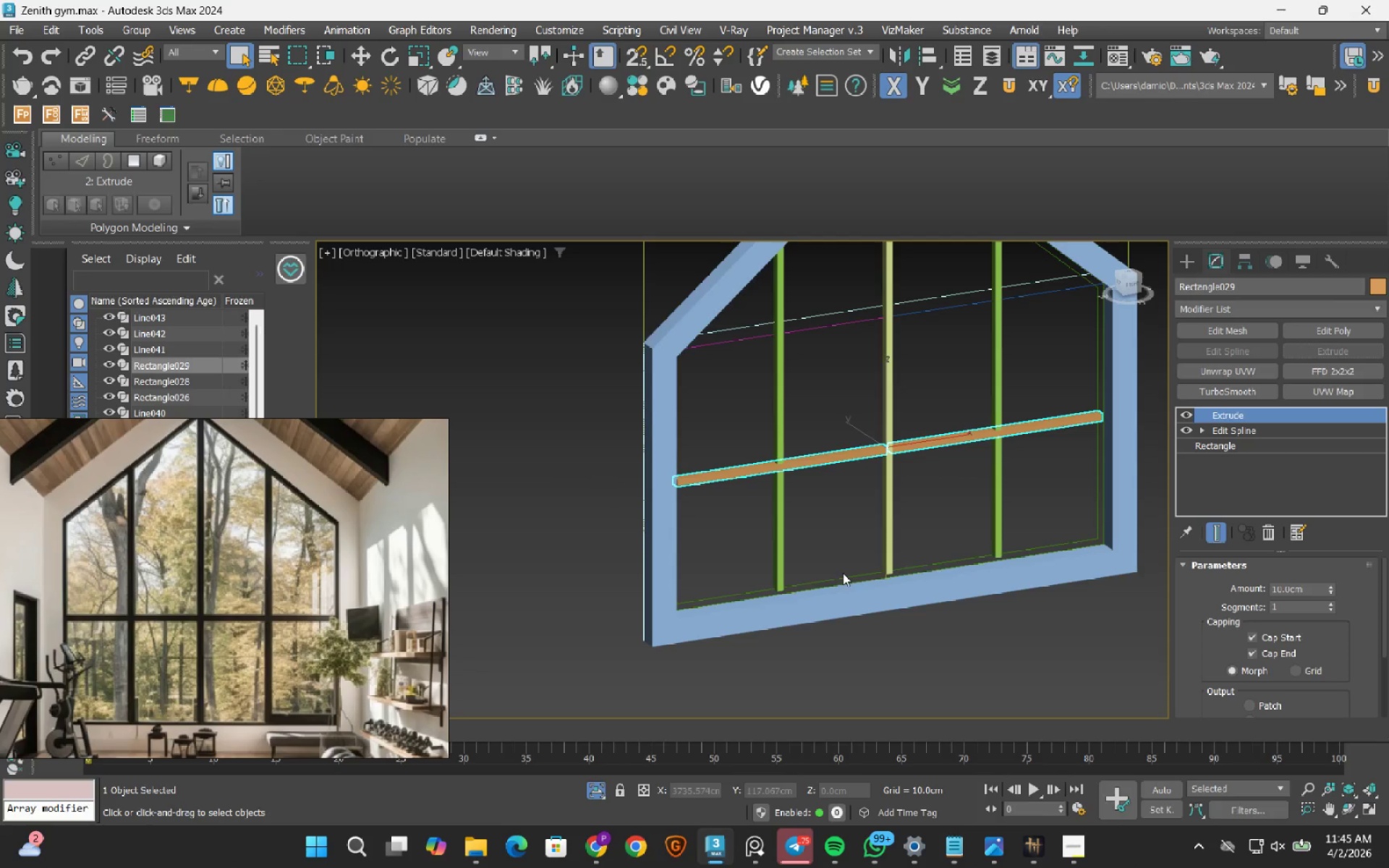 
scroll: coordinate [844, 569], scroll_direction: up, amount: 5.0
 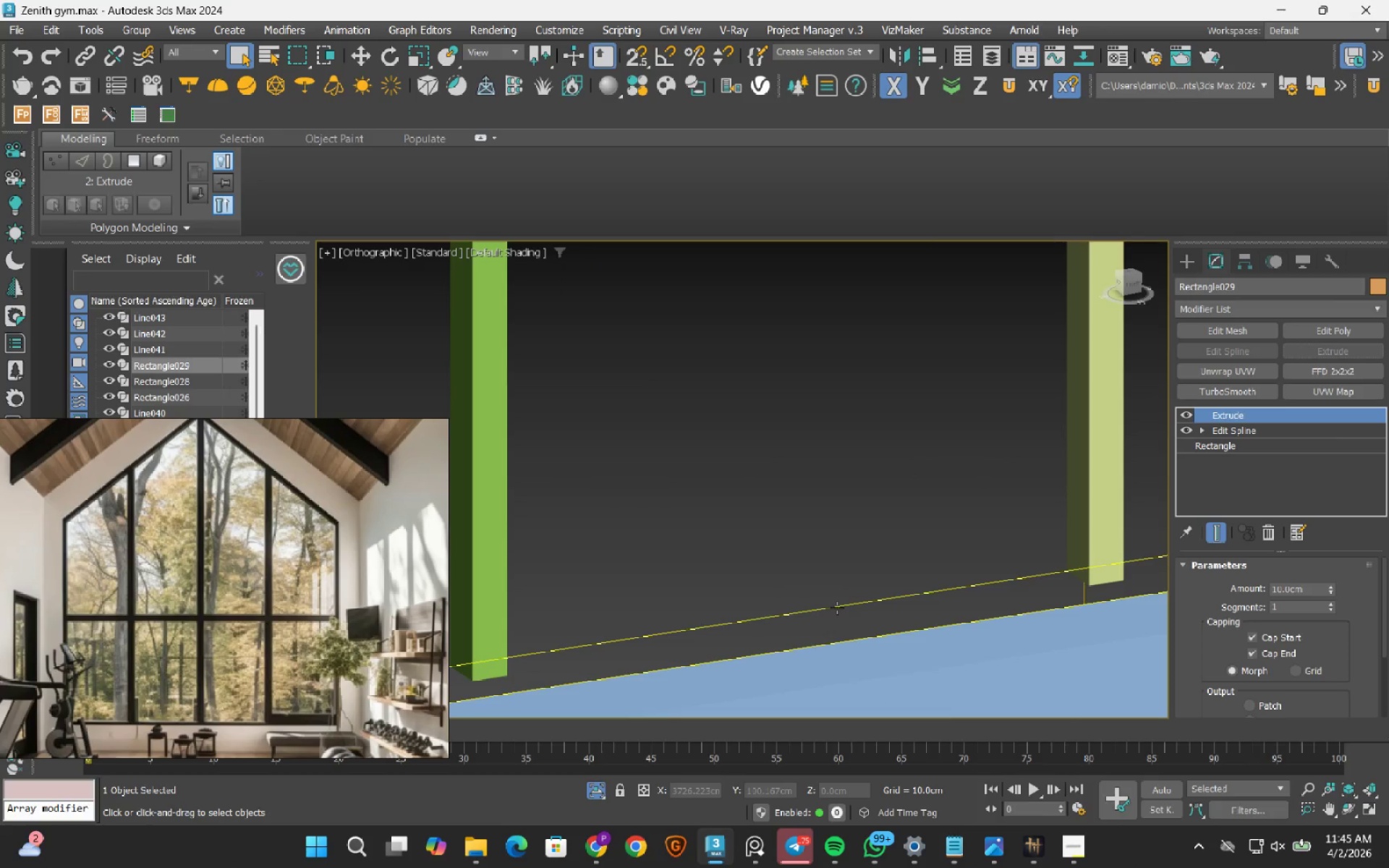 
left_click([837, 608])
 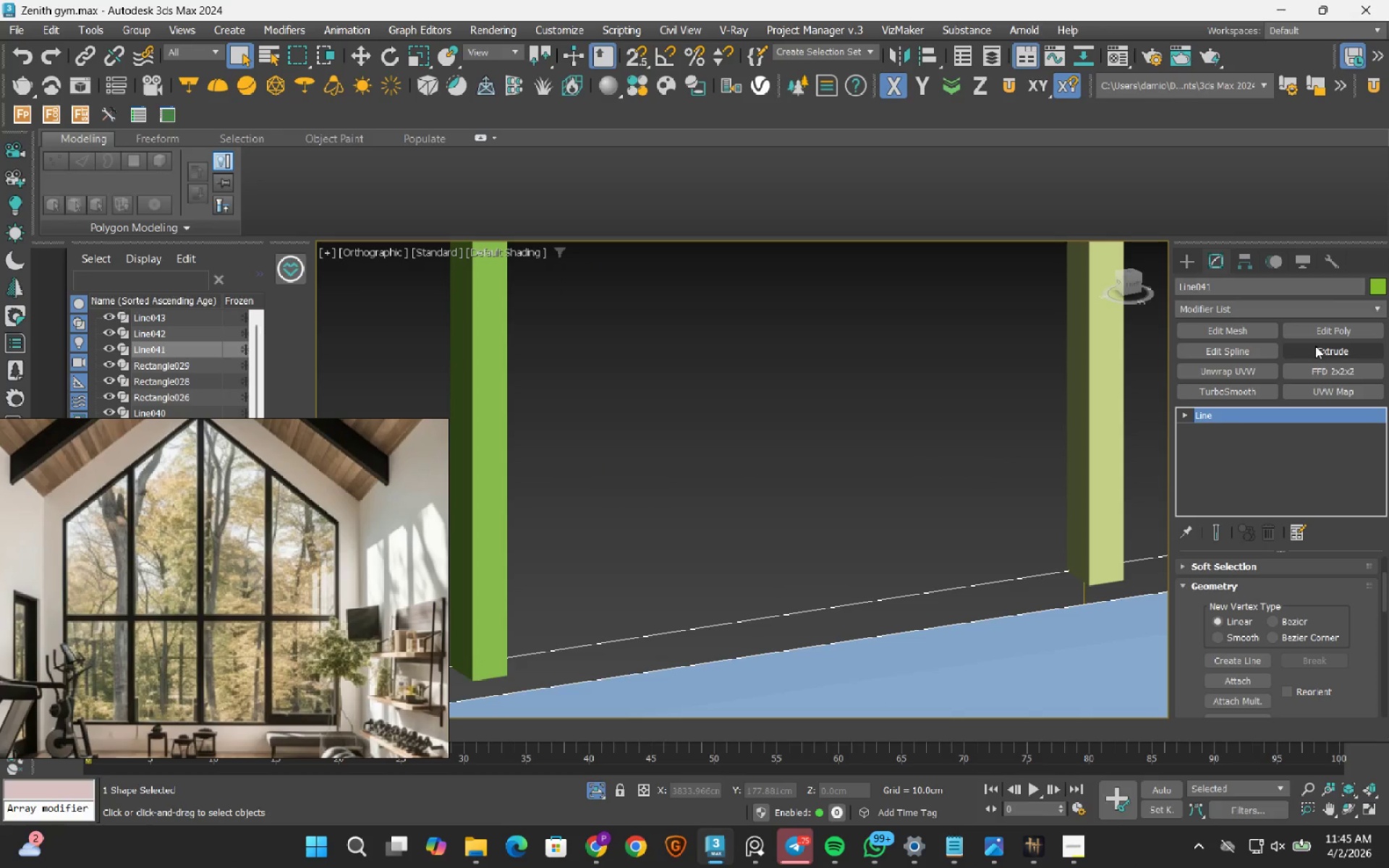 
left_click([1315, 349])
 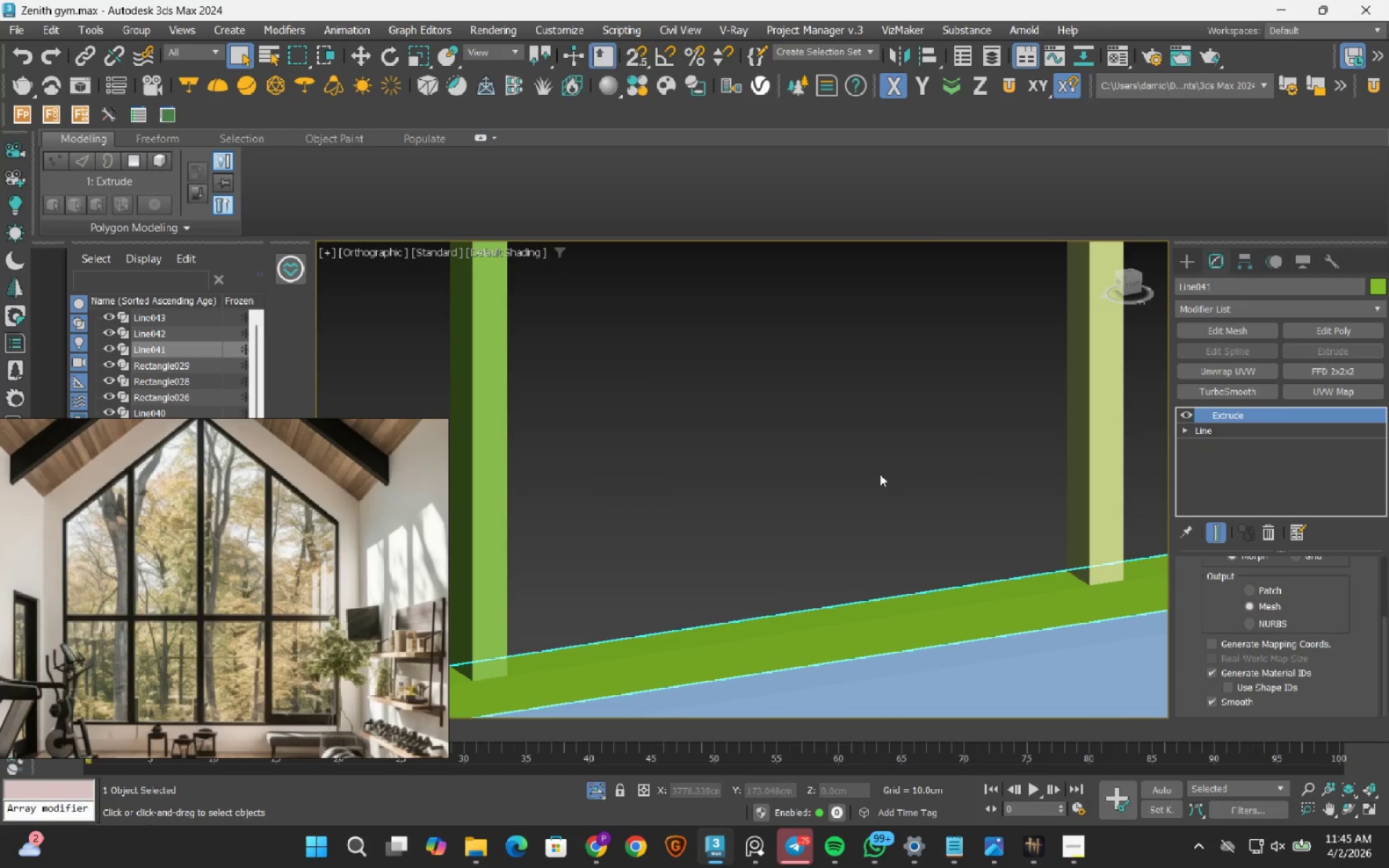 
scroll: coordinate [725, 477], scroll_direction: down, amount: 7.0
 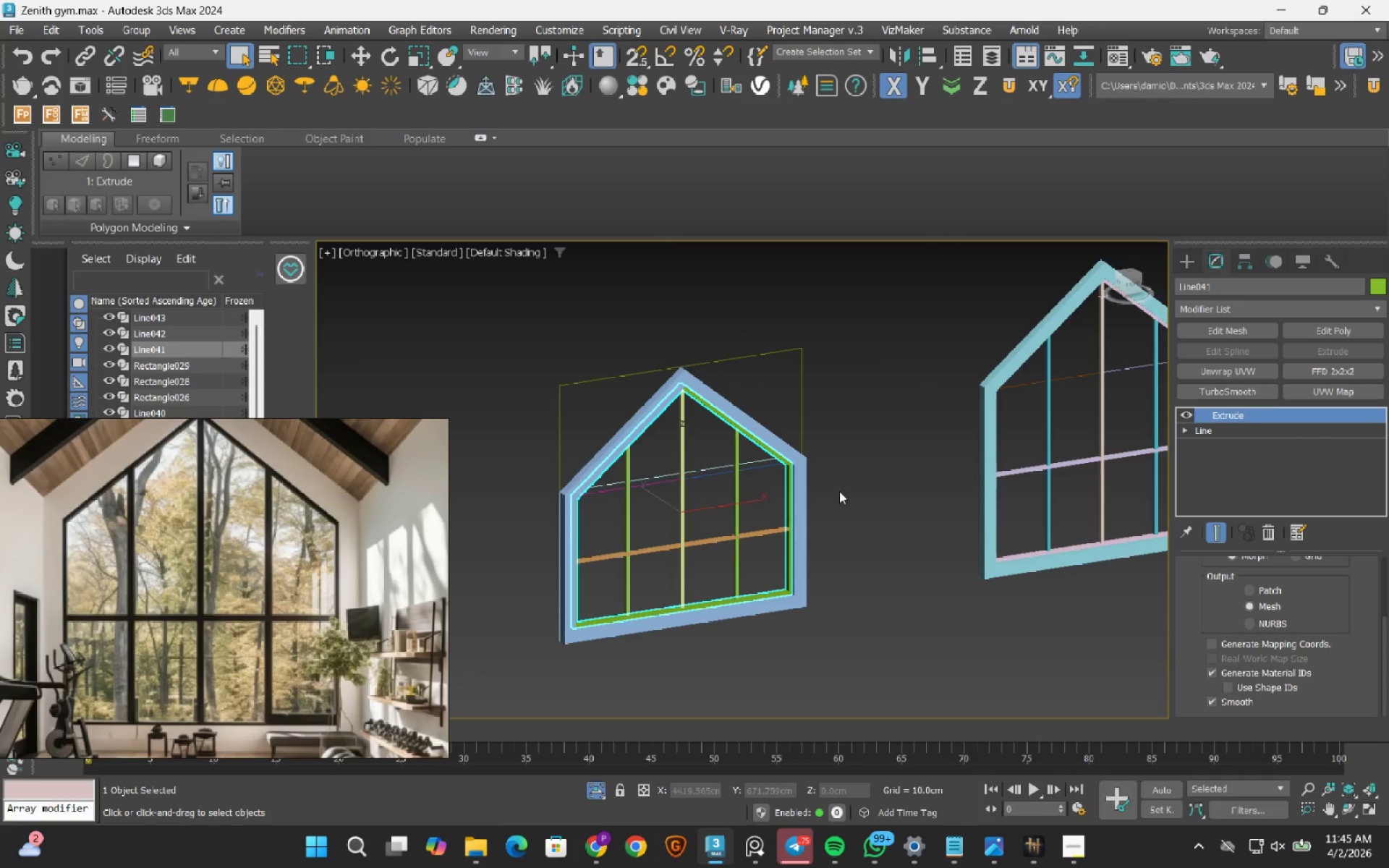 
left_click([851, 493])
 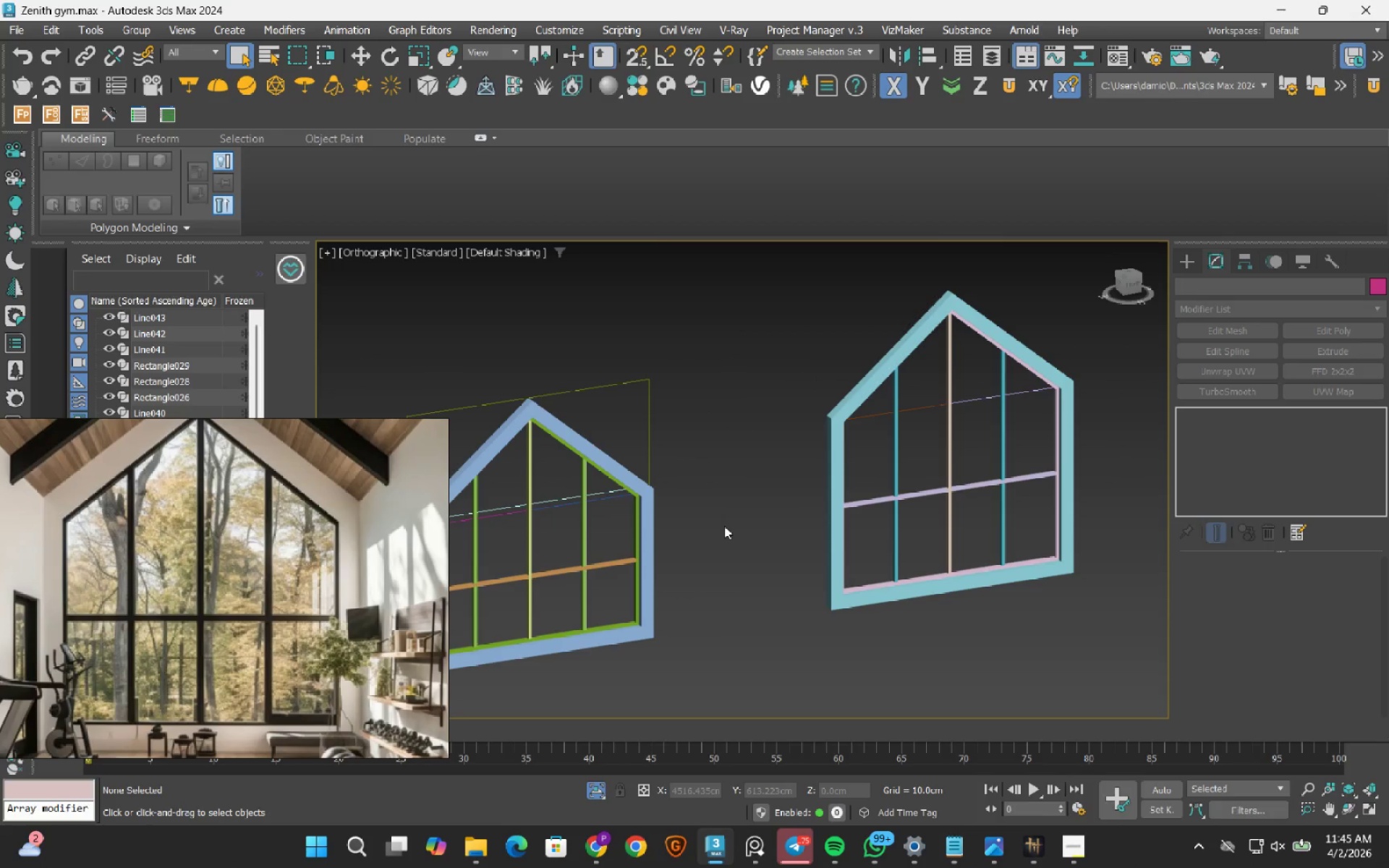 
wait(7.81)
 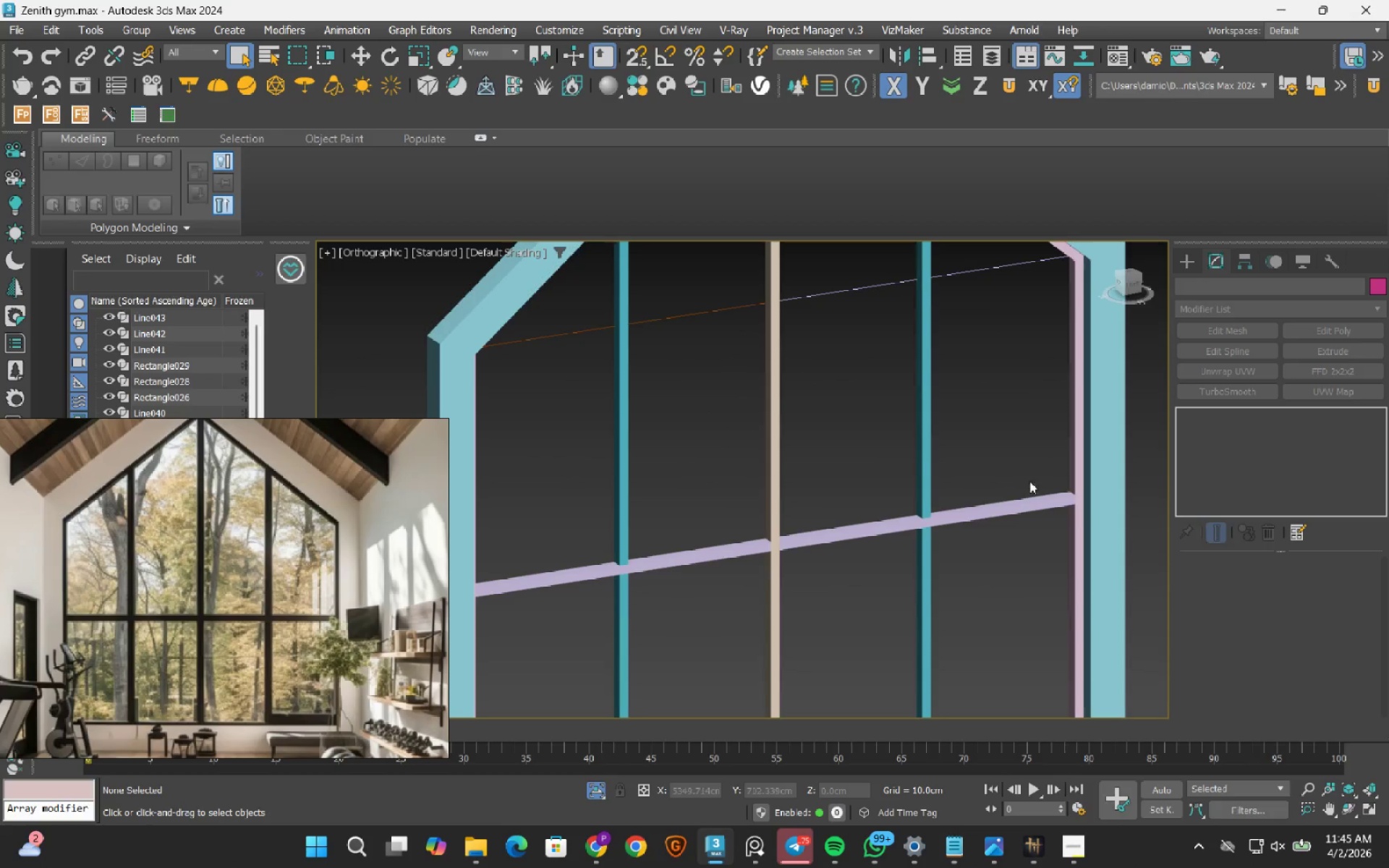 
hold_key(key=AltLeft, duration=0.45)
 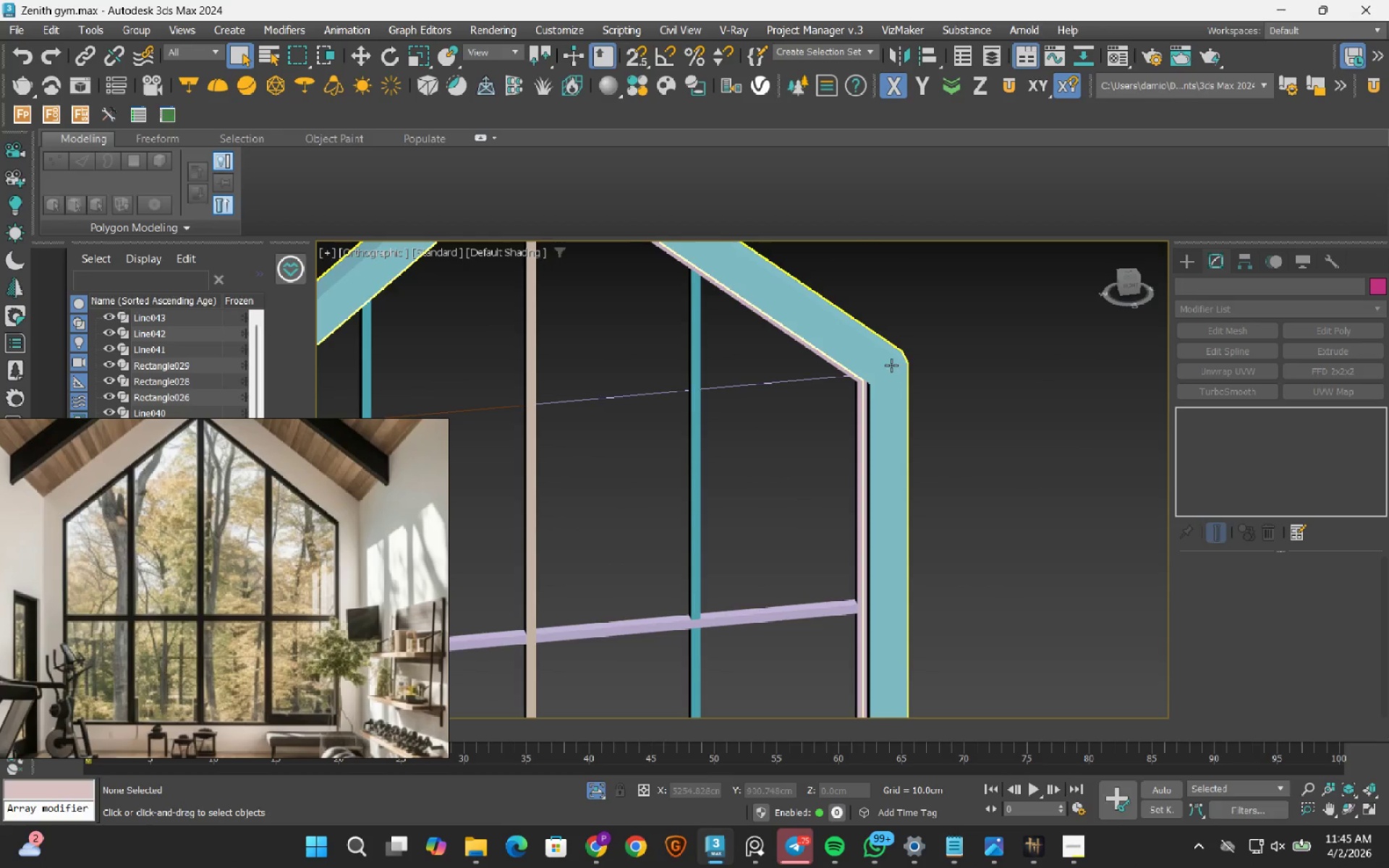 
scroll: coordinate [1045, 459], scroll_direction: up, amount: 3.0
 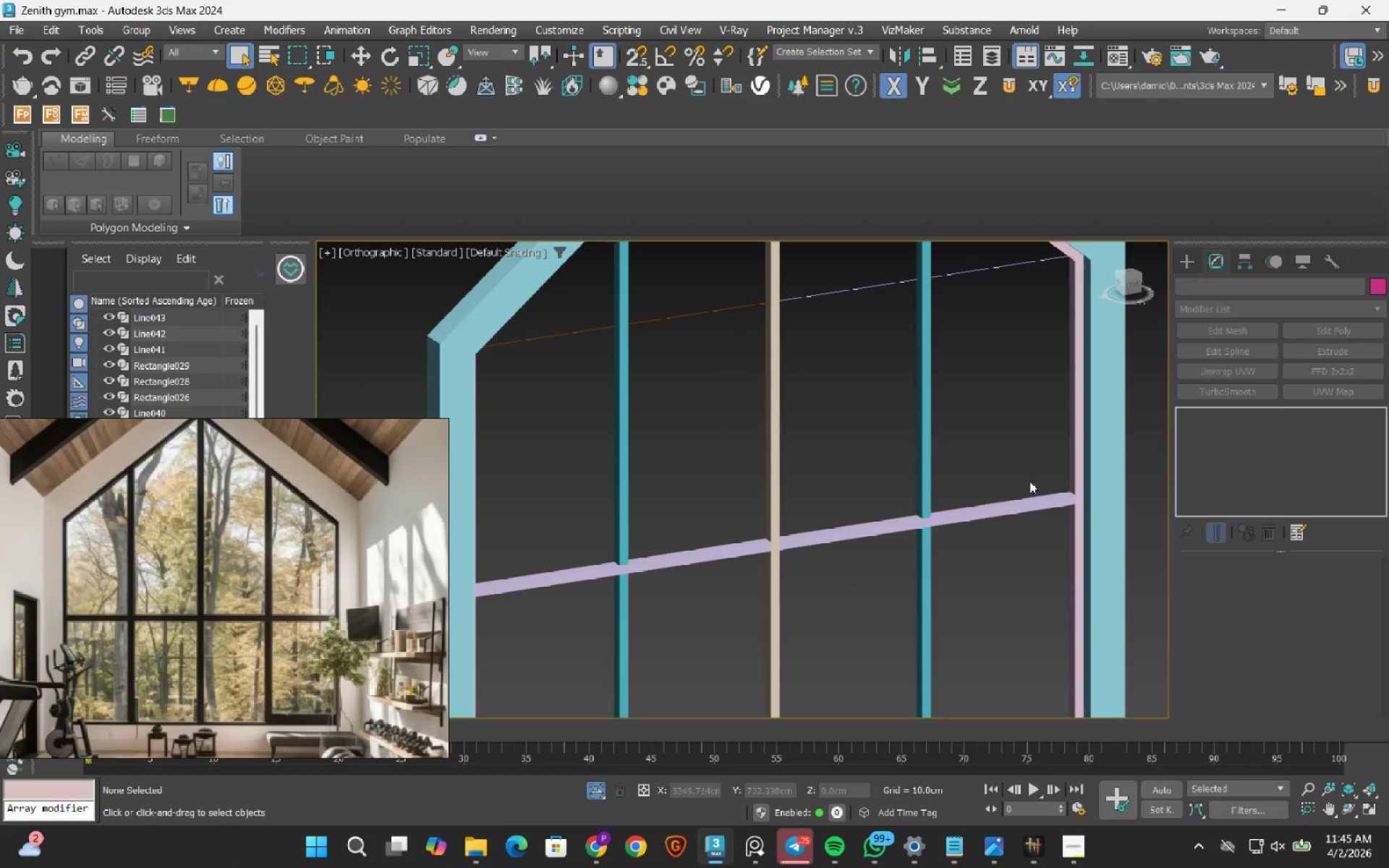 
scroll: coordinate [885, 370], scroll_direction: down, amount: 2.0
 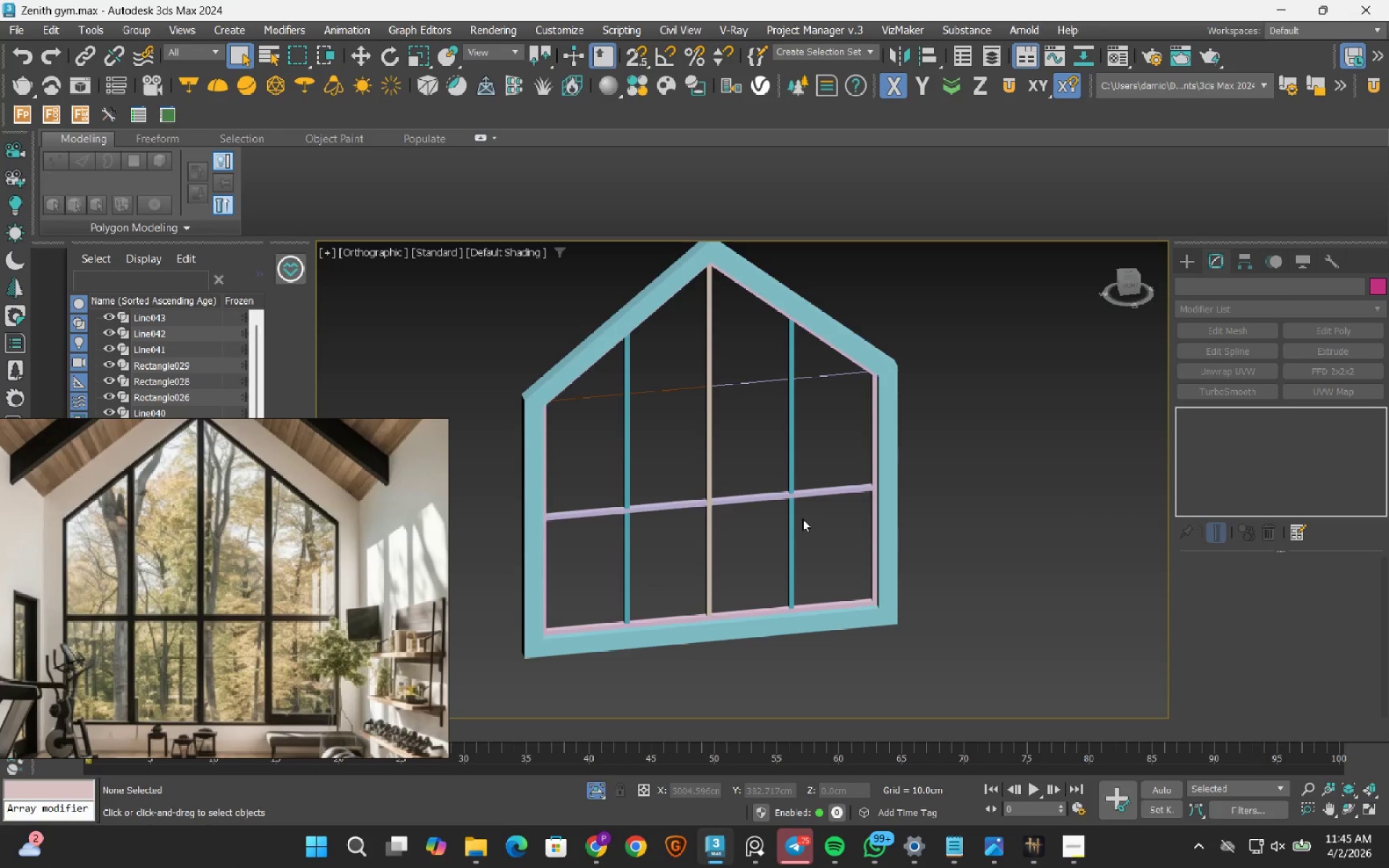 
left_click([789, 524])
 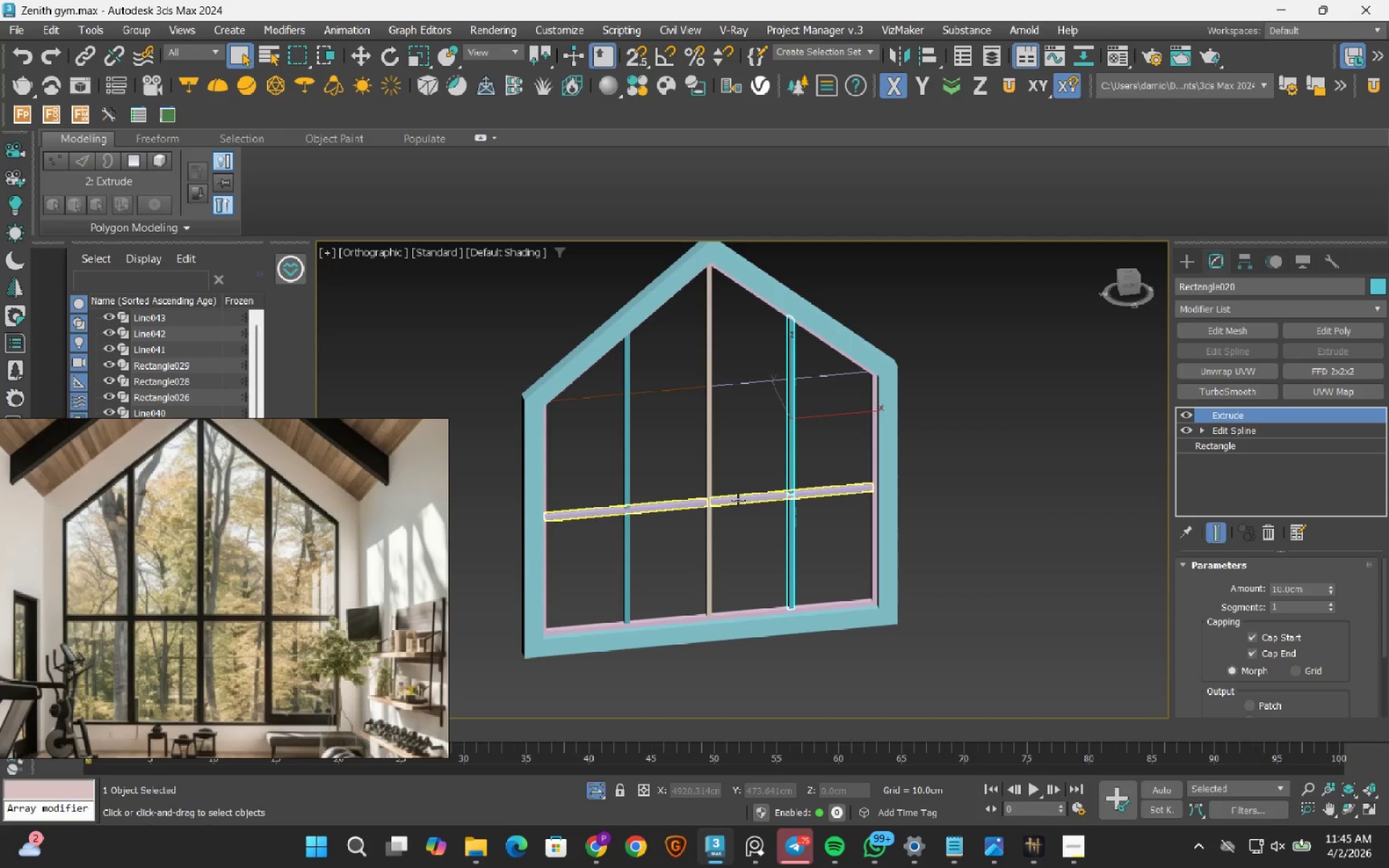 
hold_key(key=ControlLeft, duration=1.5)
left_click([738, 500])
 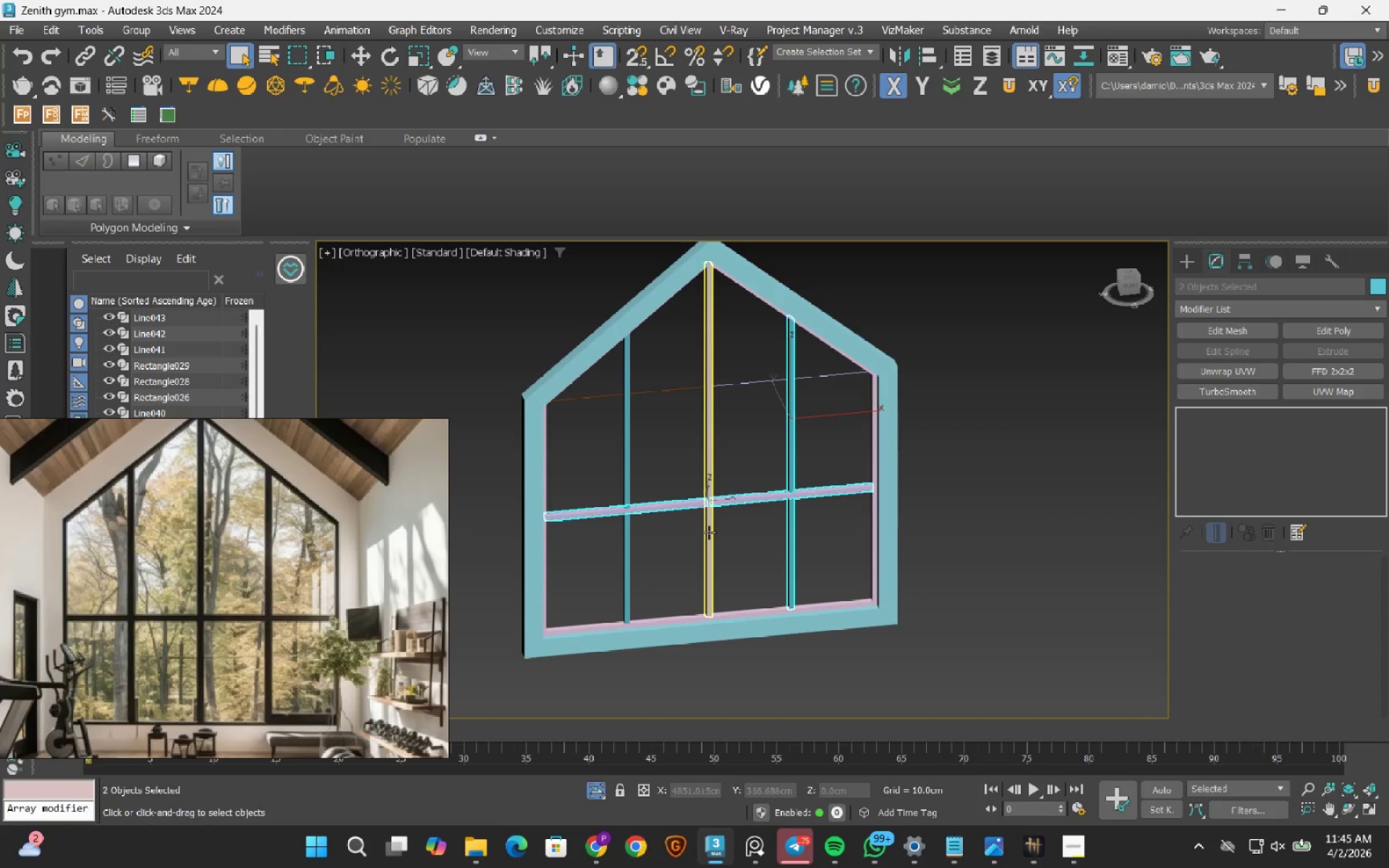 
left_click([709, 532])
 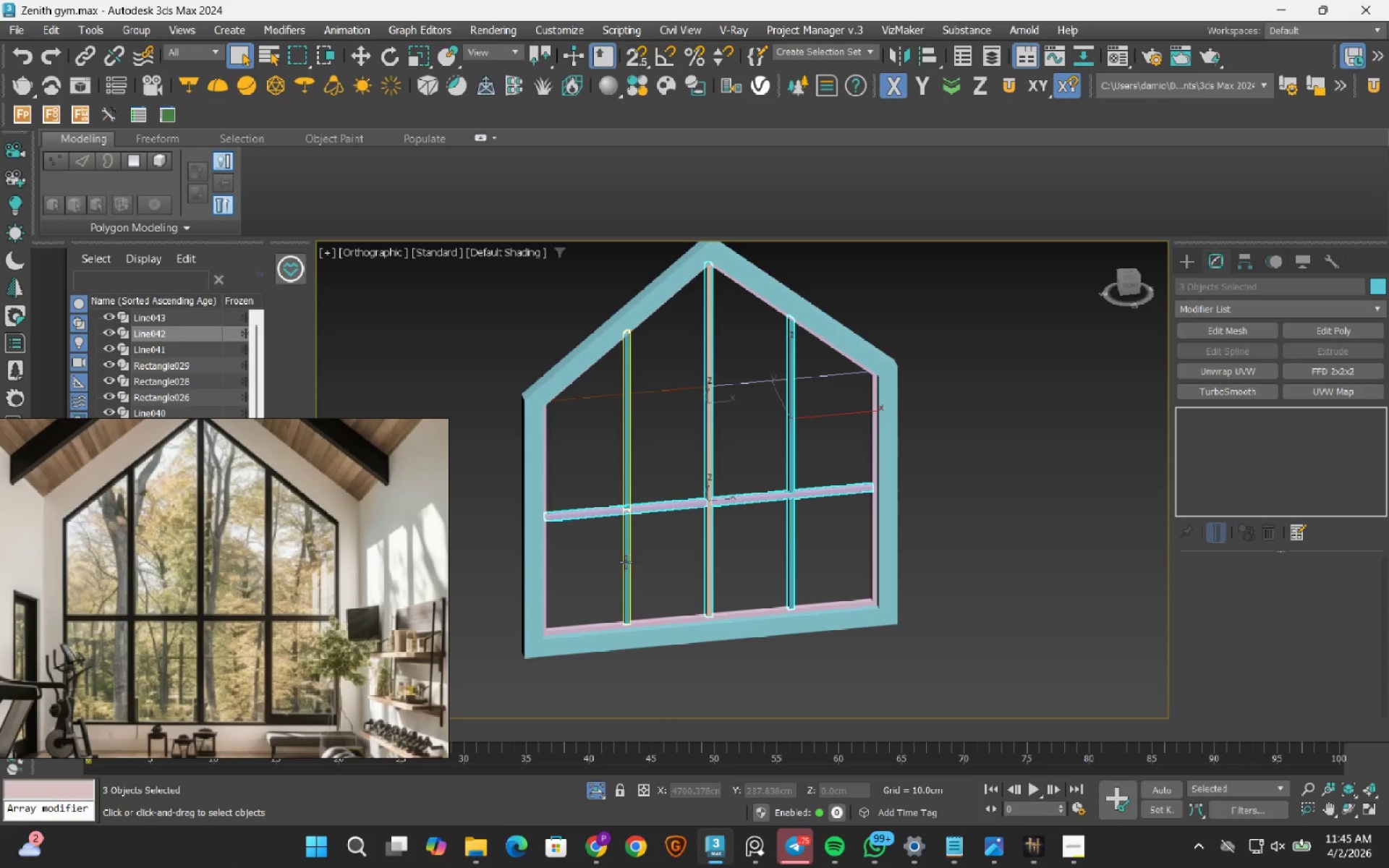 
left_click([626, 562])
 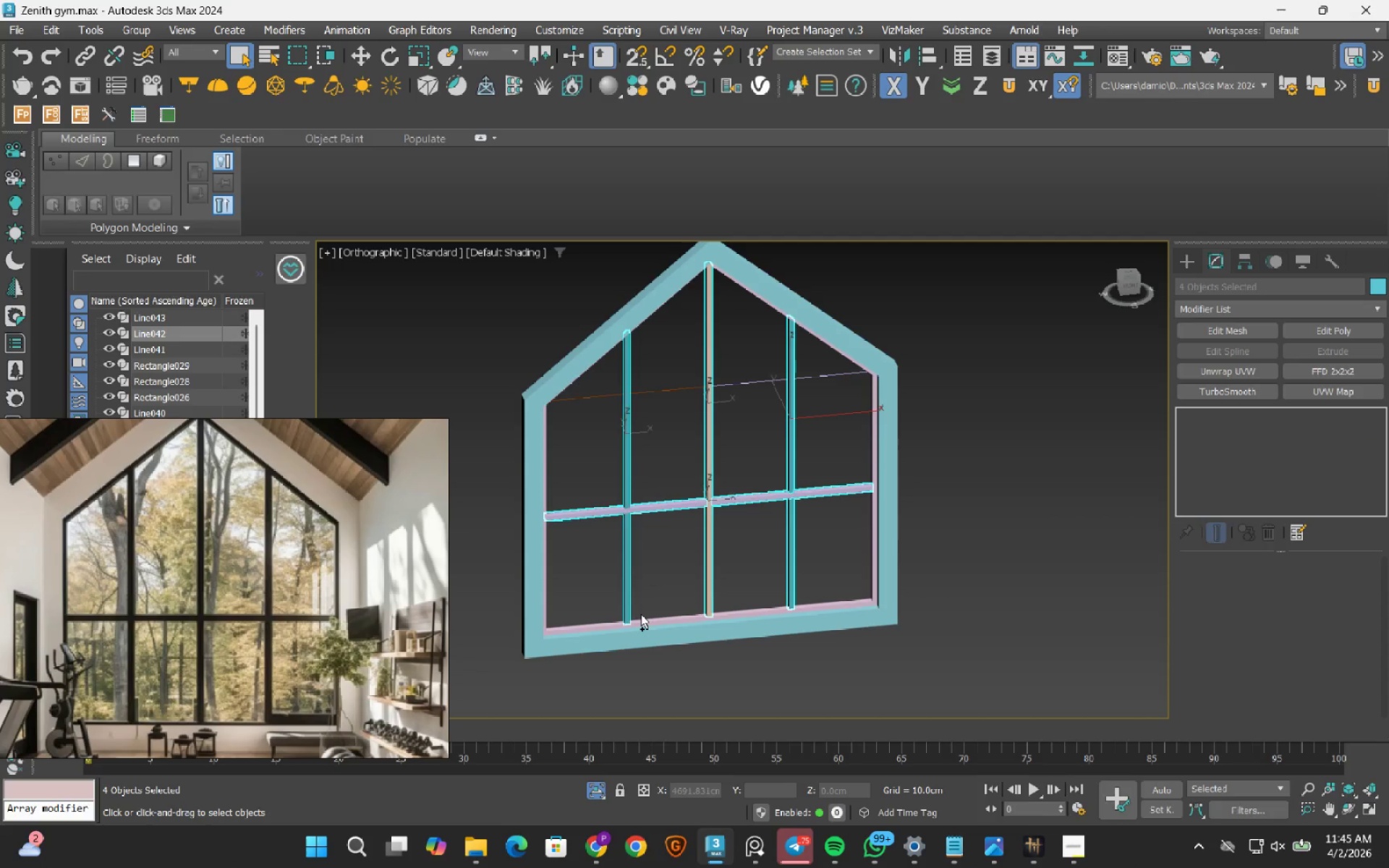 
key(Control+ControlLeft)
 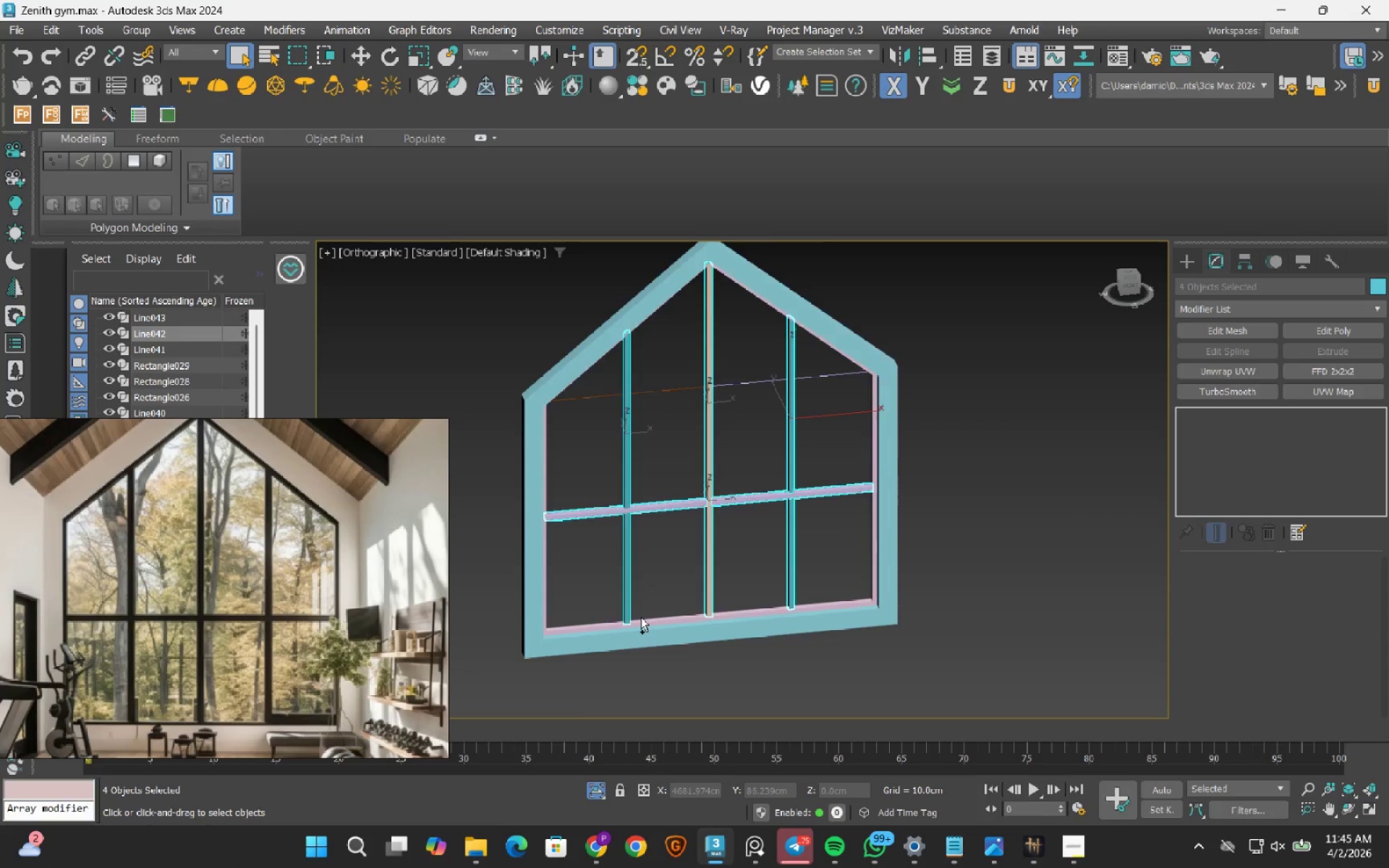 
hold_key(key=ControlLeft, duration=0.42)
 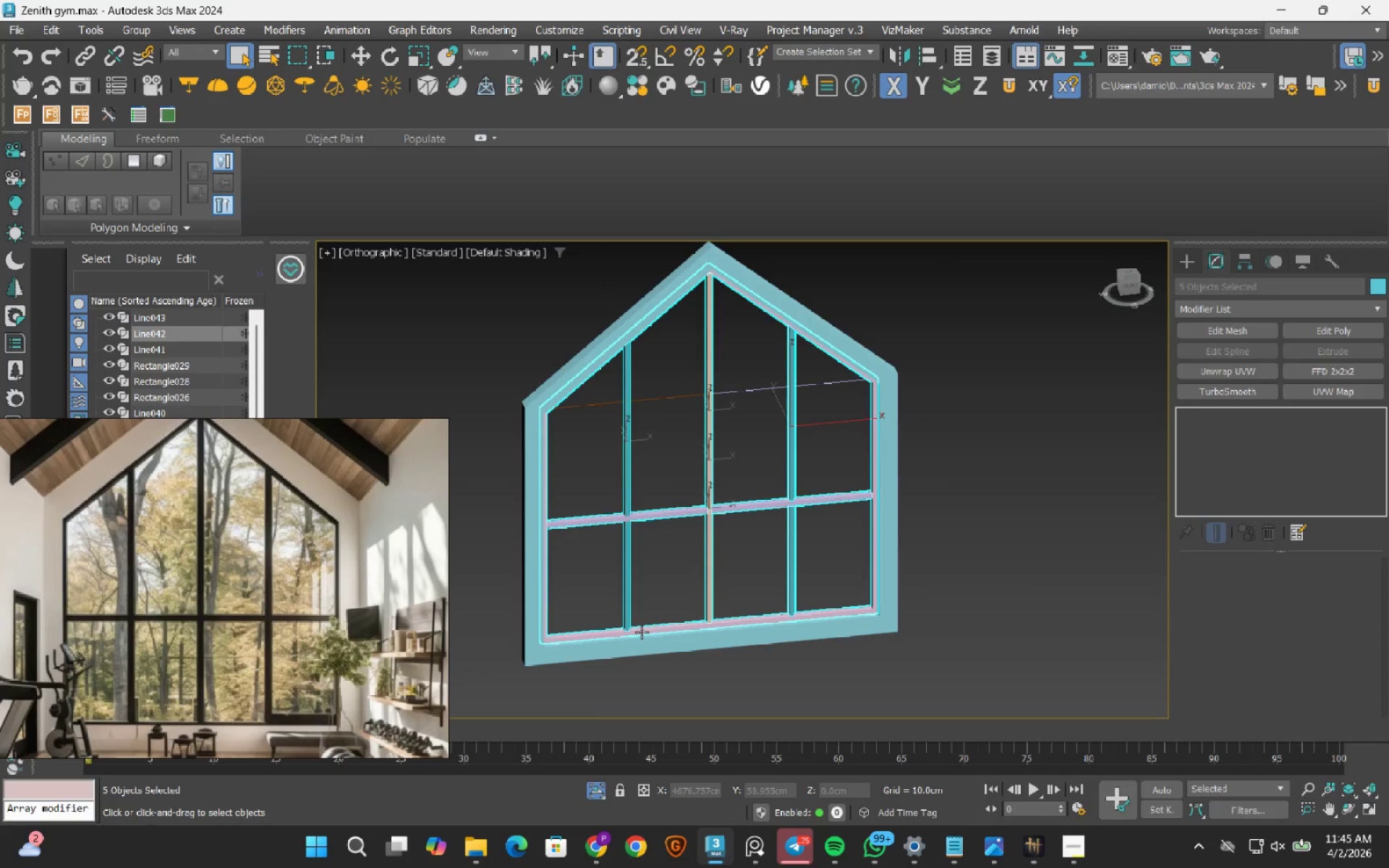 
scroll: coordinate [641, 617], scroll_direction: up, amount: 2.0
 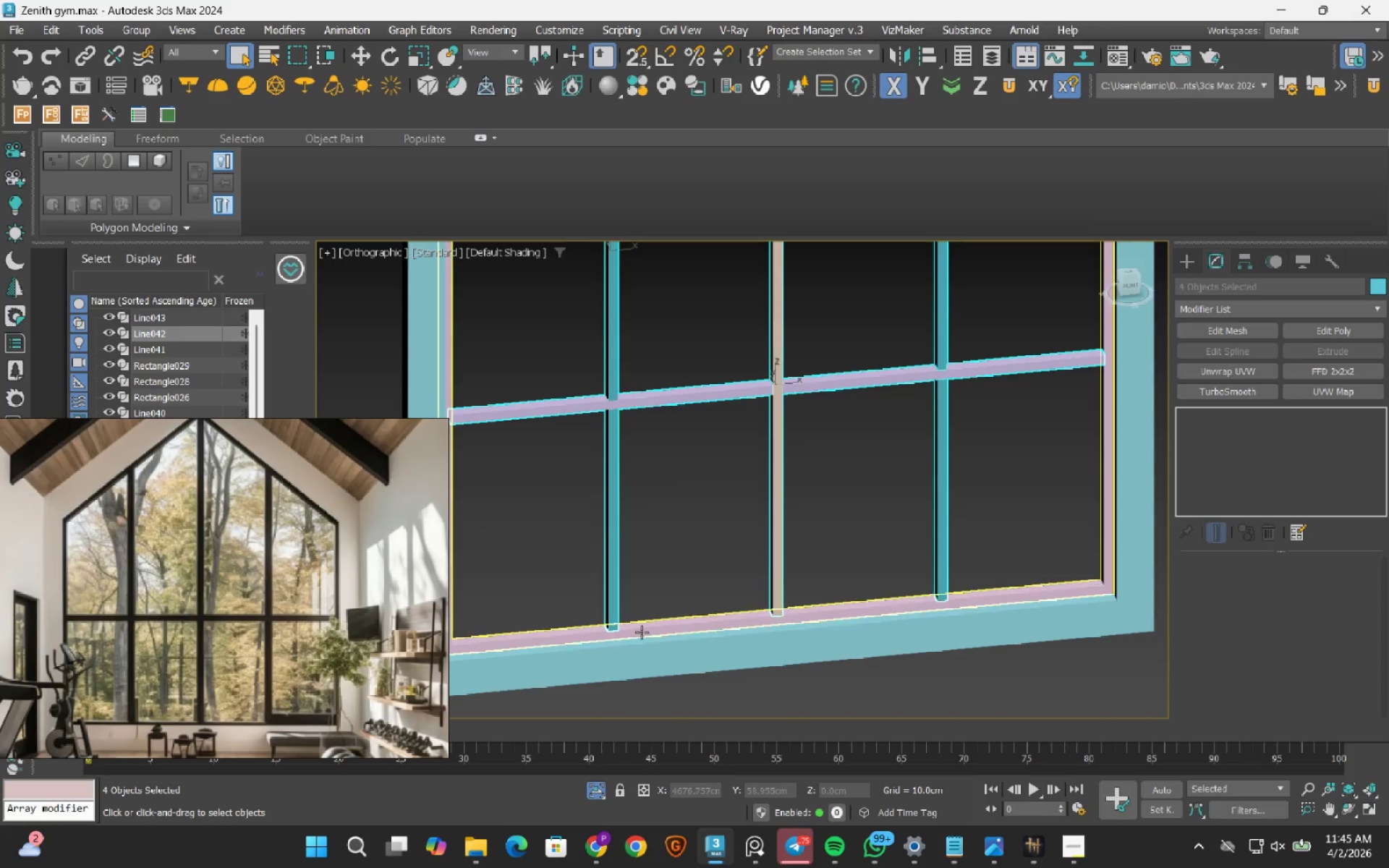 
left_click([642, 632])
 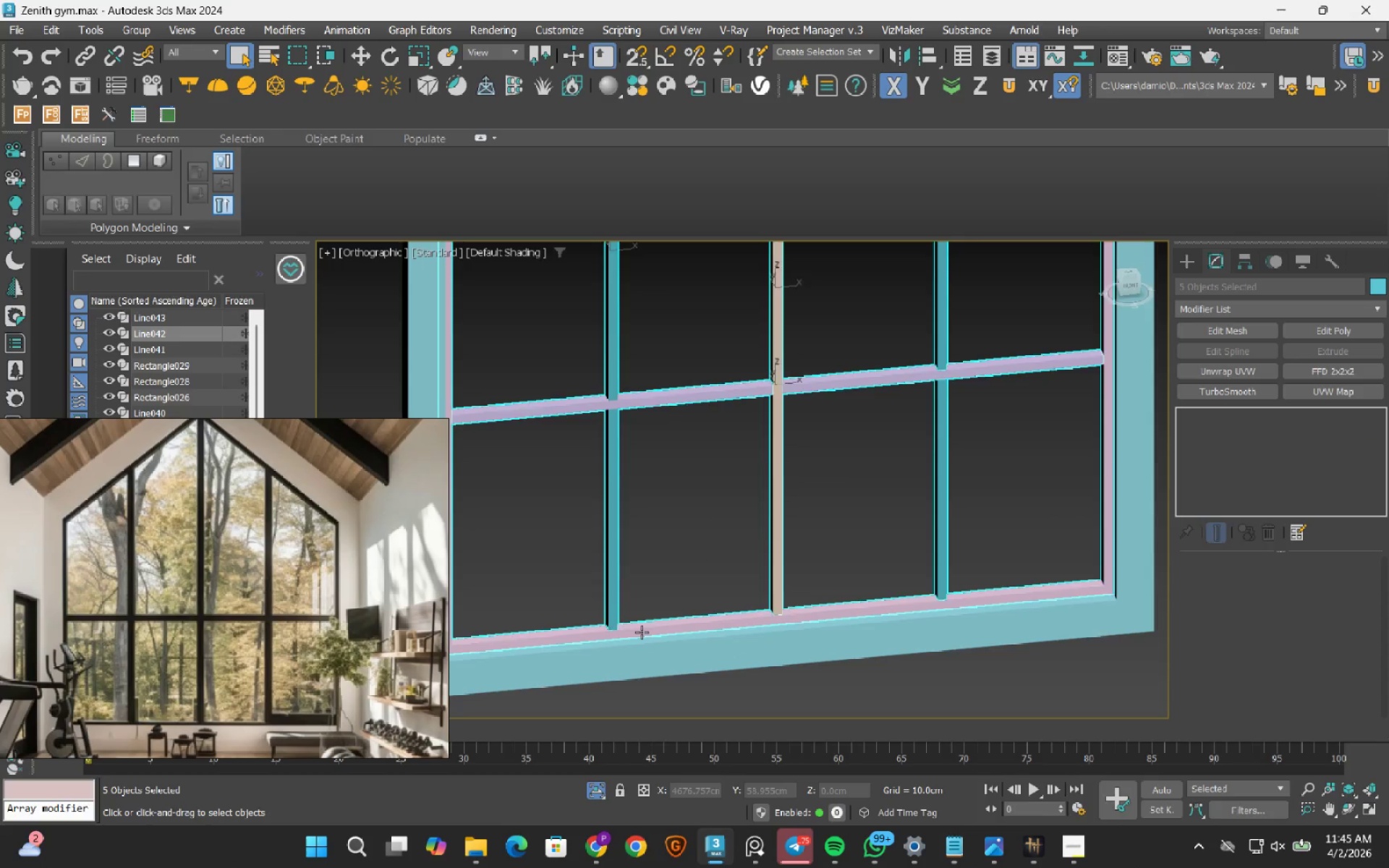 
scroll: coordinate [642, 632], scroll_direction: down, amount: 2.0
 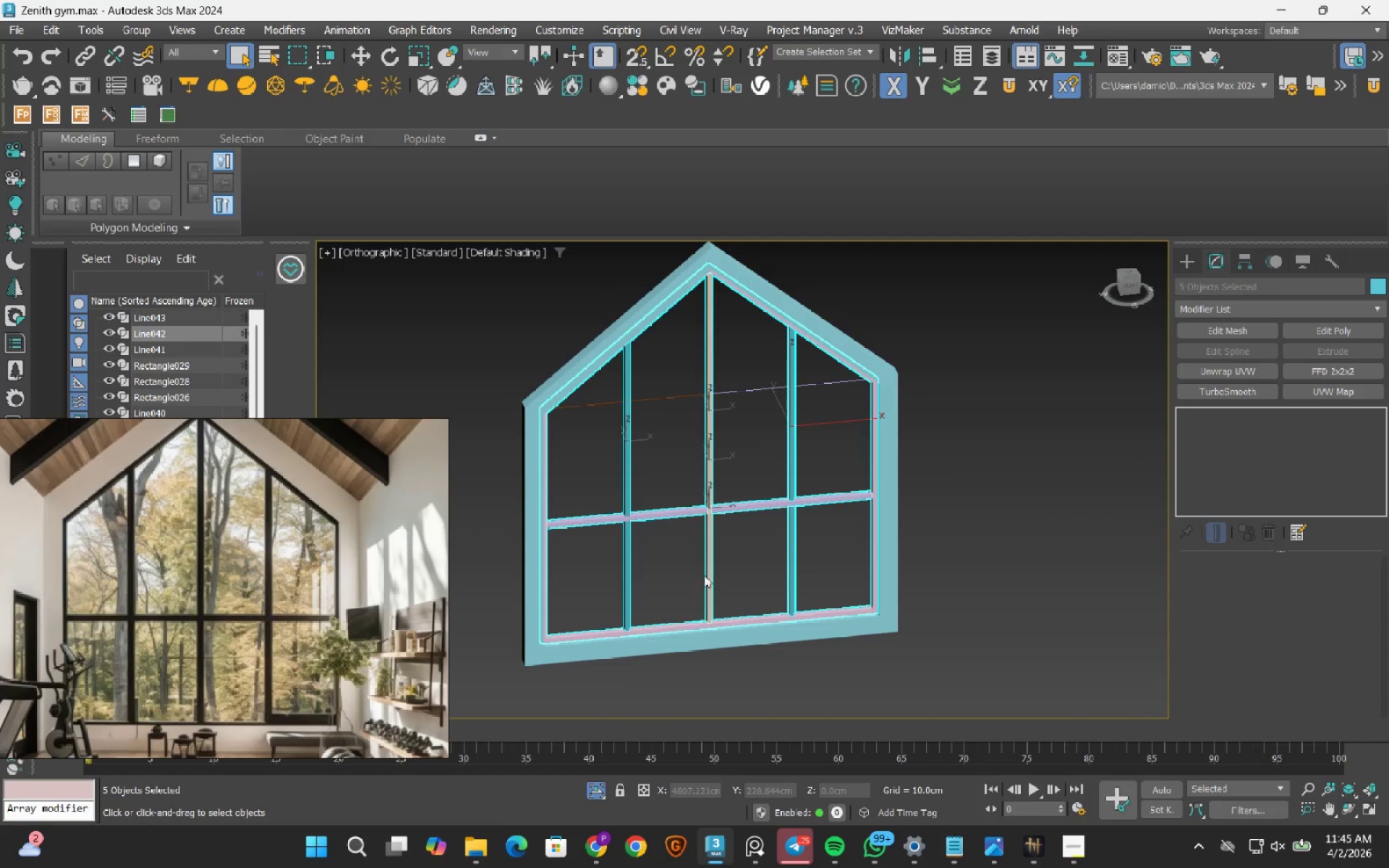 
type(tz[F3])
 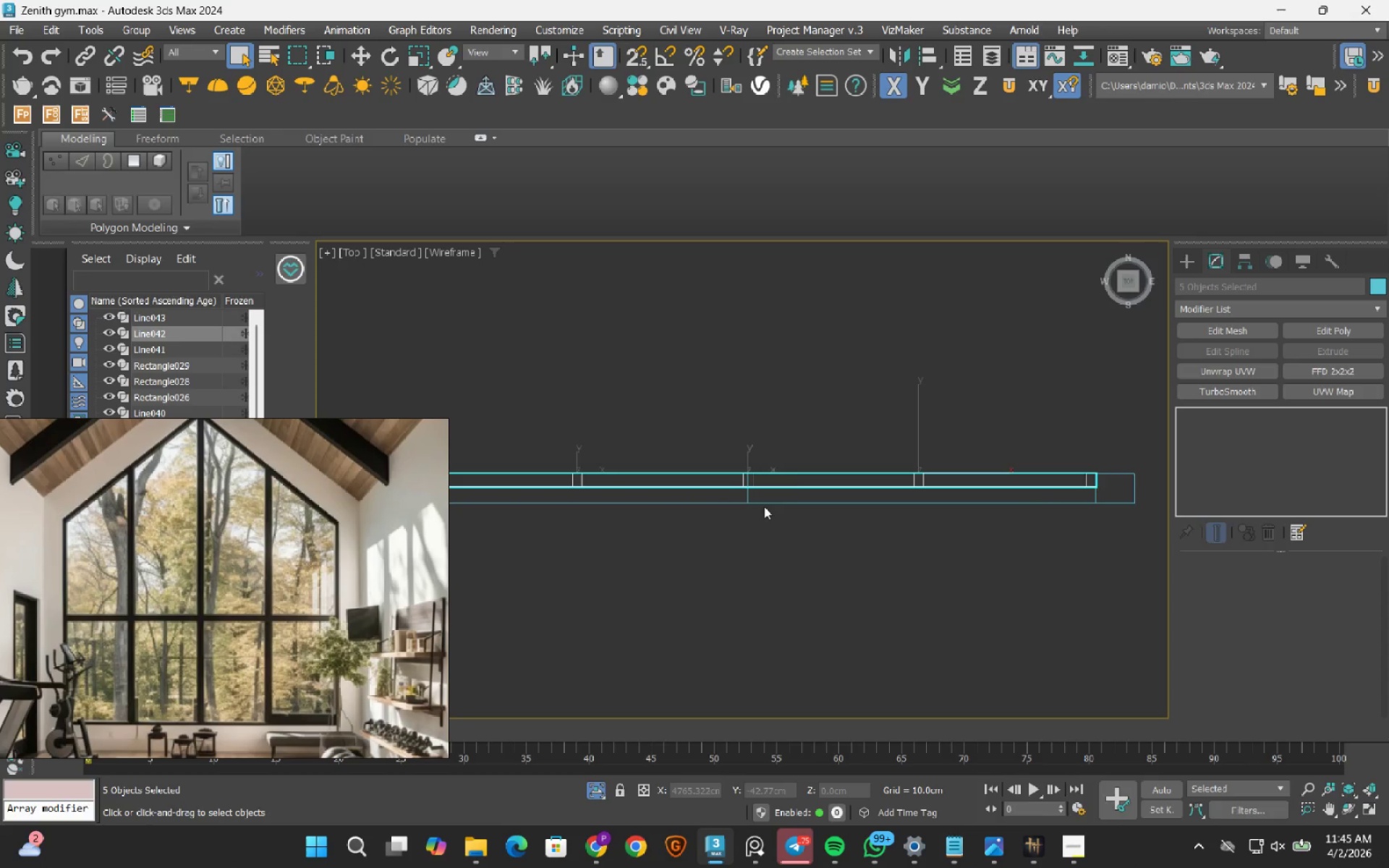 
scroll: coordinate [795, 483], scroll_direction: down, amount: 4.0
 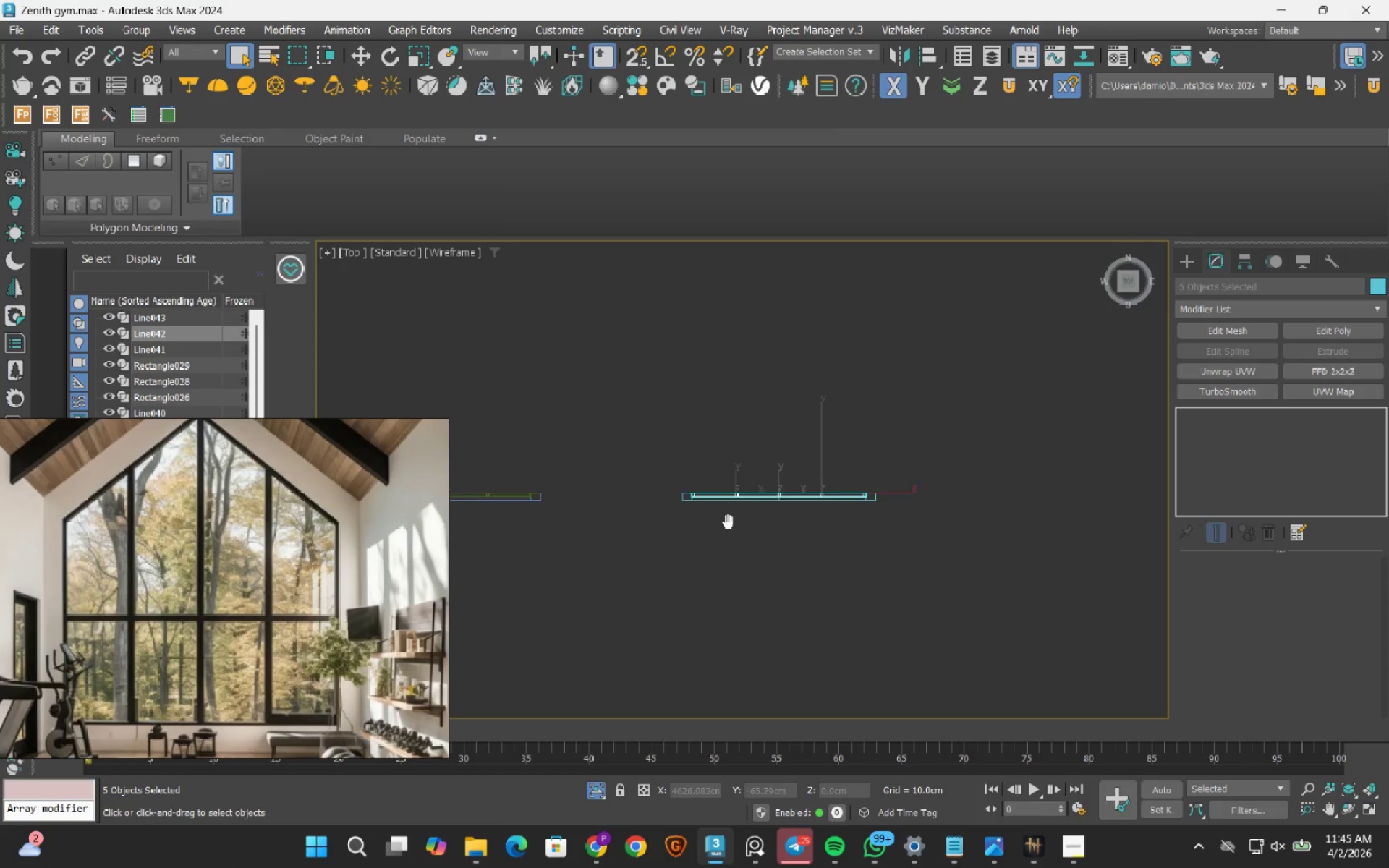 
key(W)
 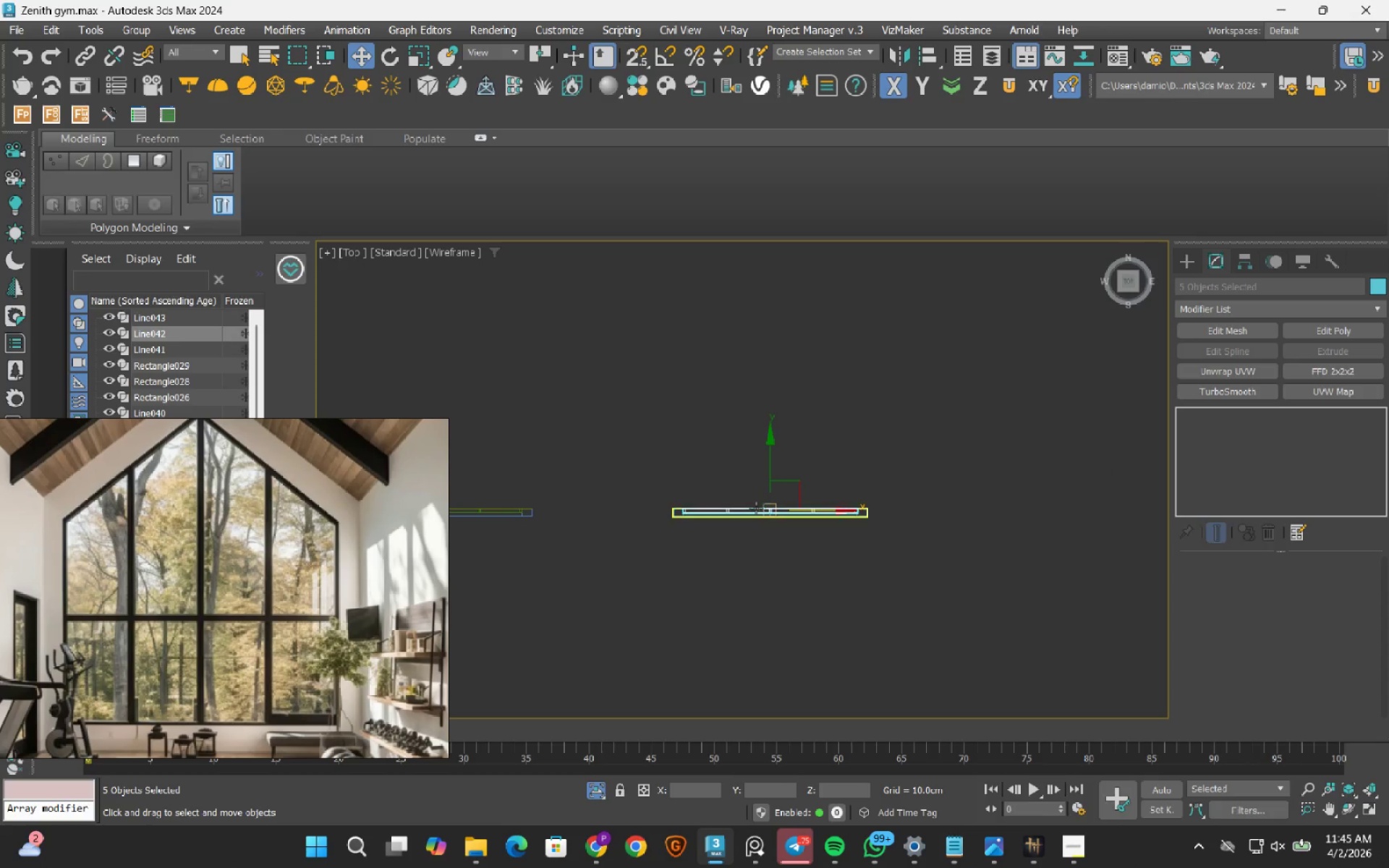 
scroll: coordinate [817, 522], scroll_direction: up, amount: 8.0
 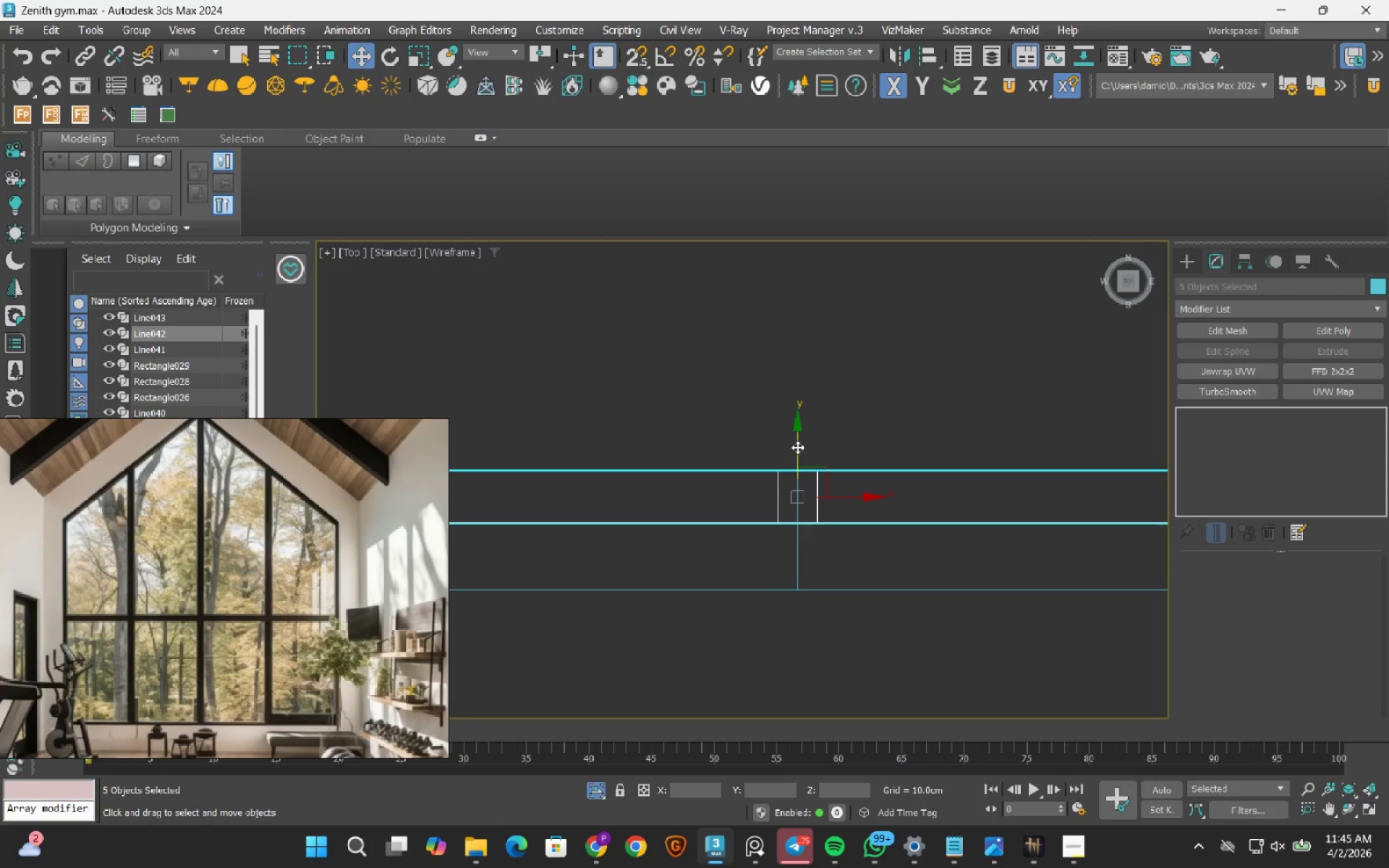 
left_click_drag(start_coordinate=[797, 447], to_coordinate=[799, 534])
 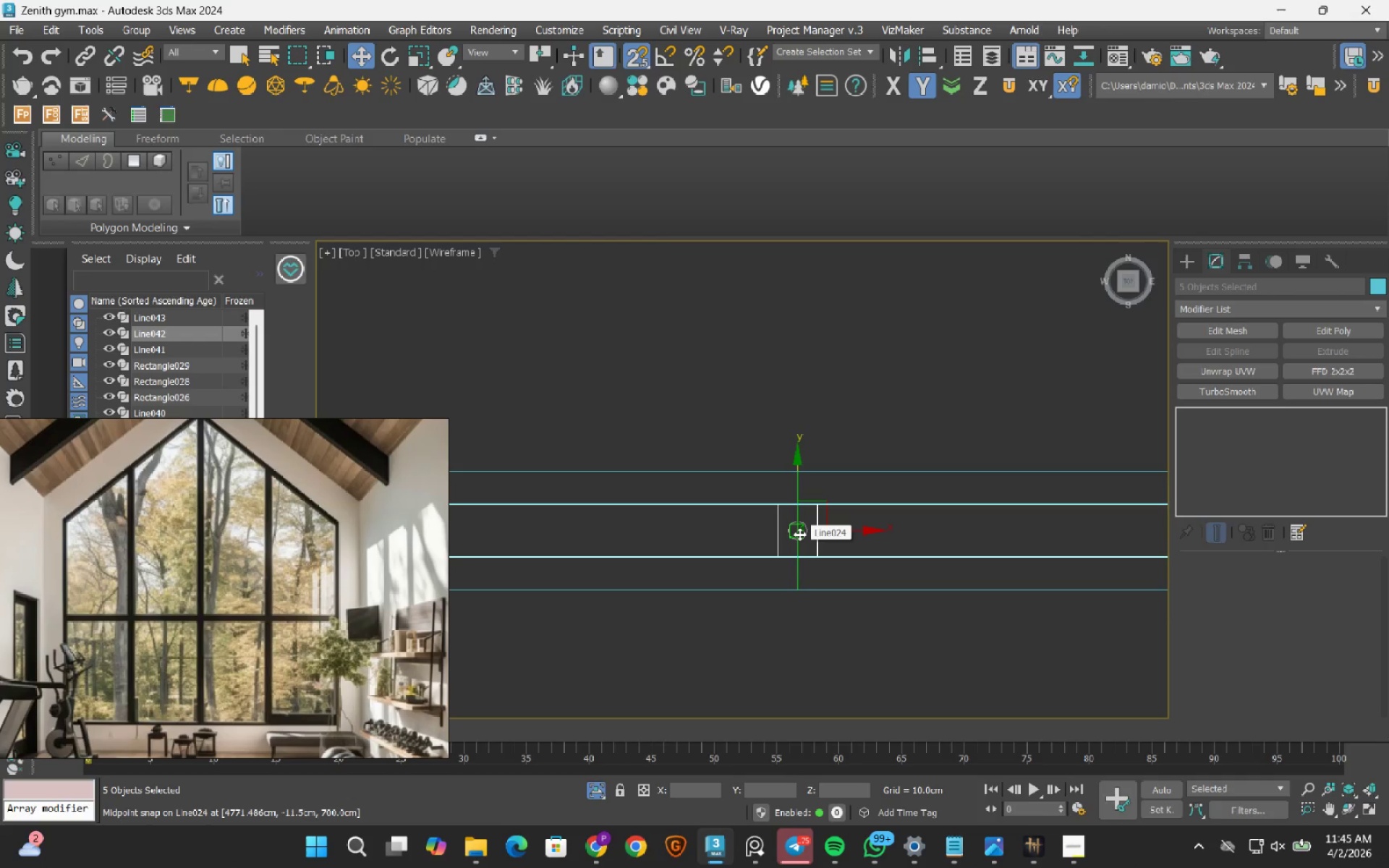 
key(S)
 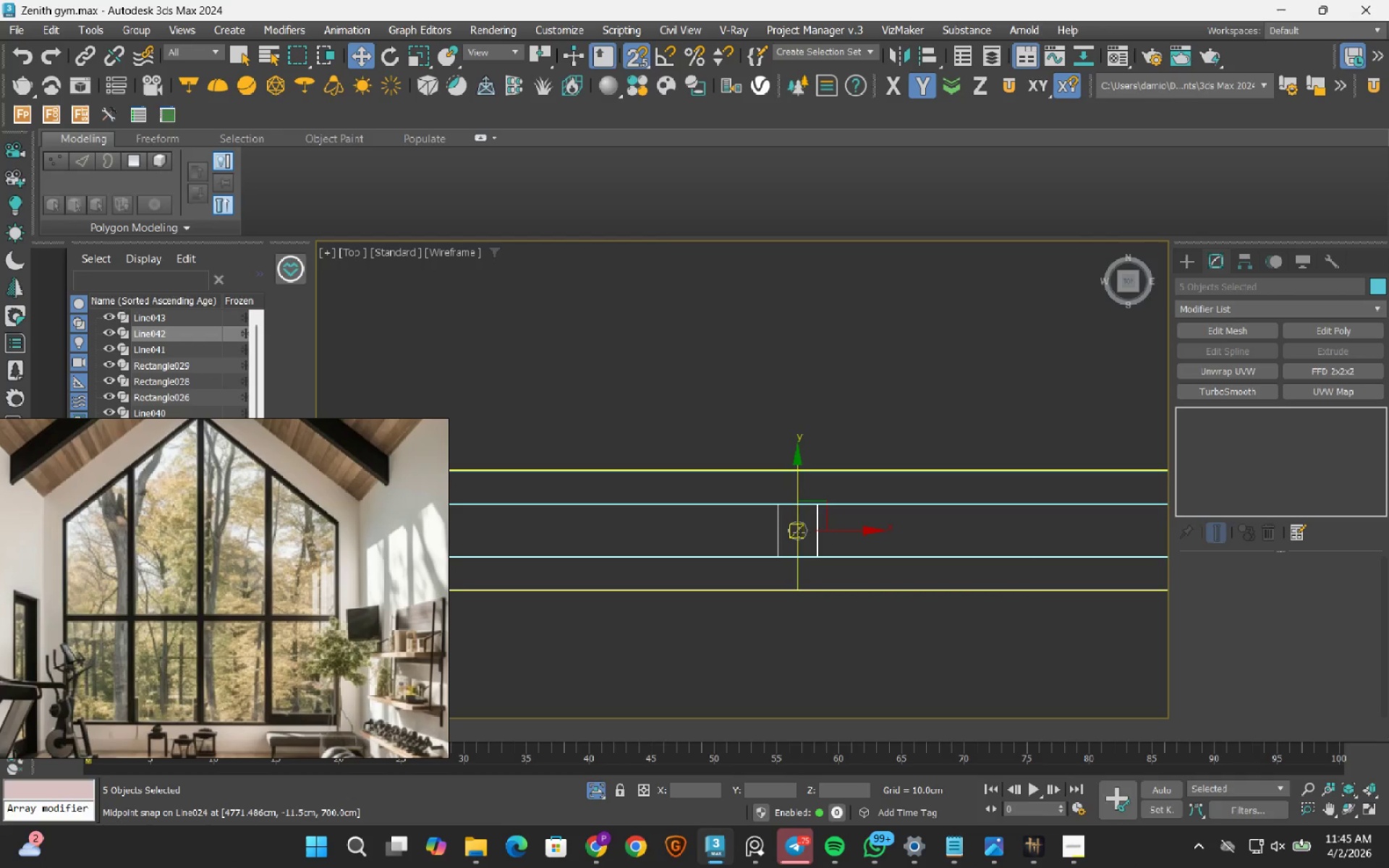 
wait(5.86)
 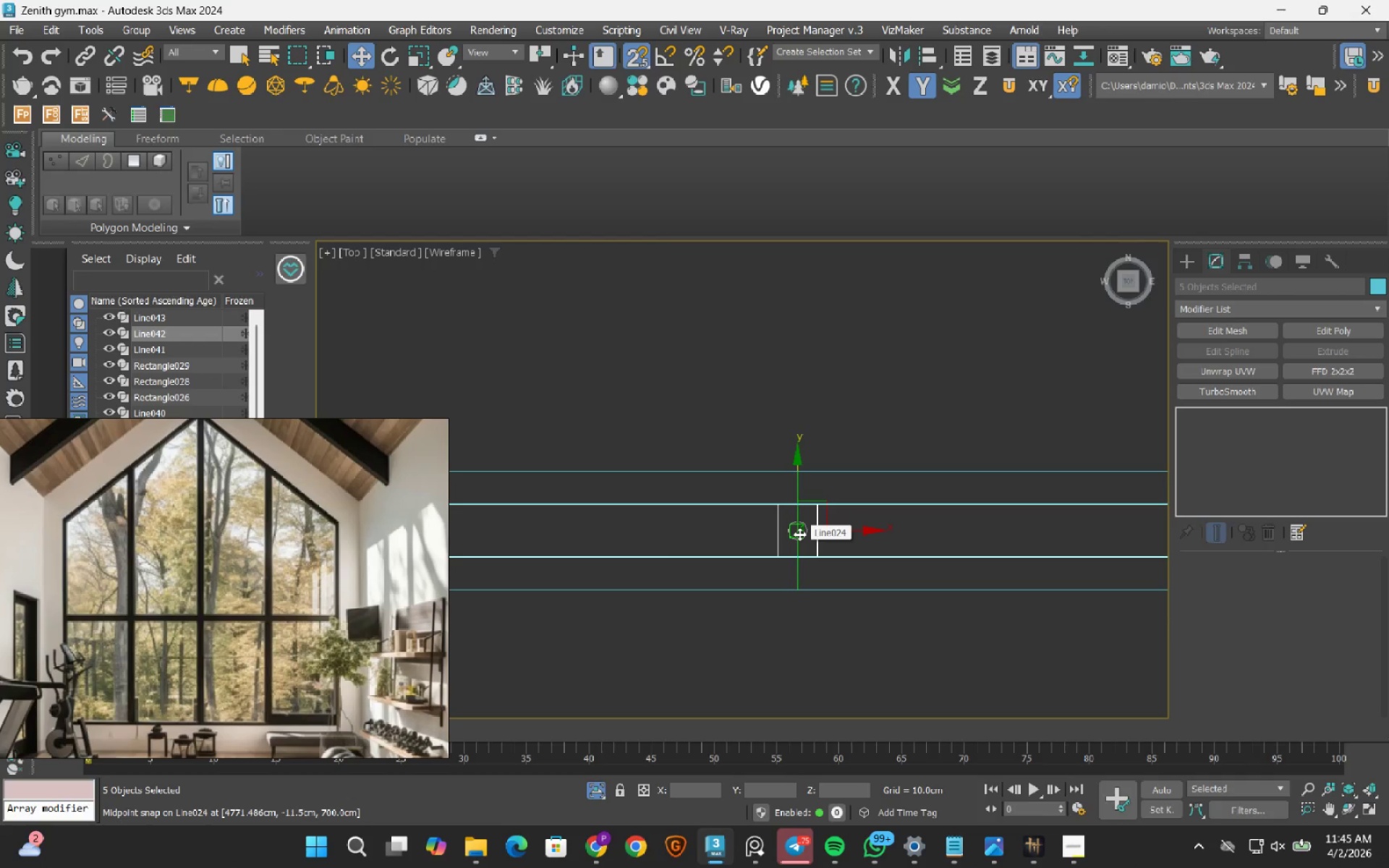 
key(F3)
 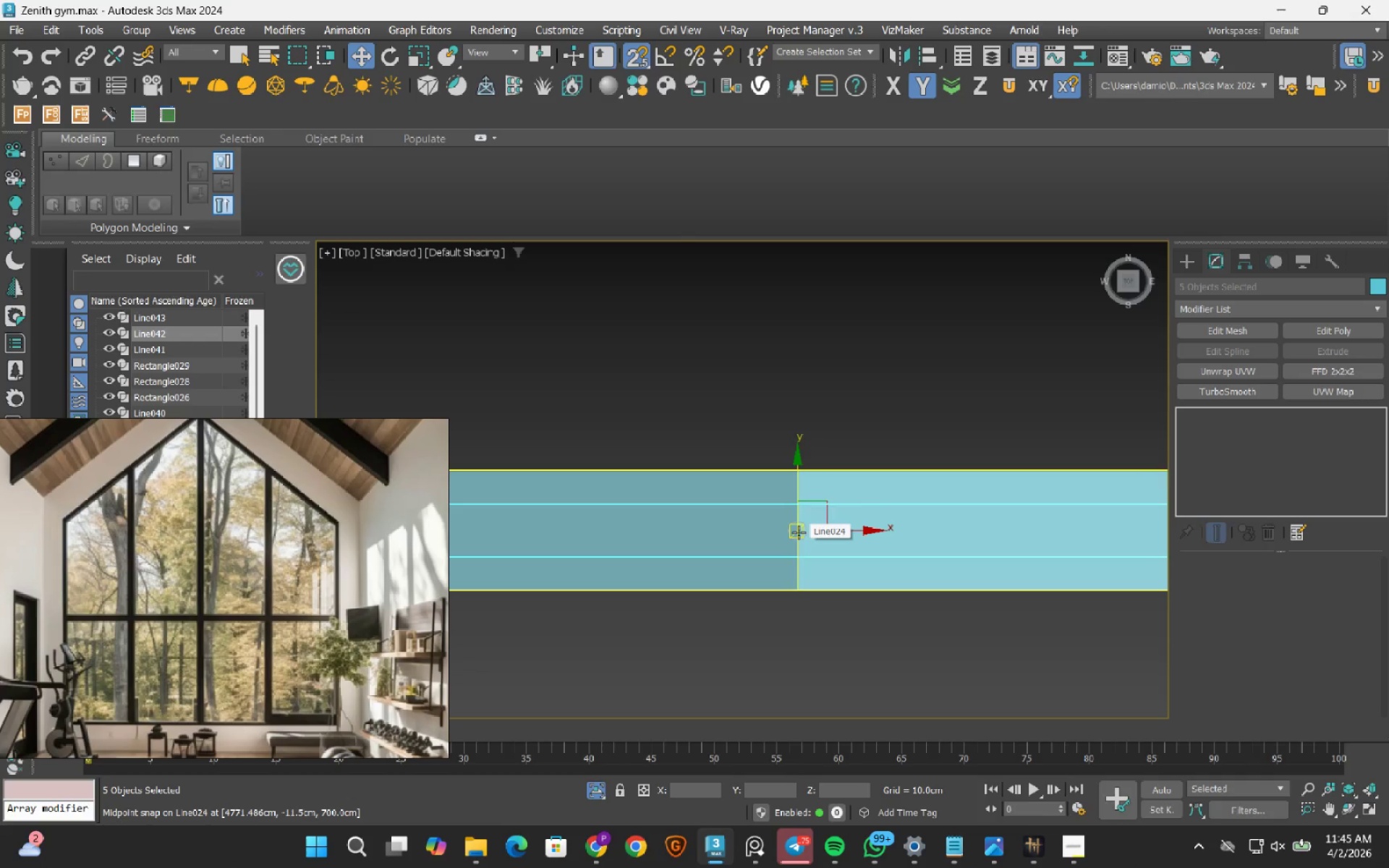 
hold_key(key=AltLeft, duration=0.58)
 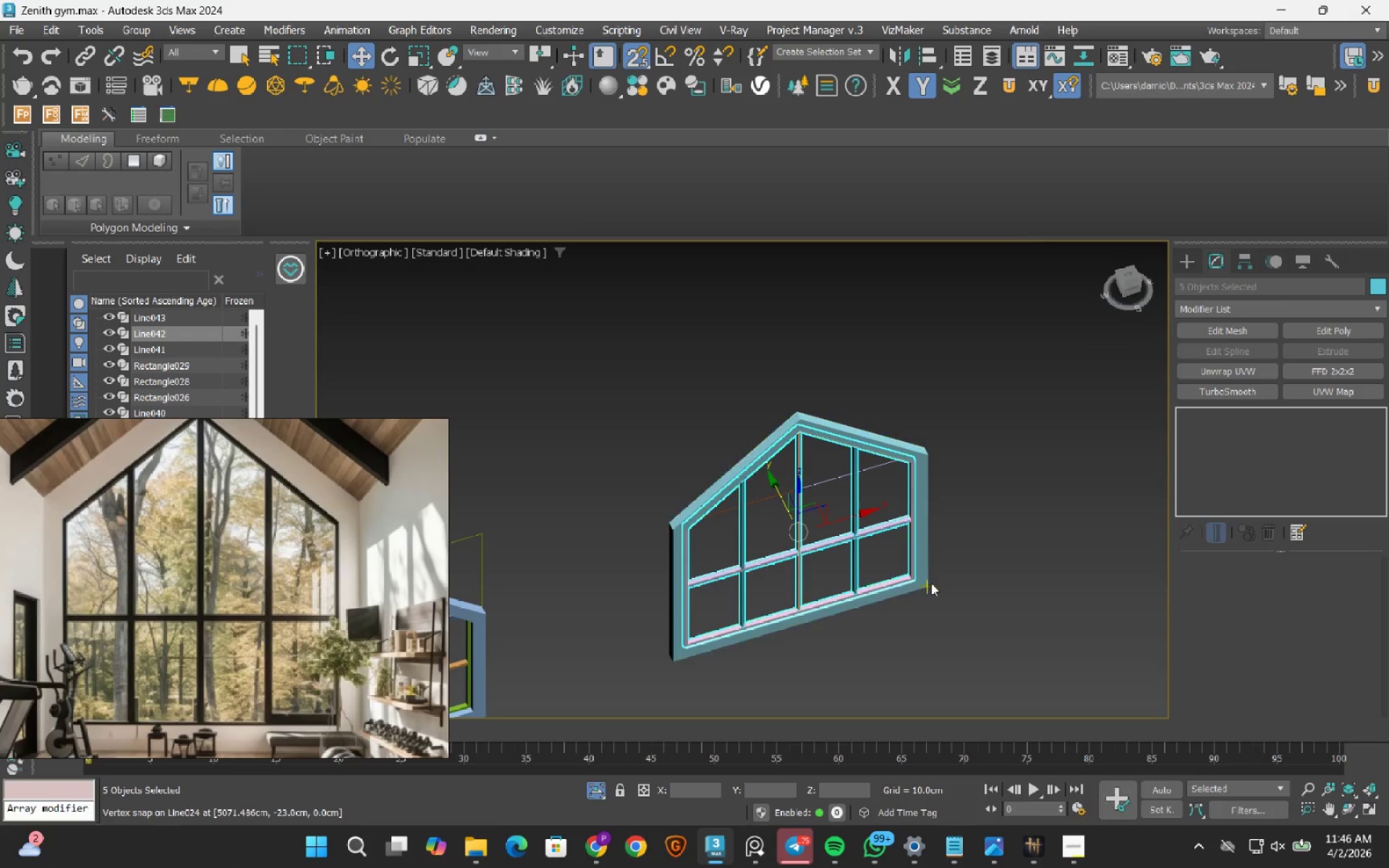 
scroll: coordinate [799, 532], scroll_direction: down, amount: 7.0
 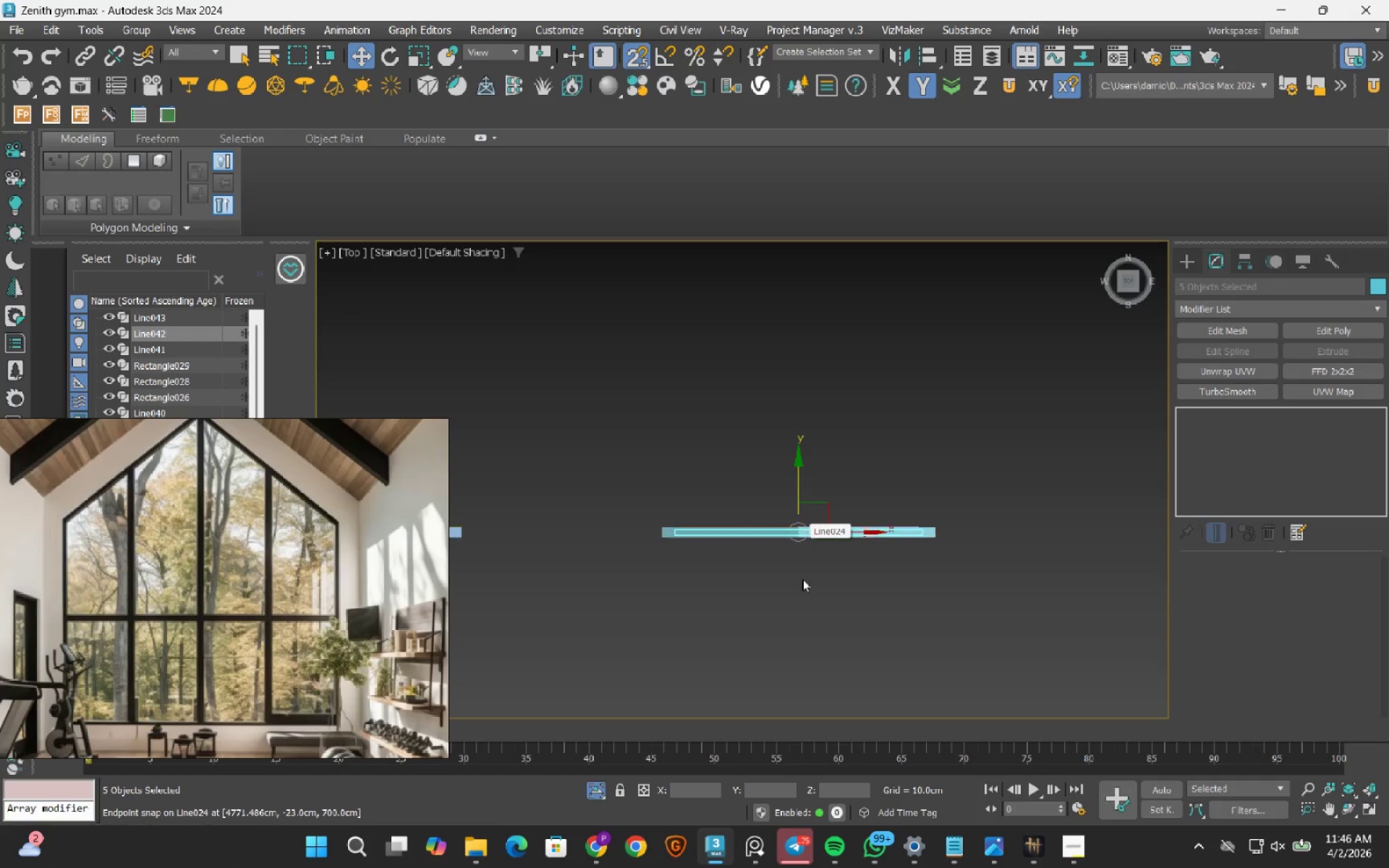 
scroll: coordinate [917, 583], scroll_direction: up, amount: 4.0
 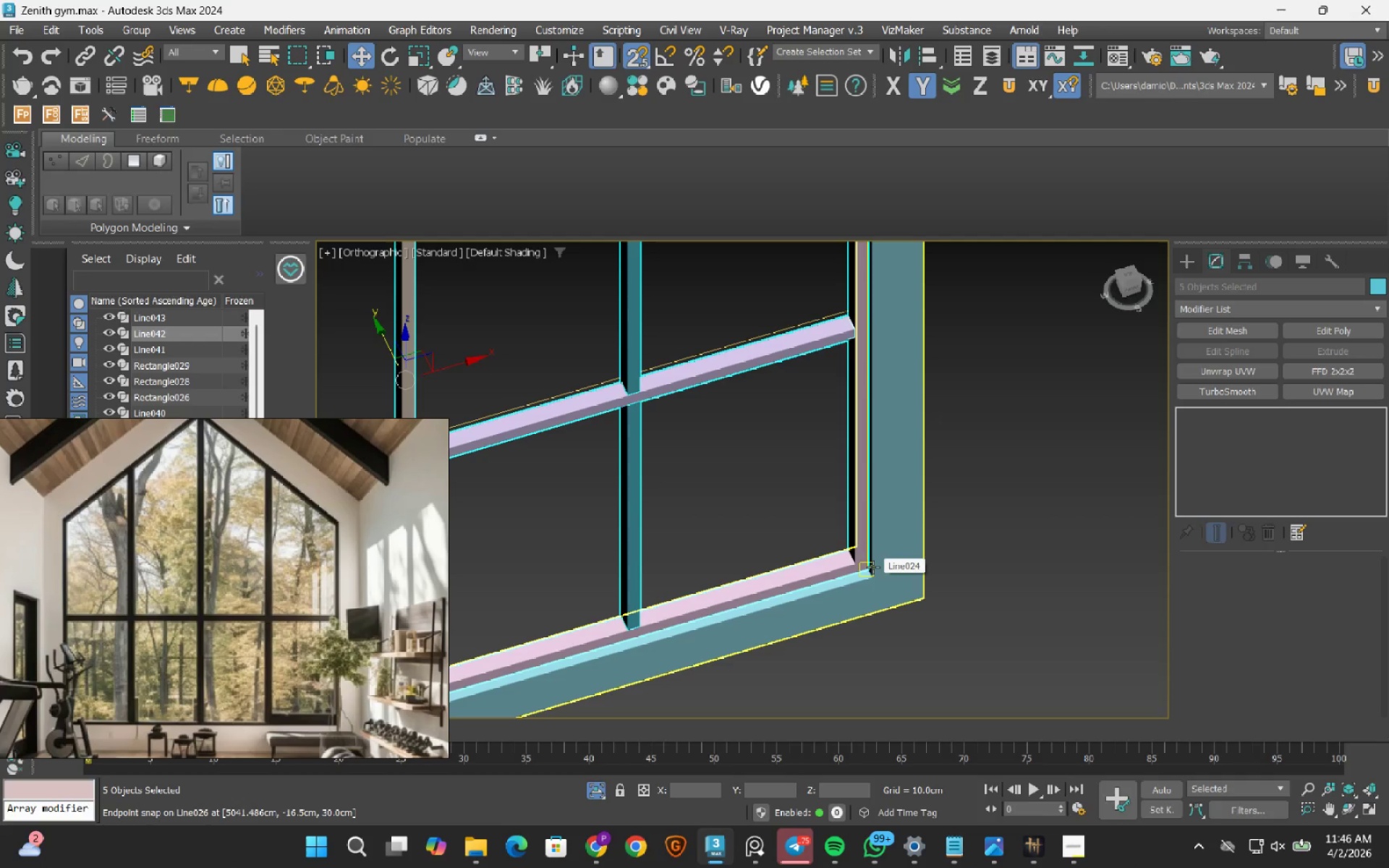 
key(S)
 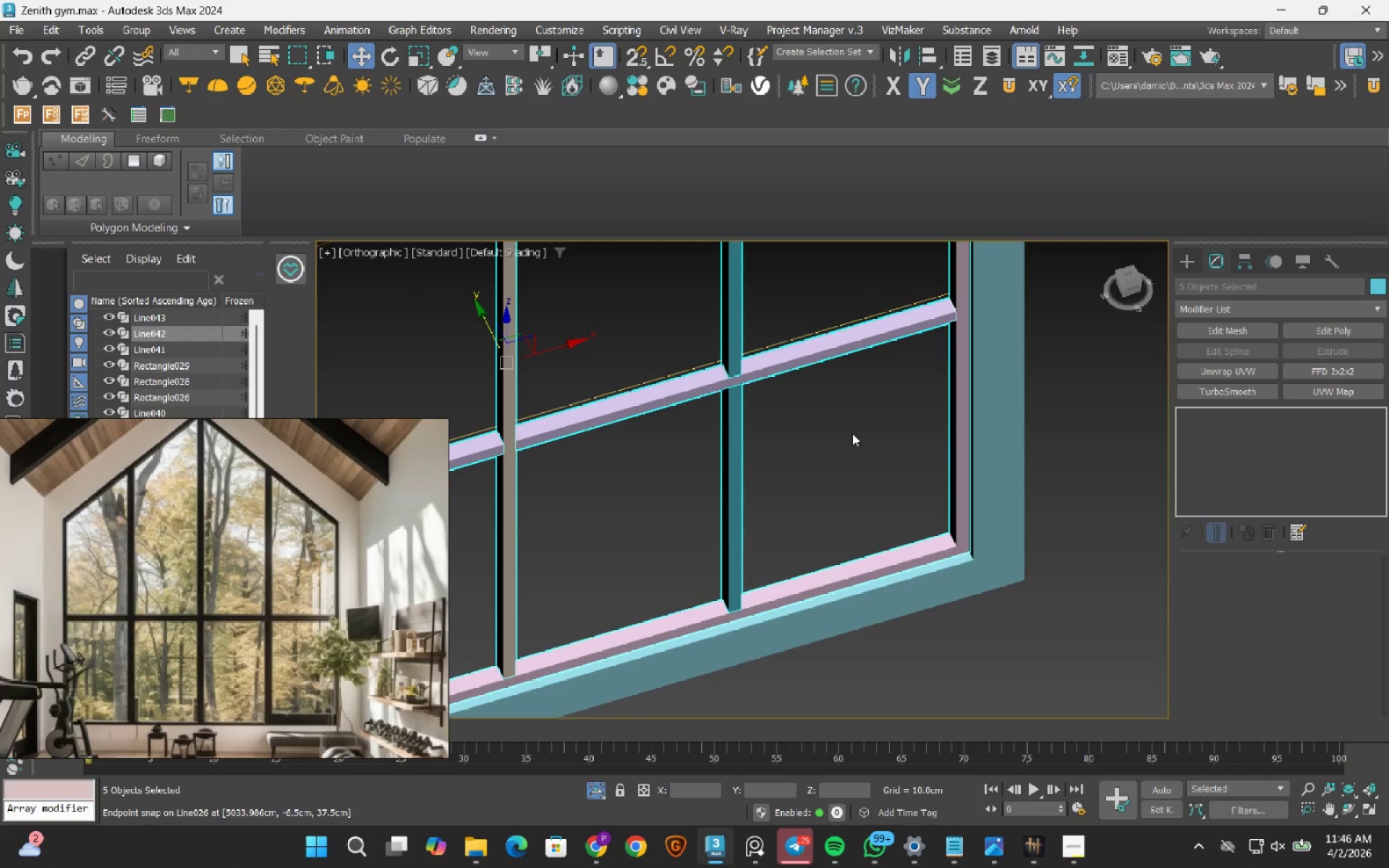 
left_click([926, 591])
 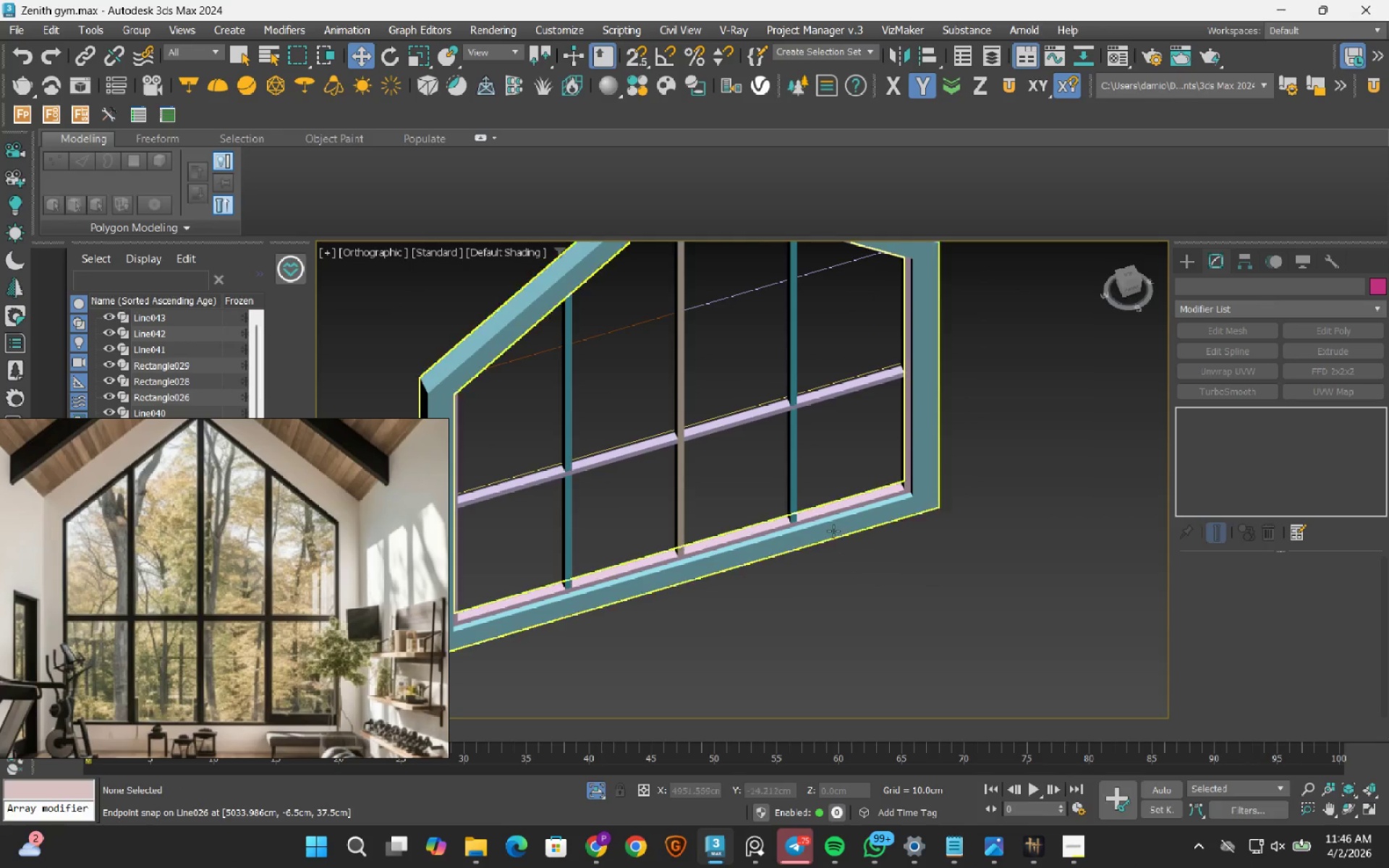 
scroll: coordinate [852, 433], scroll_direction: down, amount: 2.0
 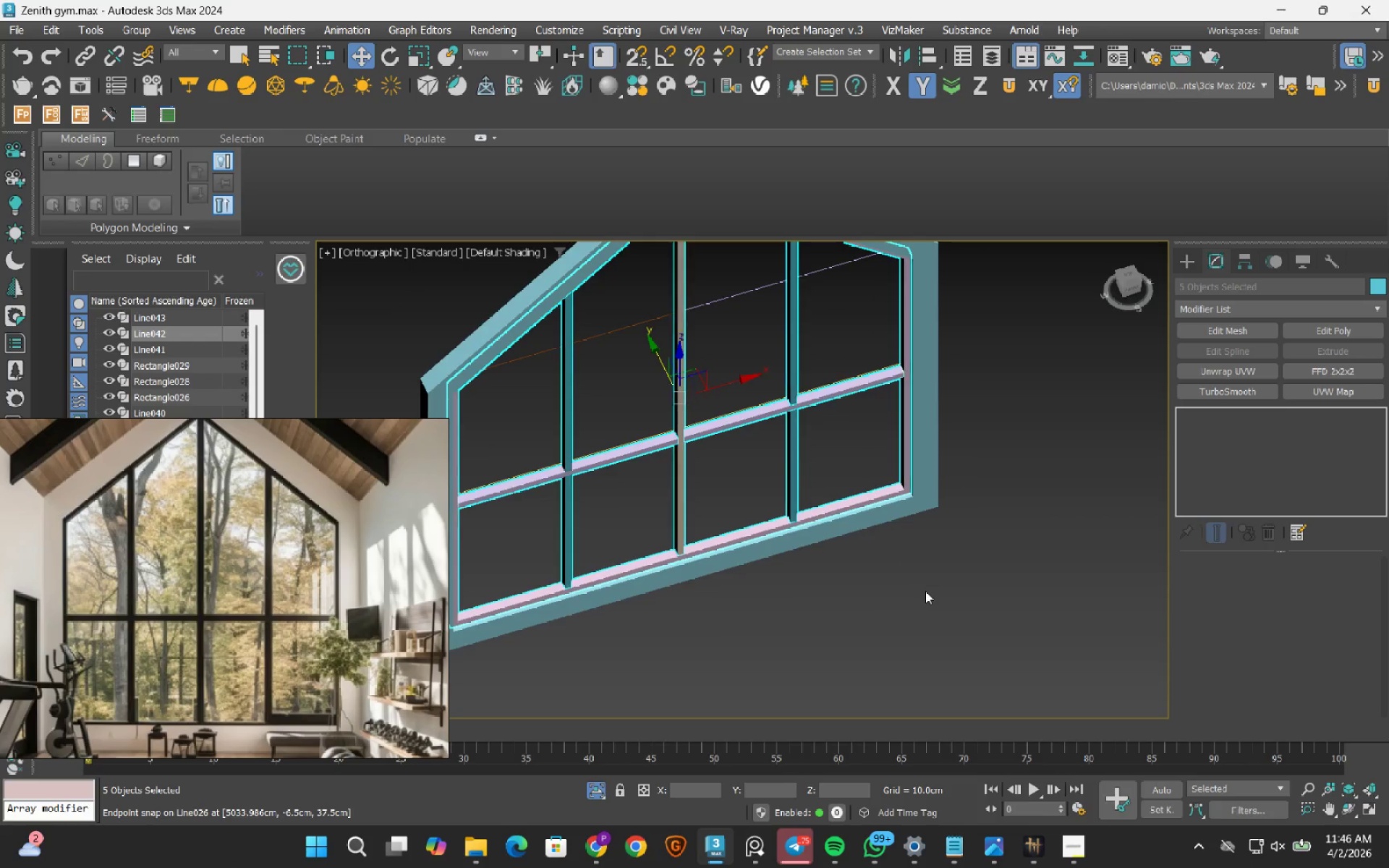 
scroll: coordinate [809, 516], scroll_direction: up, amount: 5.0
 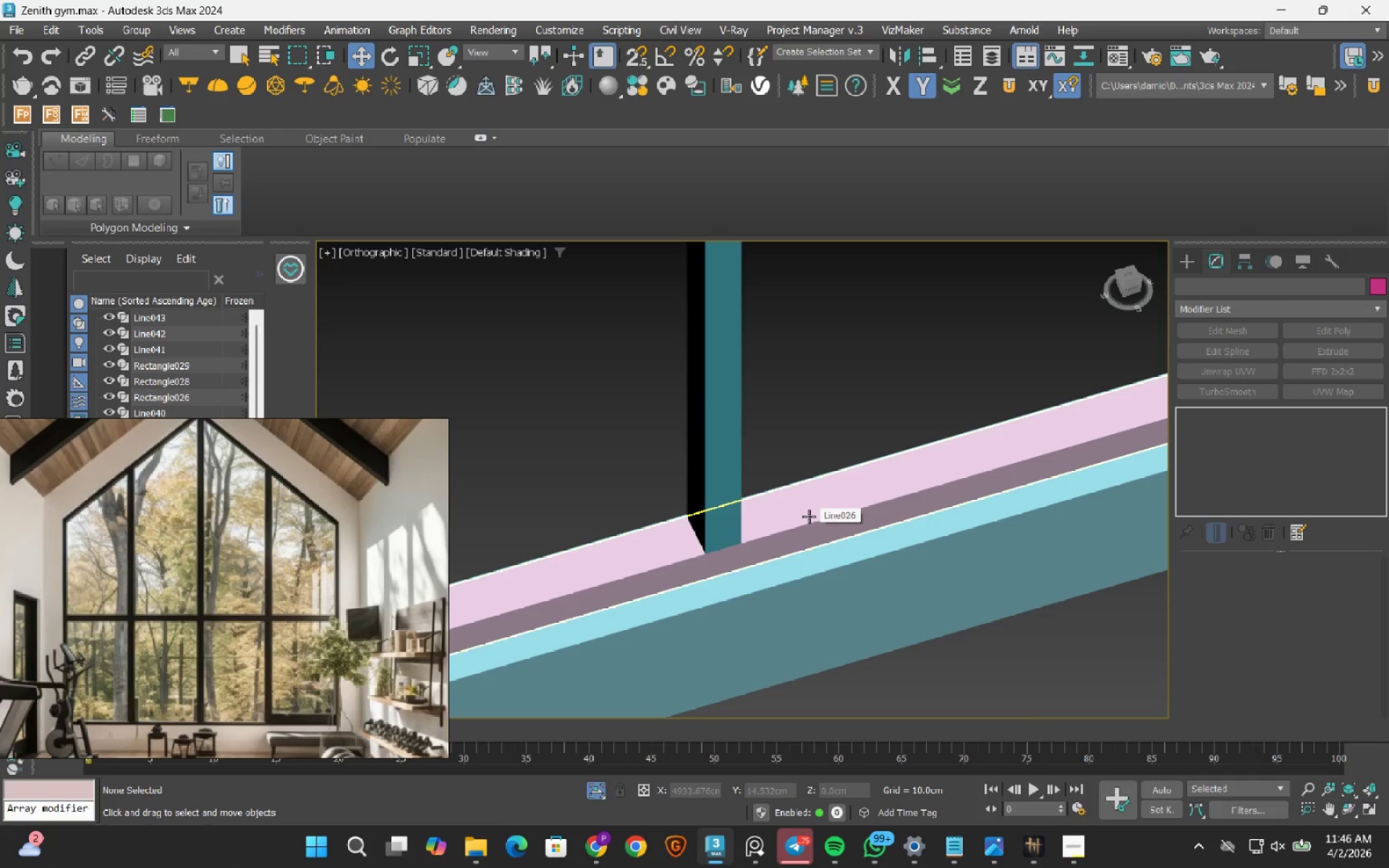 
left_click([809, 516])
 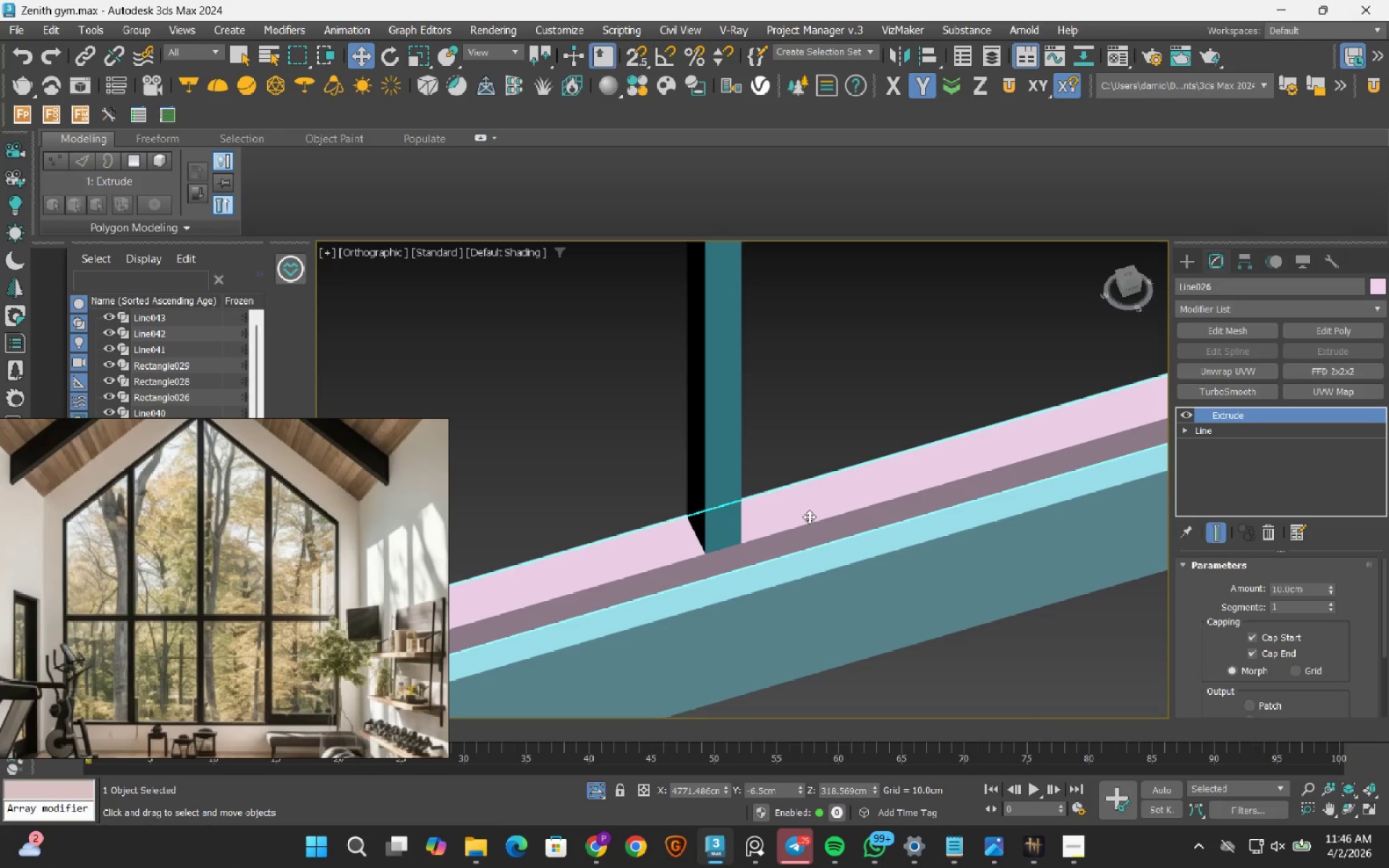 
scroll: coordinate [809, 516], scroll_direction: down, amount: 2.0
 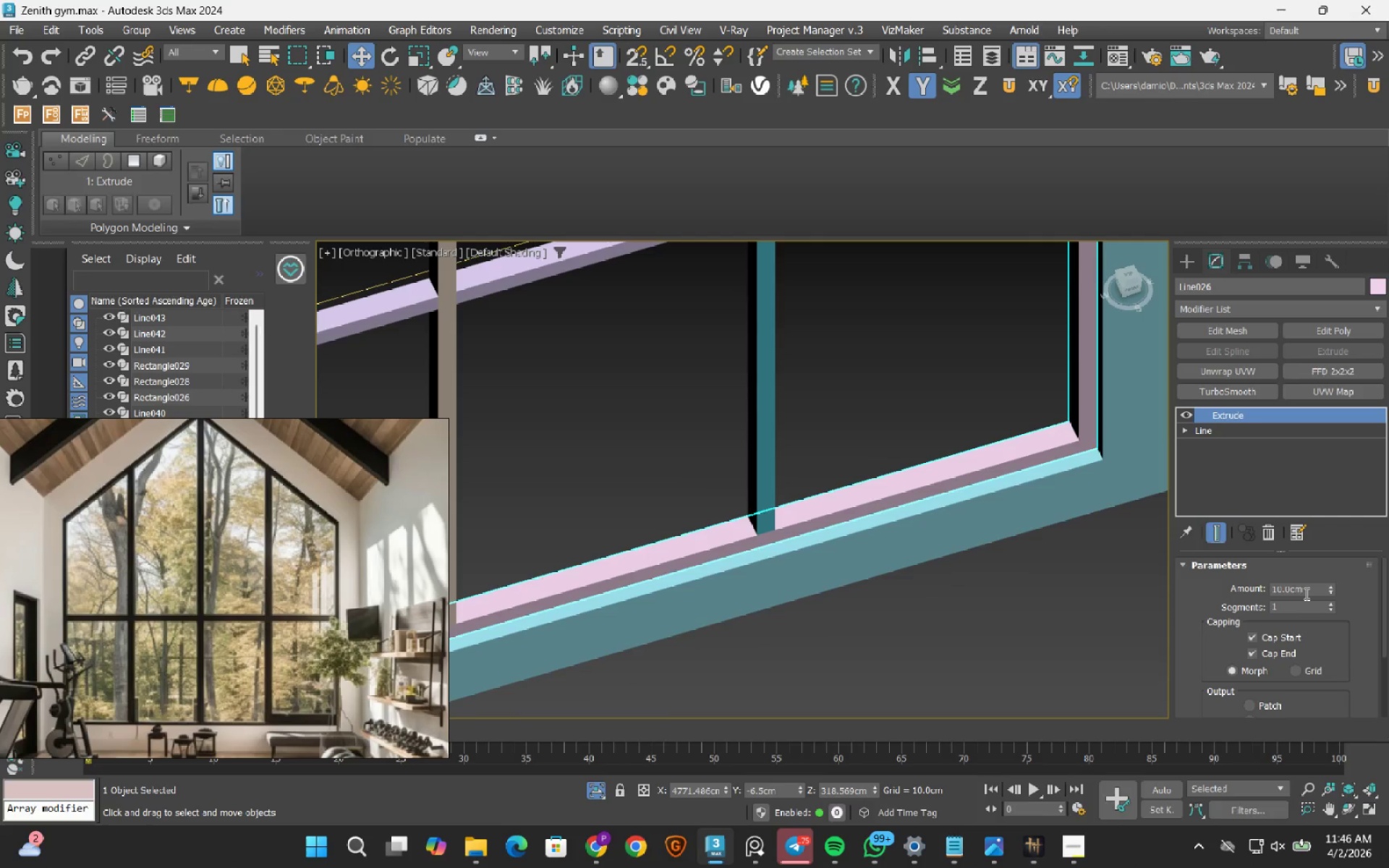 
double_click([1304, 591])
 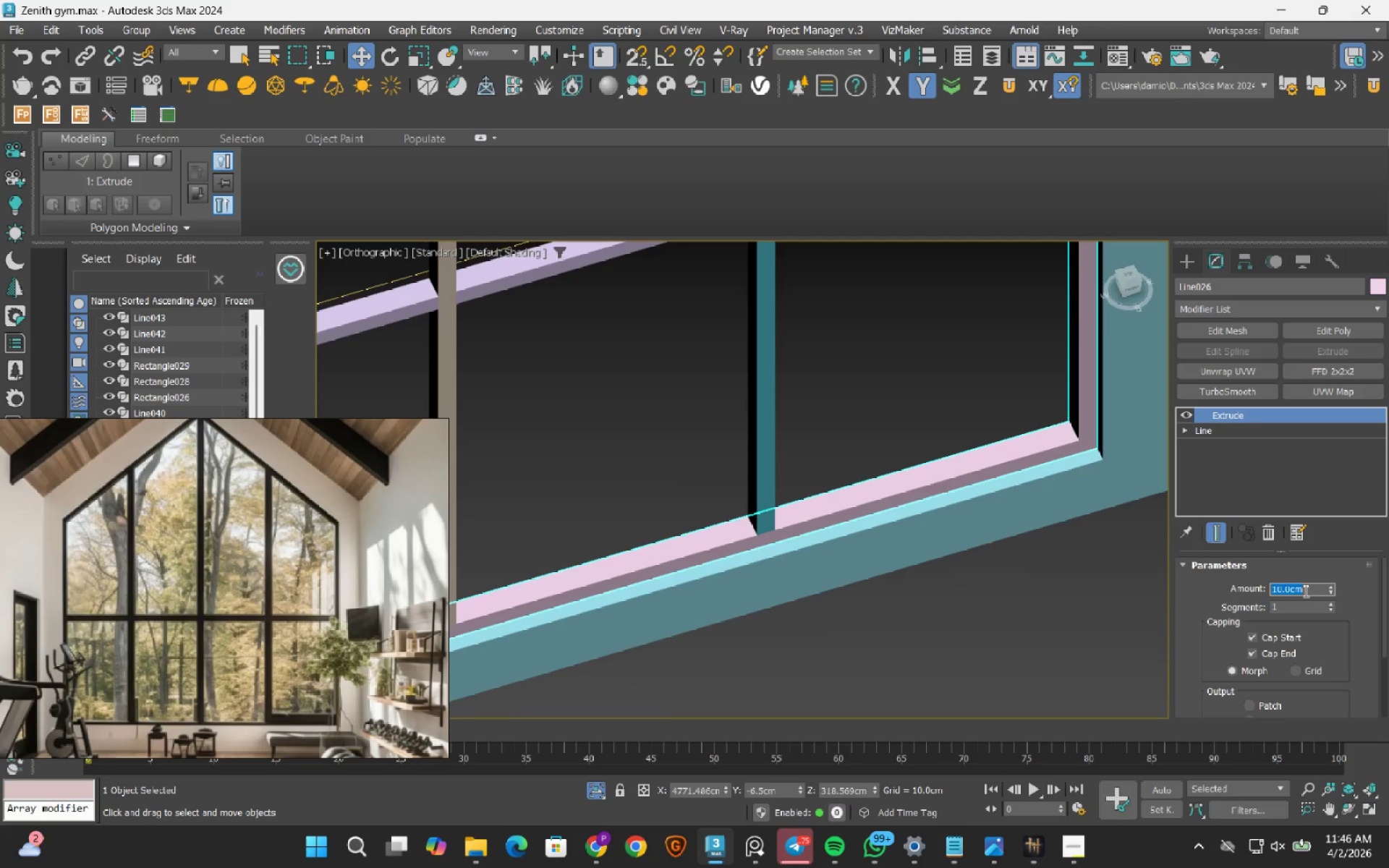 
key(Numpad2)
 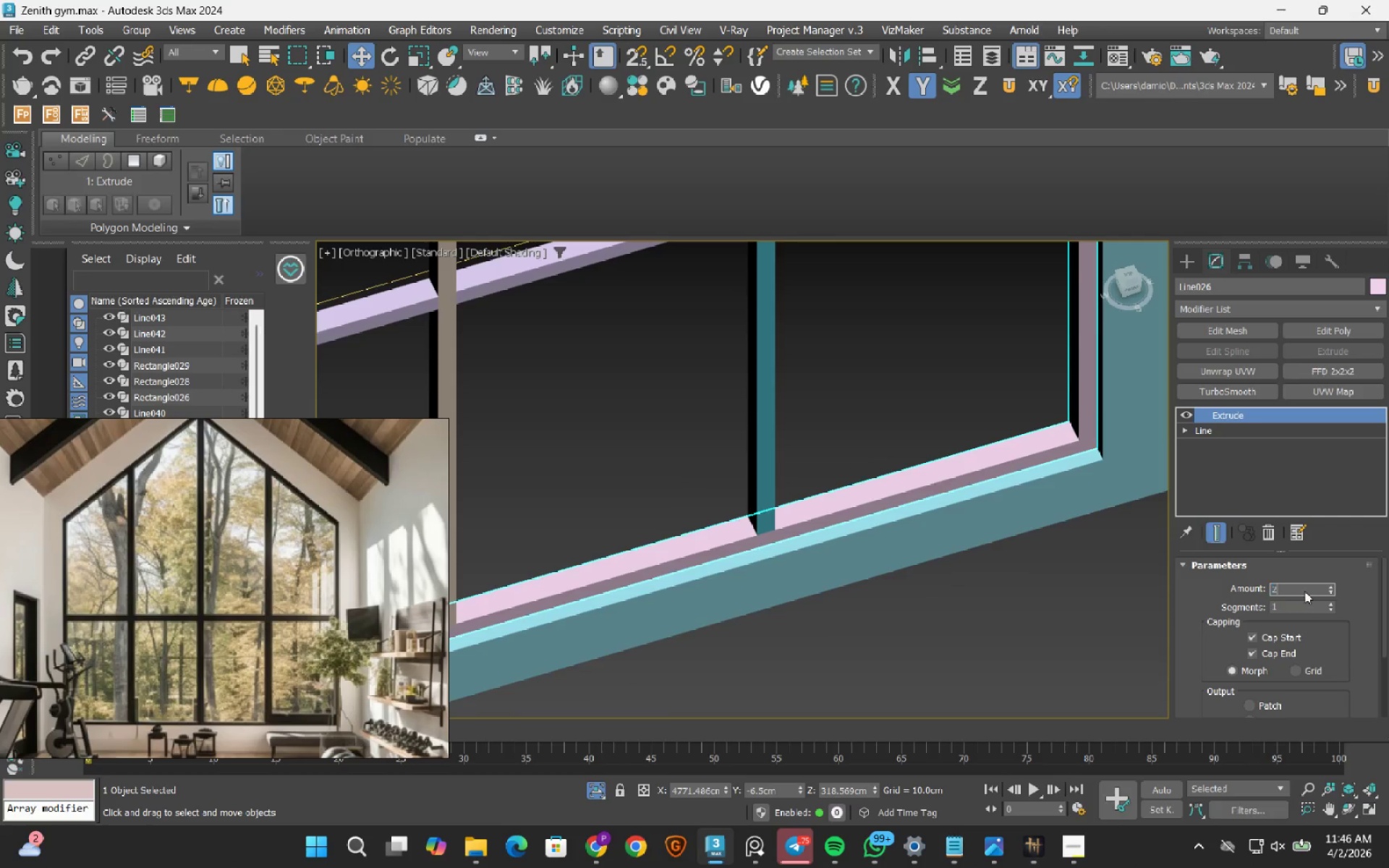 
key(Numpad3)
 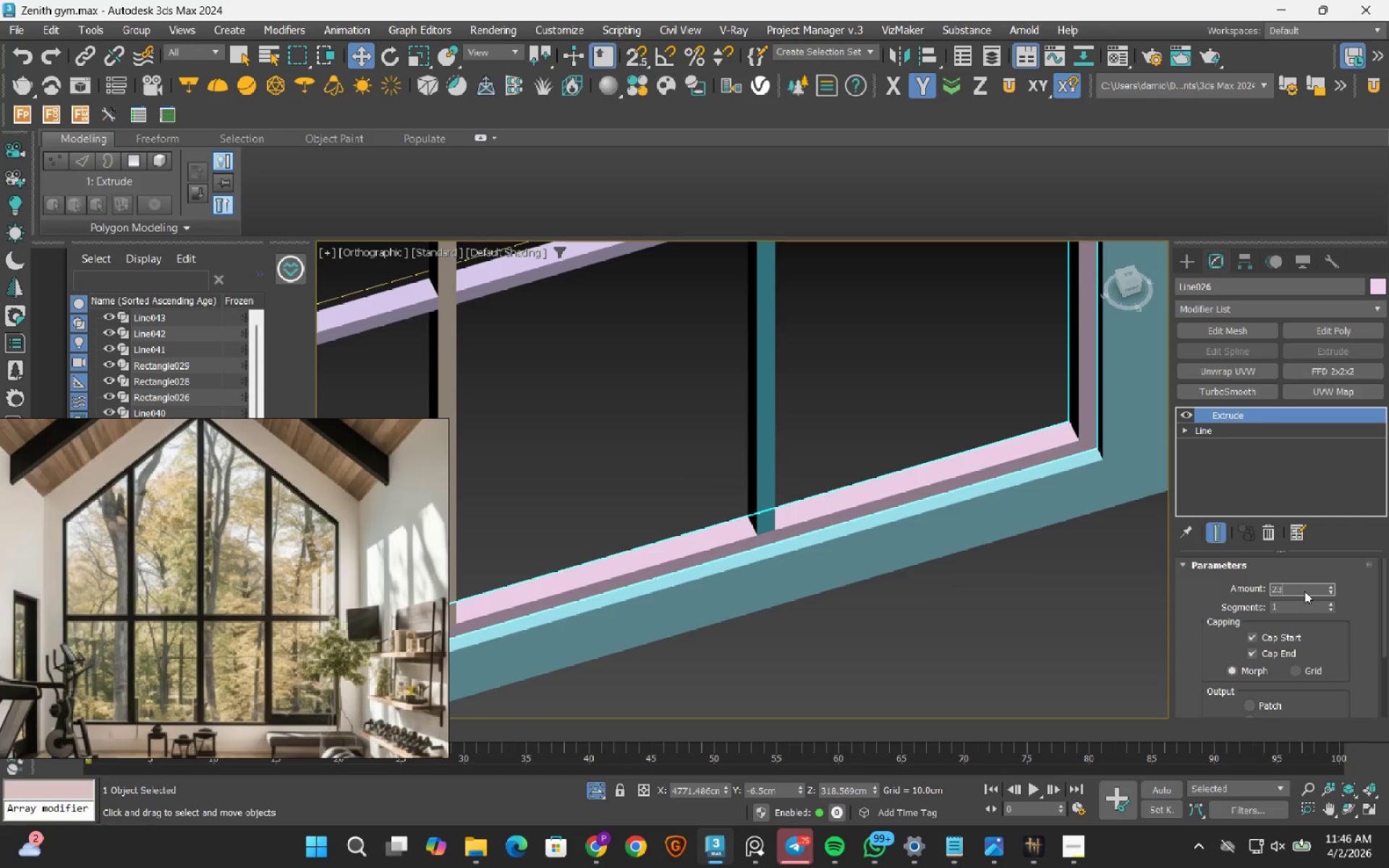 
key(NumpadEnter)
 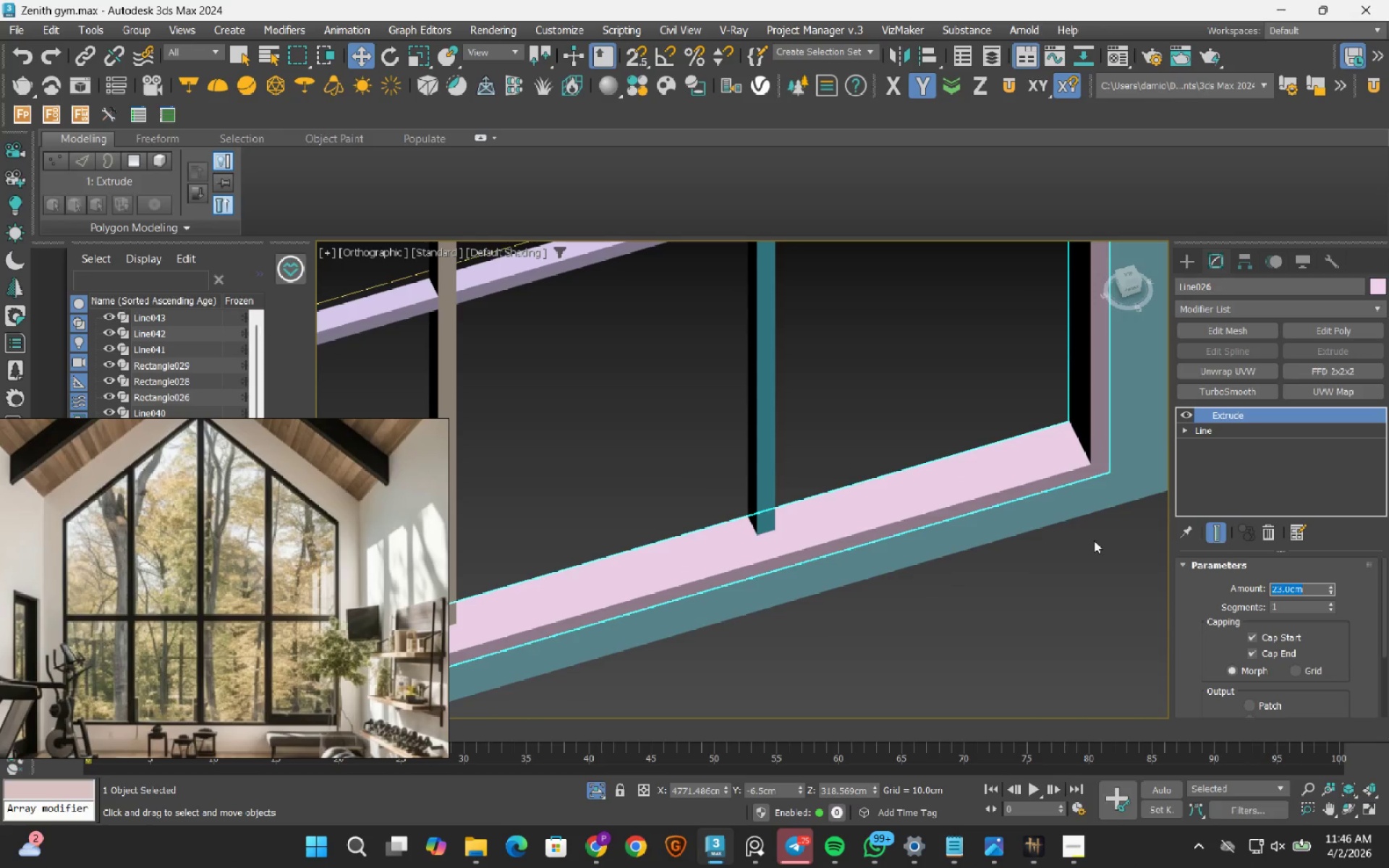 
scroll: coordinate [925, 459], scroll_direction: down, amount: 2.0
 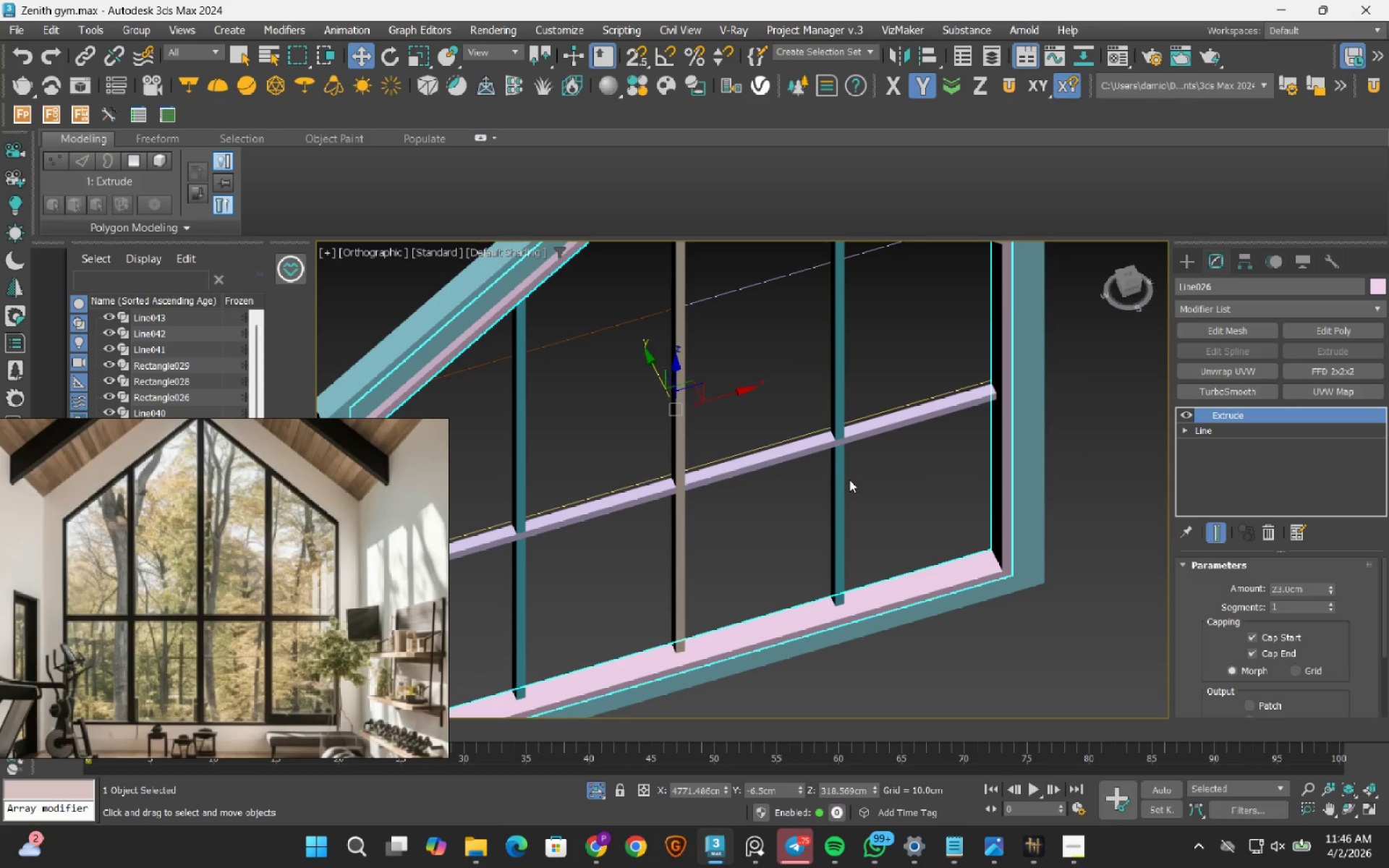 
left_click([841, 466])
 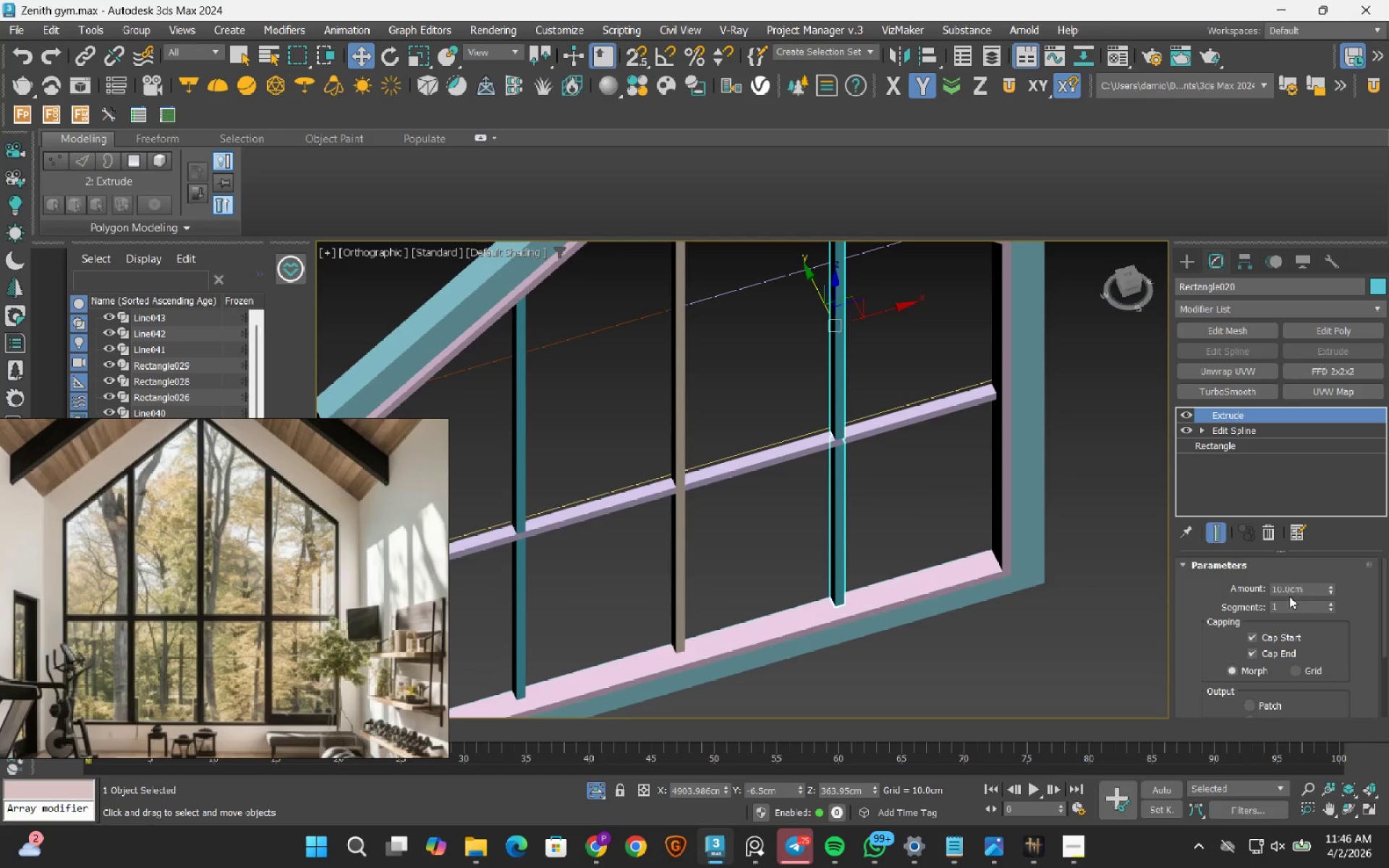 
double_click([1293, 590])
 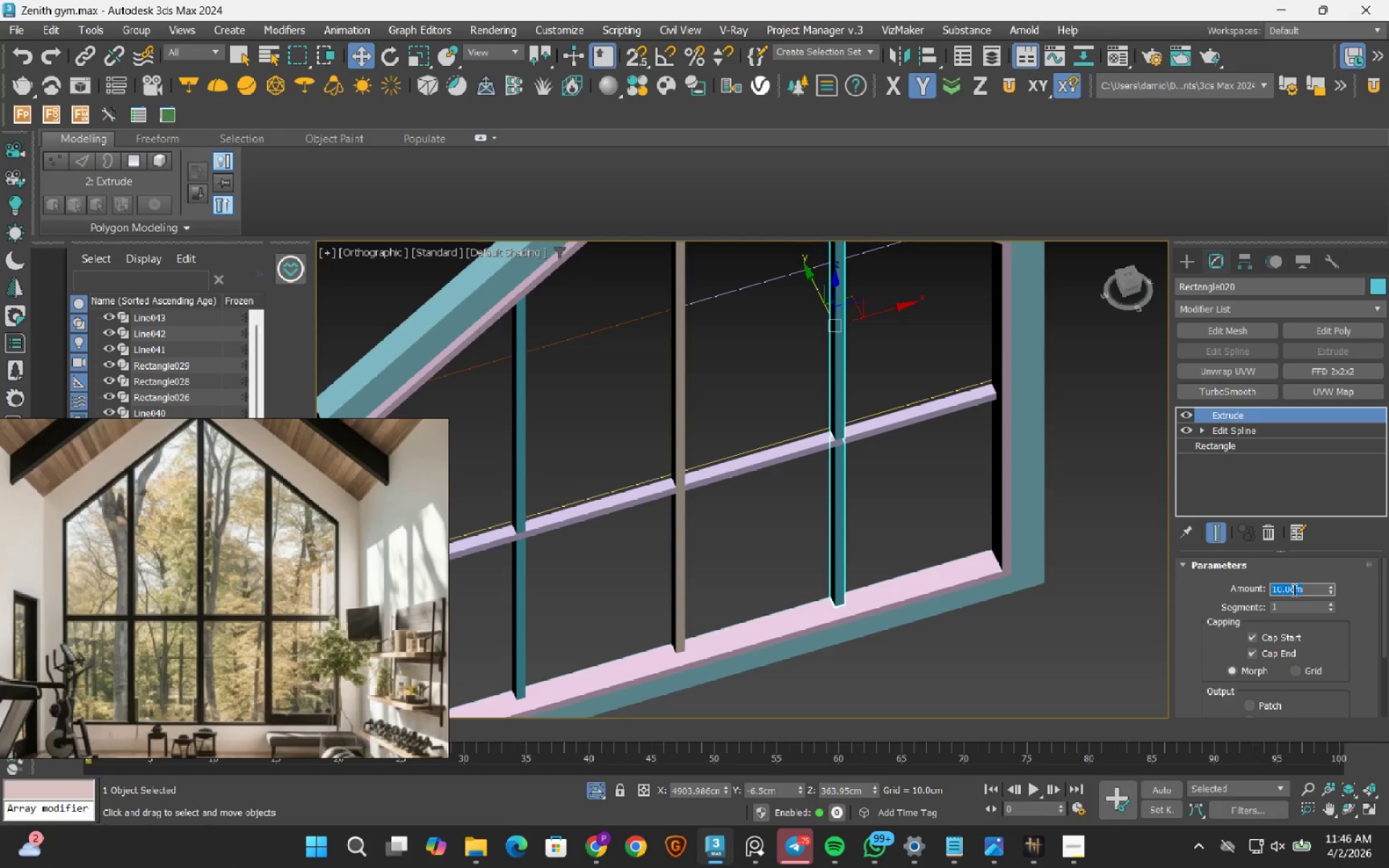 
key(Numpad2)
 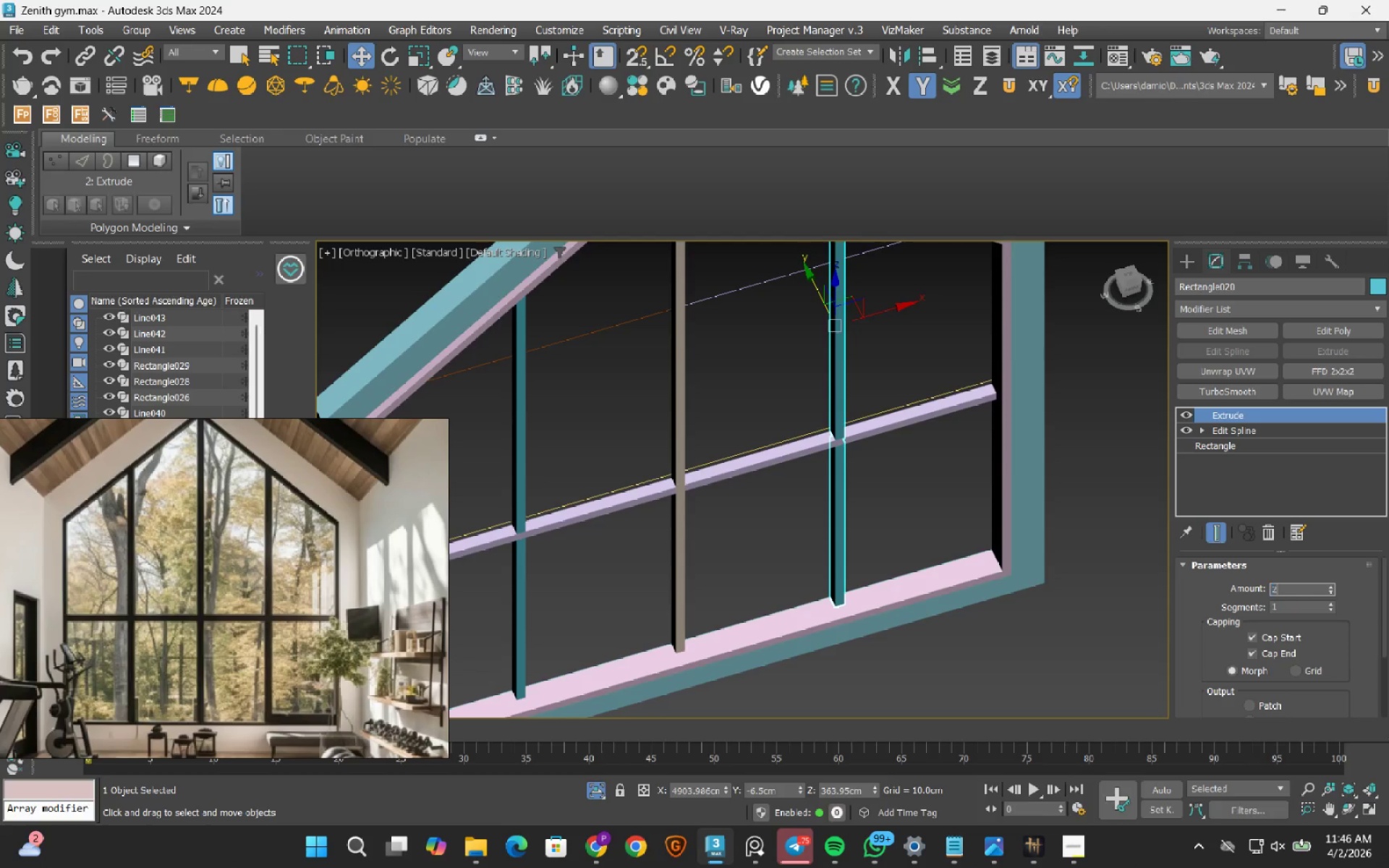 
key(Numpad3)
 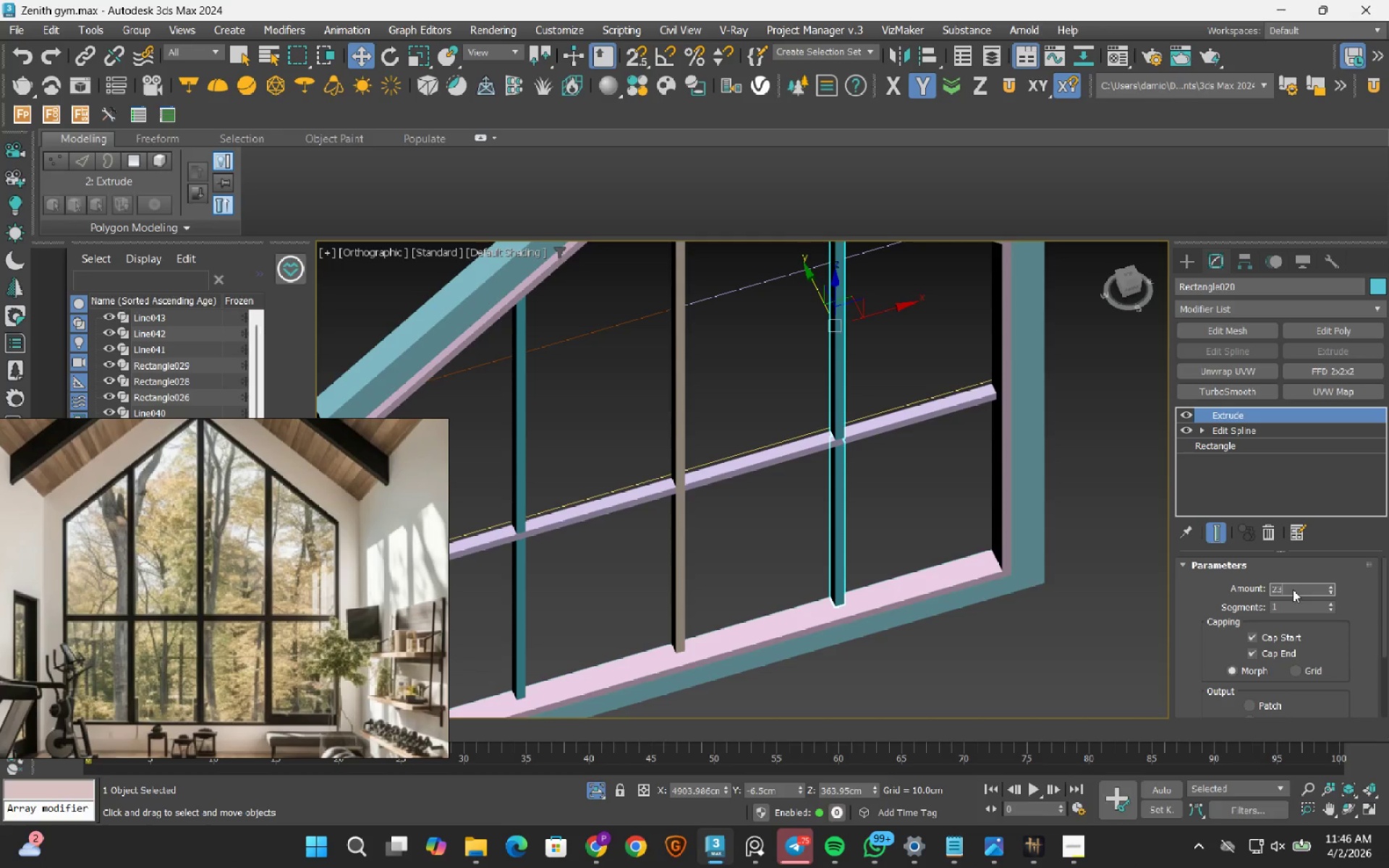 
key(NumpadEnter)
 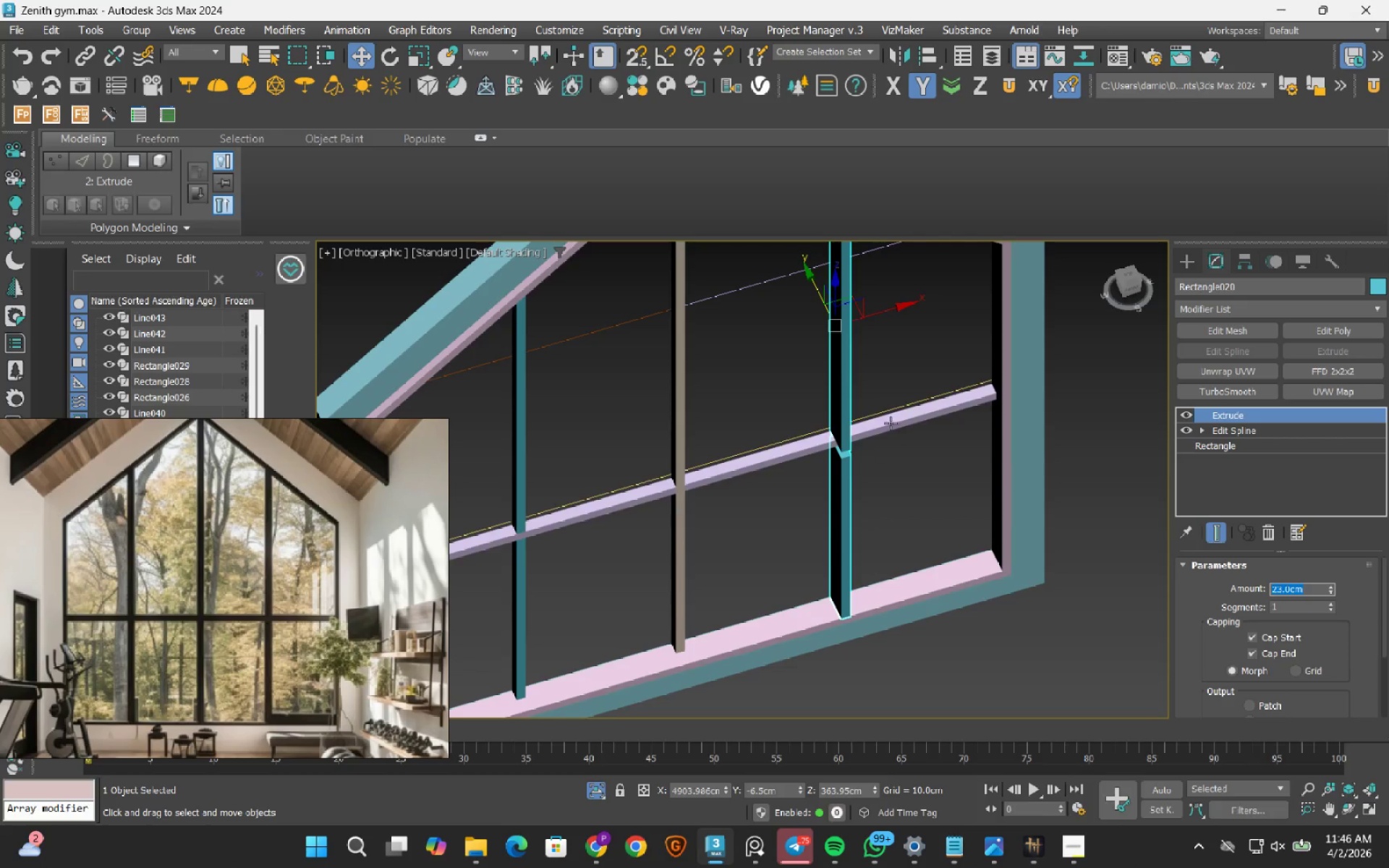 
left_click([891, 422])
 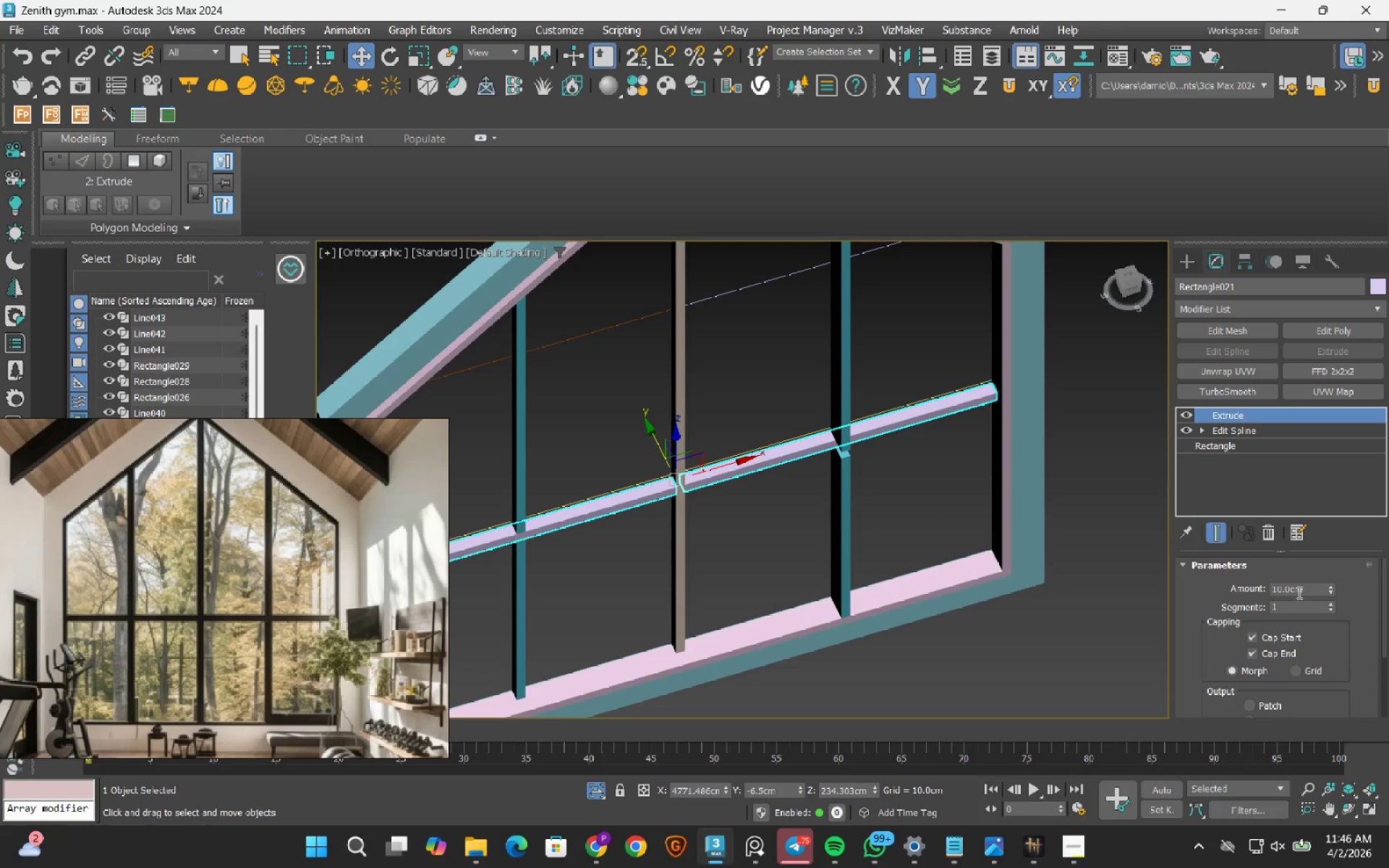 
double_click([1298, 592])
 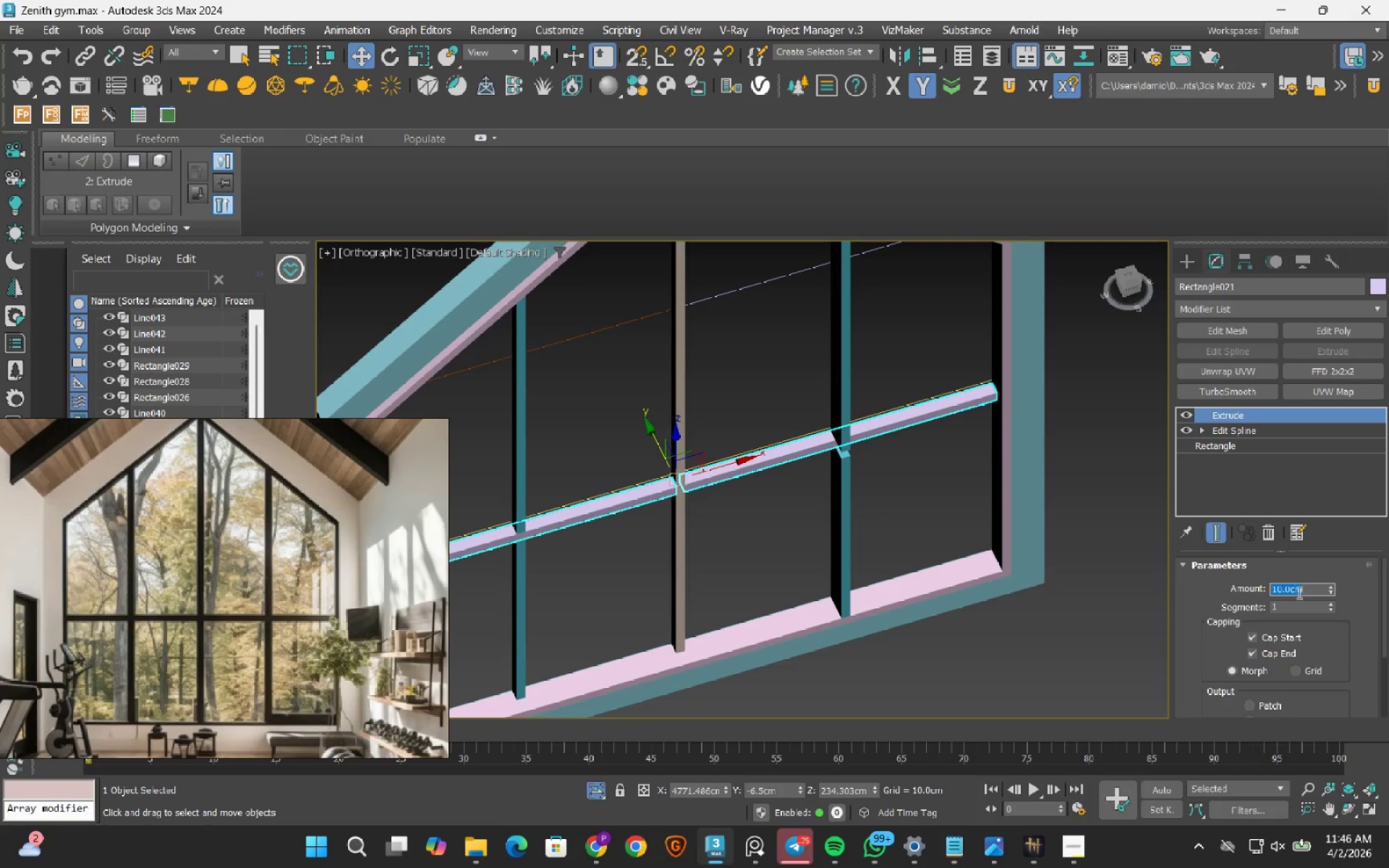 
key(Numpad2)
 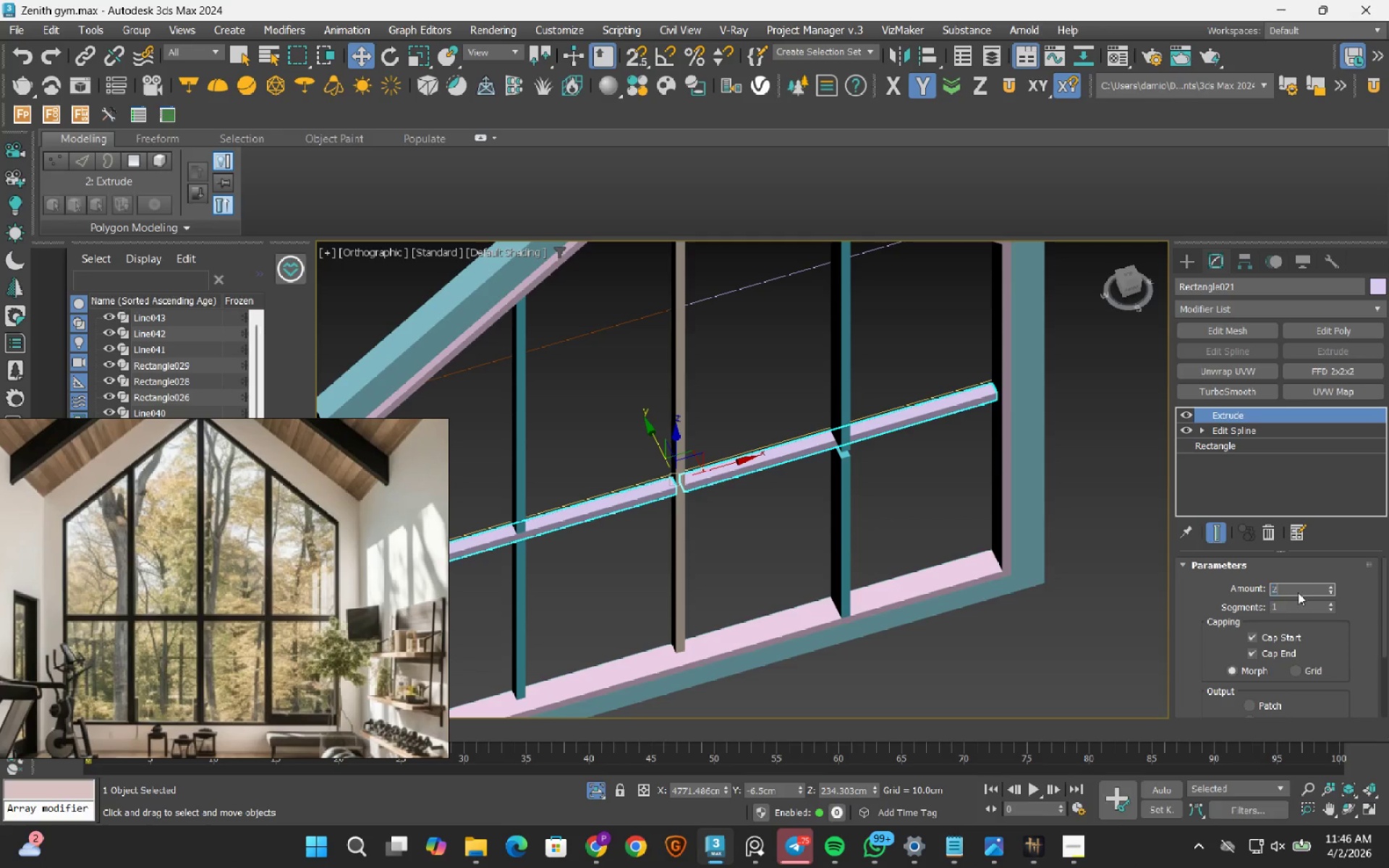 
key(Numpad3)
 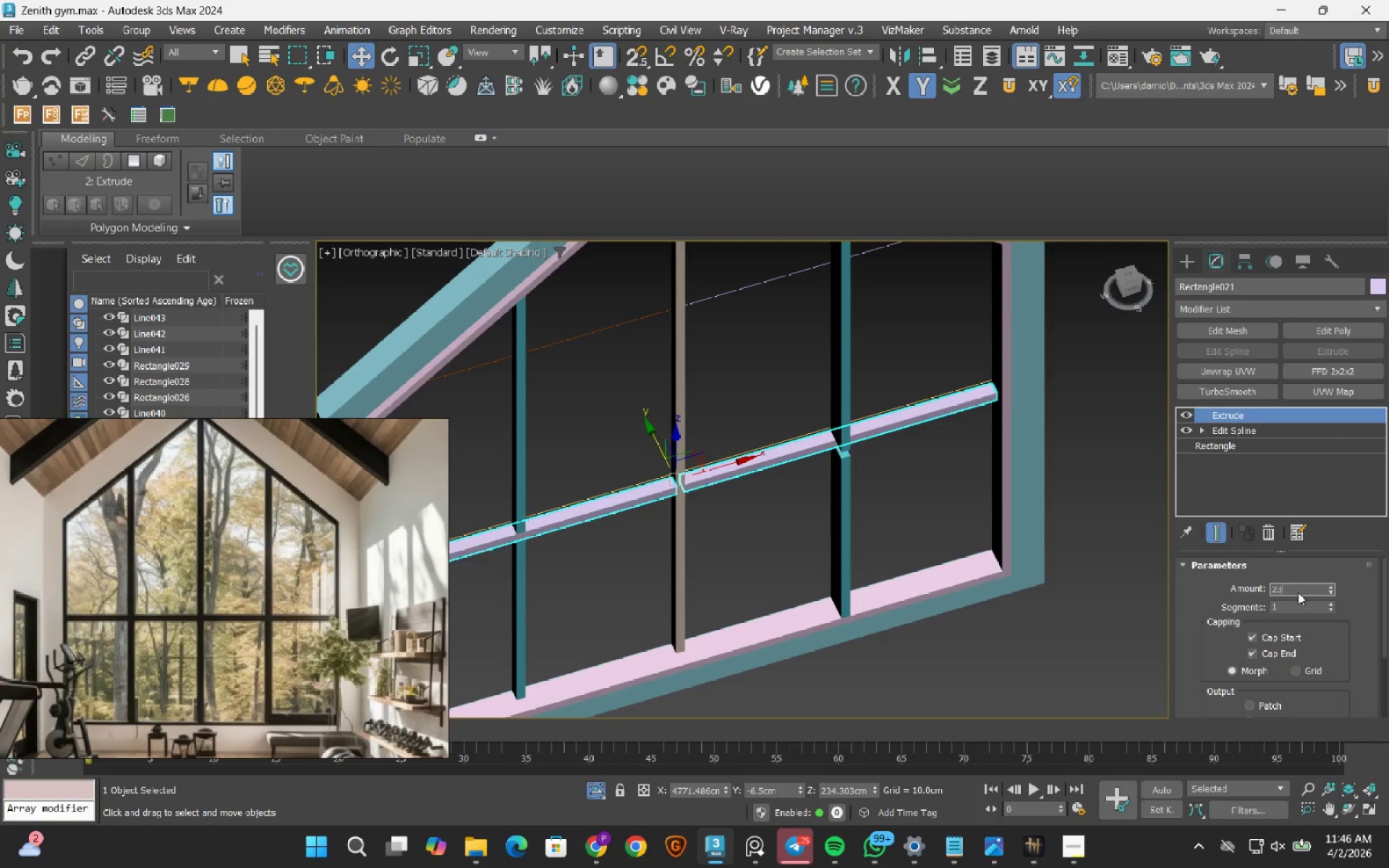 
key(NumpadEnter)
 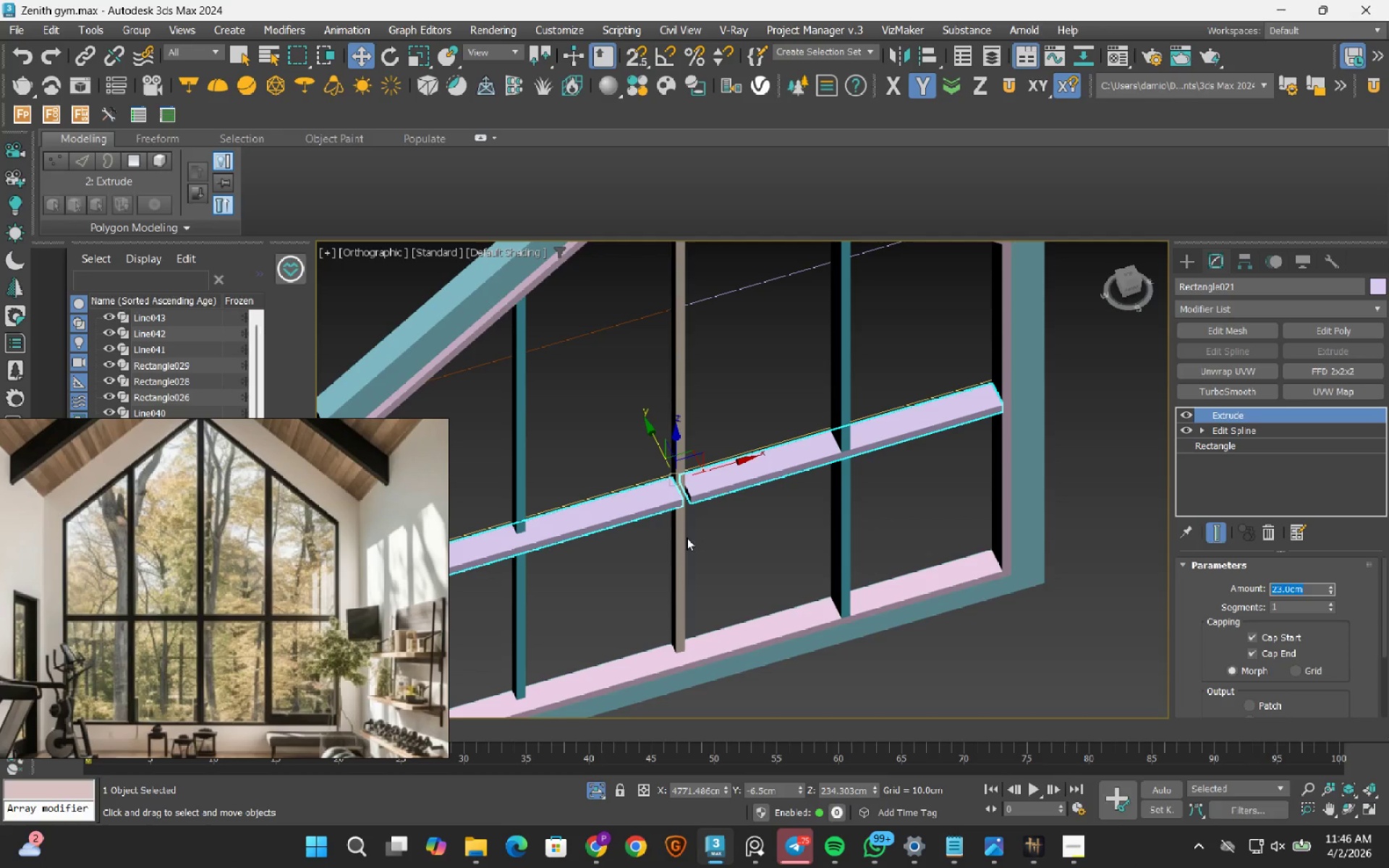 
left_click([678, 519])
 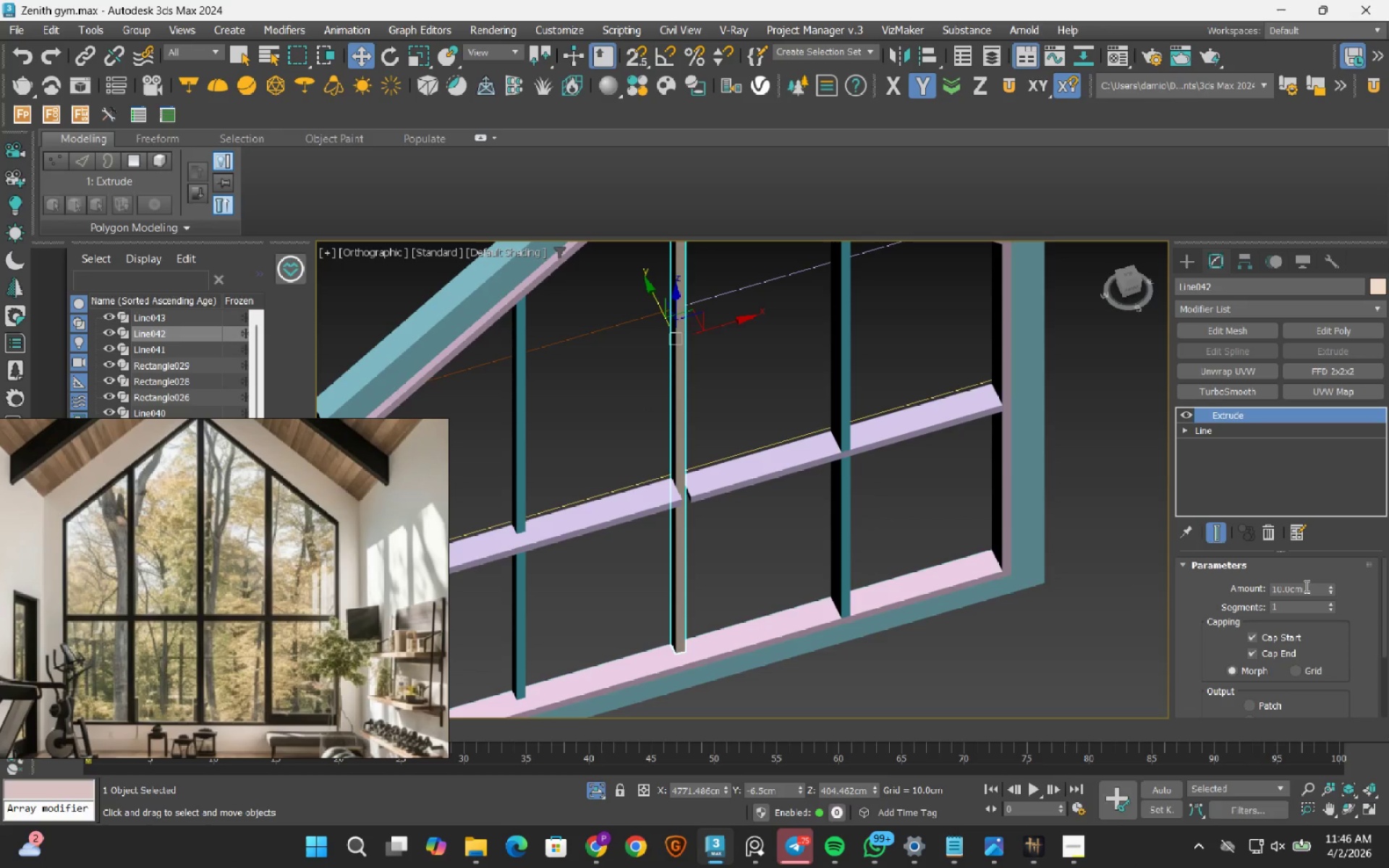 
double_click([1305, 588])
 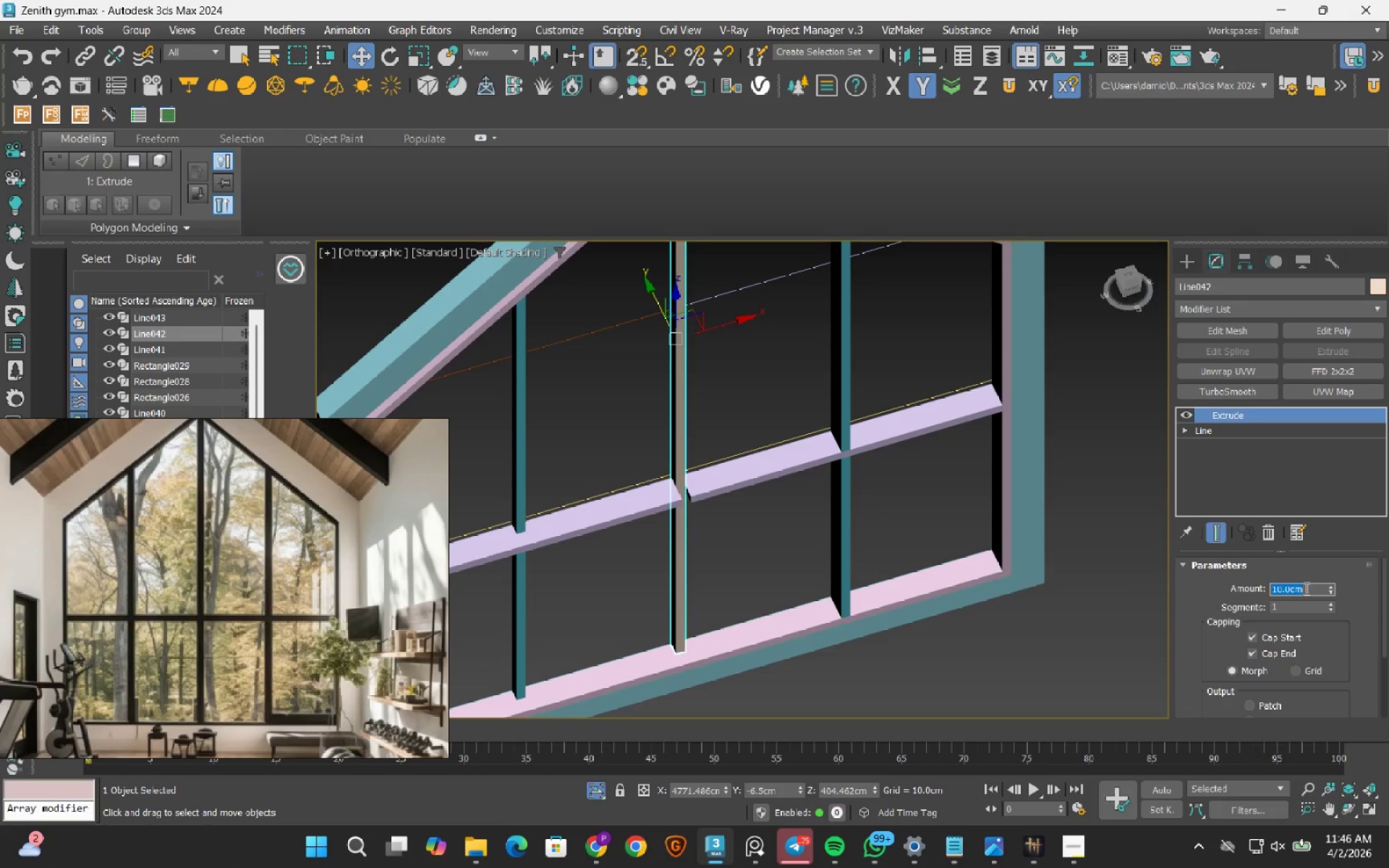 
key(Numpad2)
 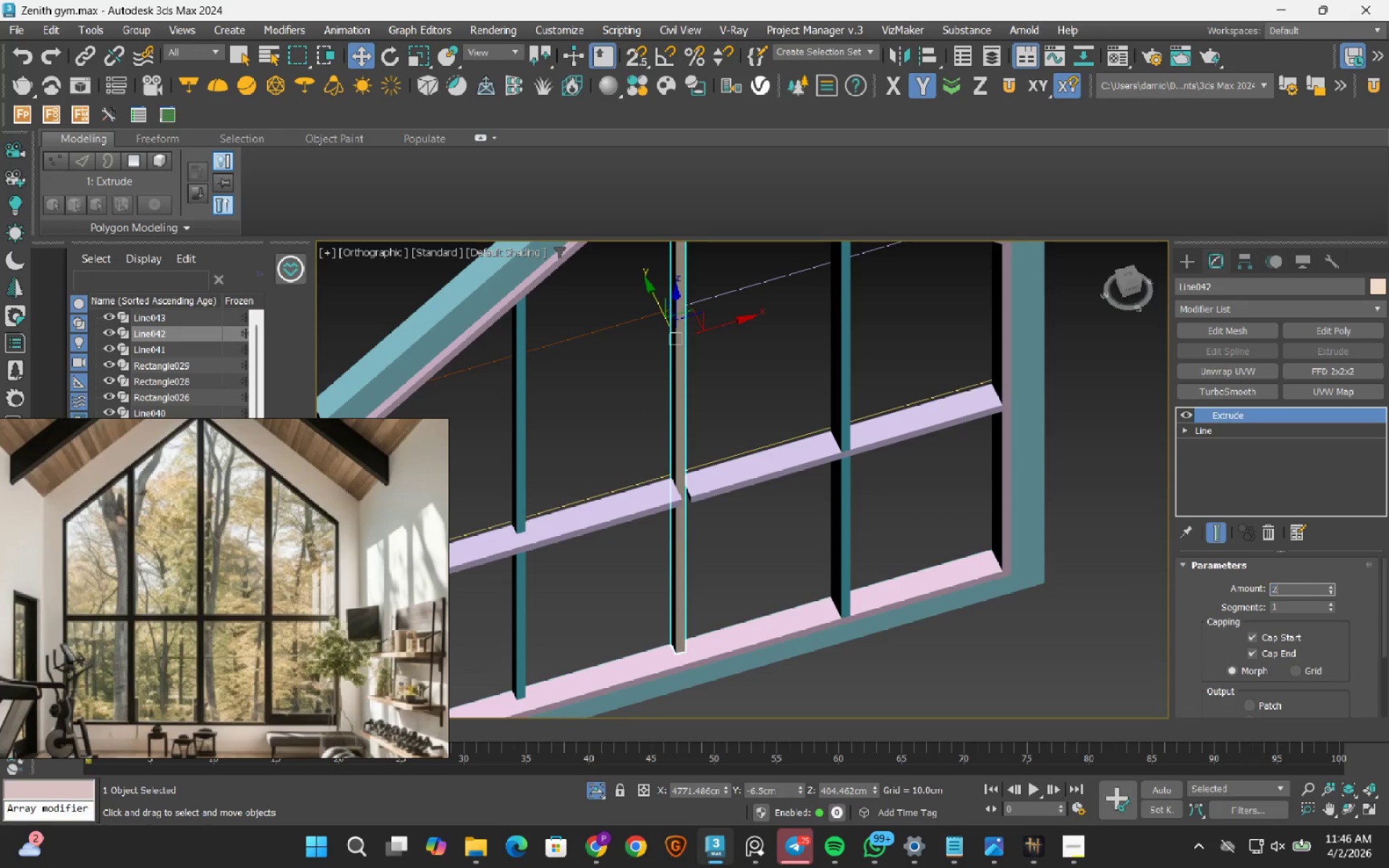 
key(Numpad3)
 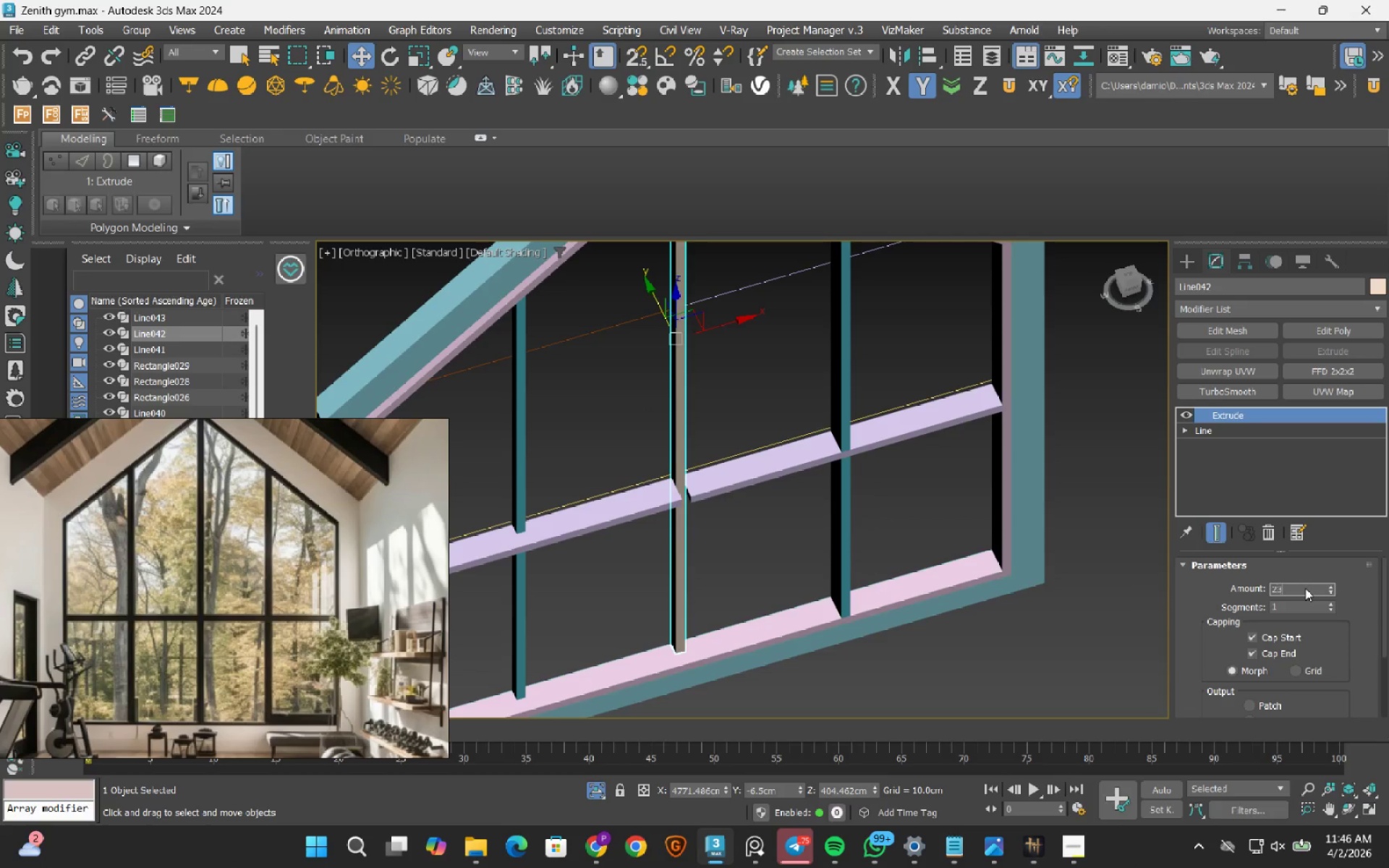 
key(NumpadEnter)
 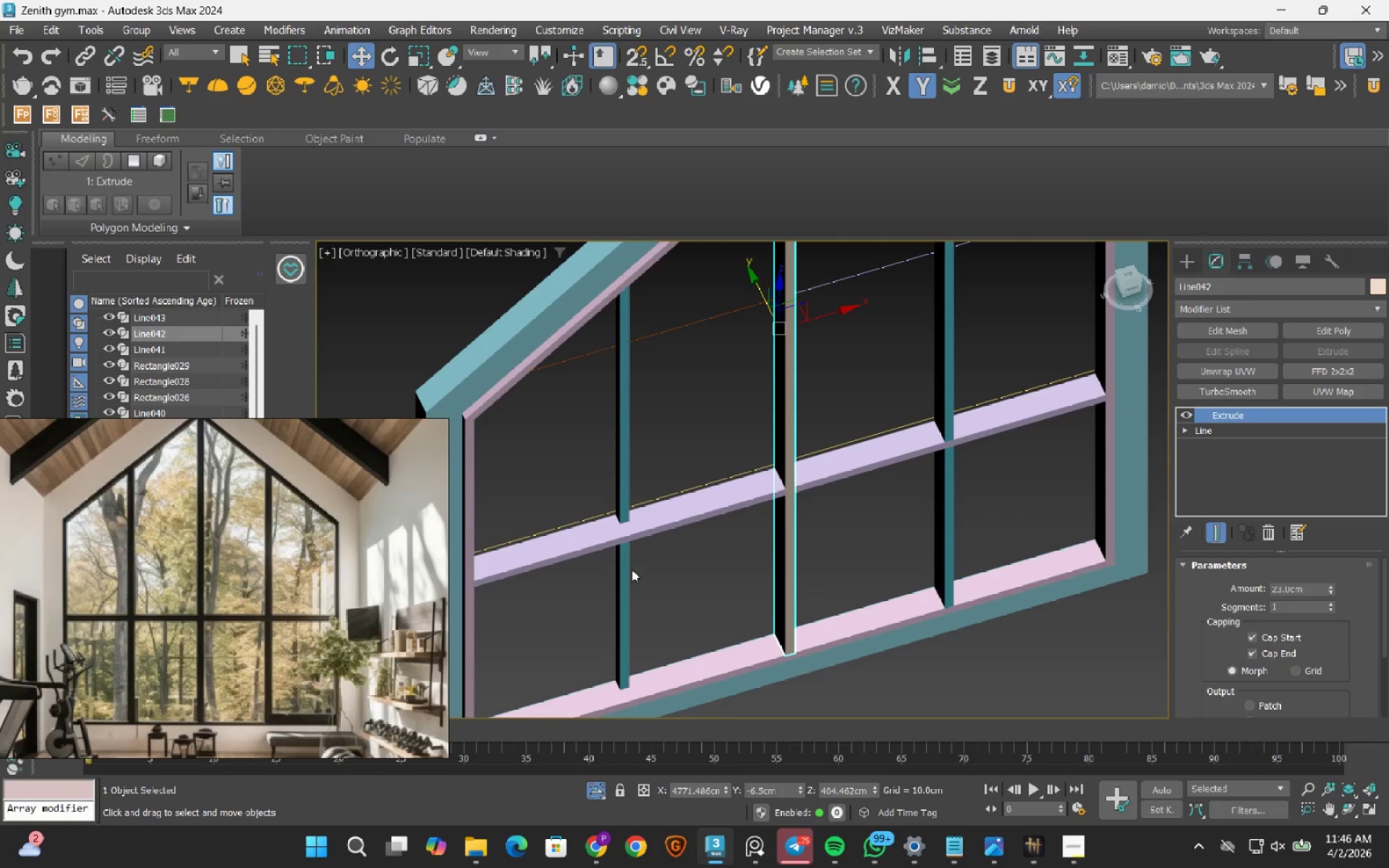 
left_click([628, 559])
 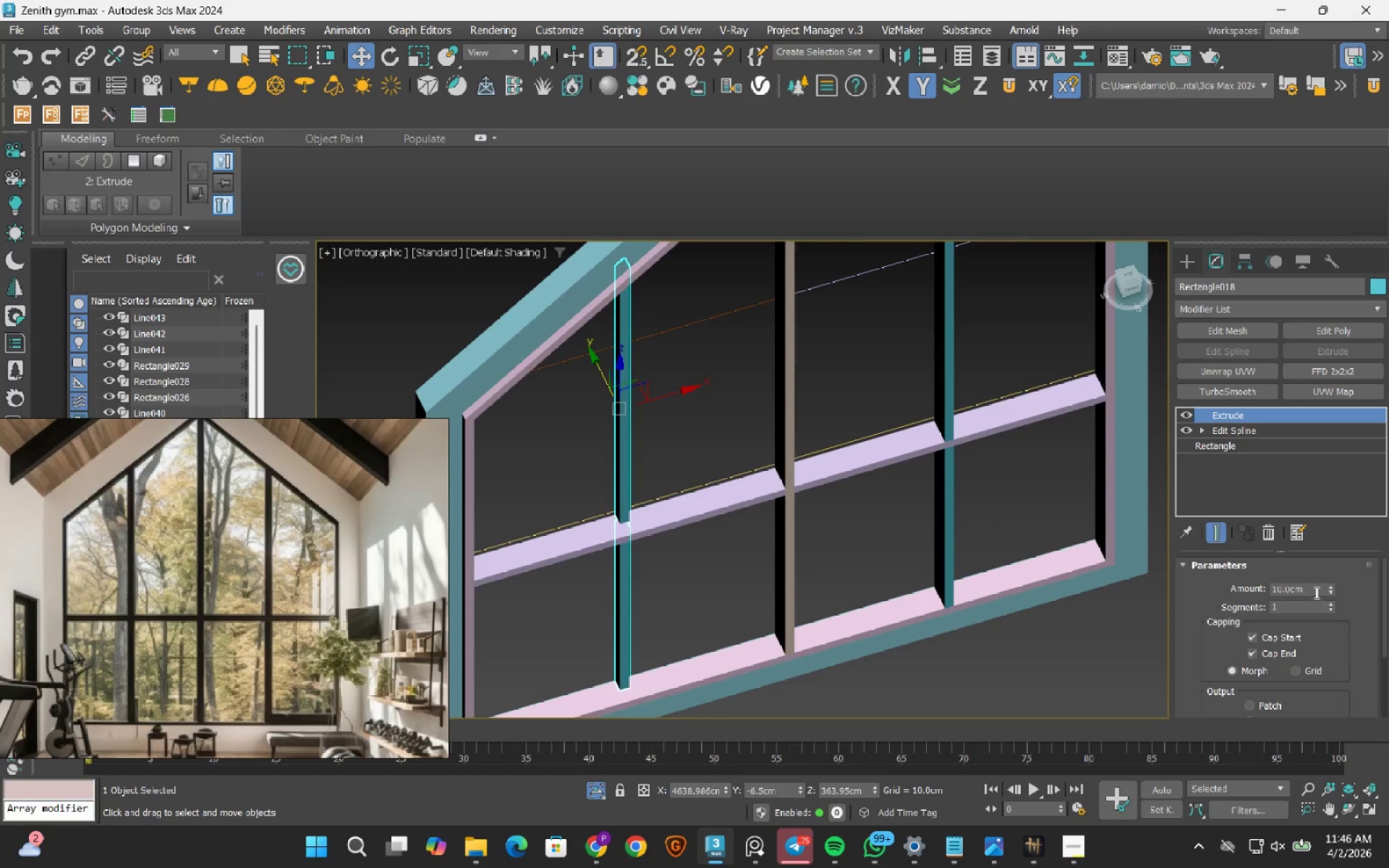 
double_click([1315, 592])
 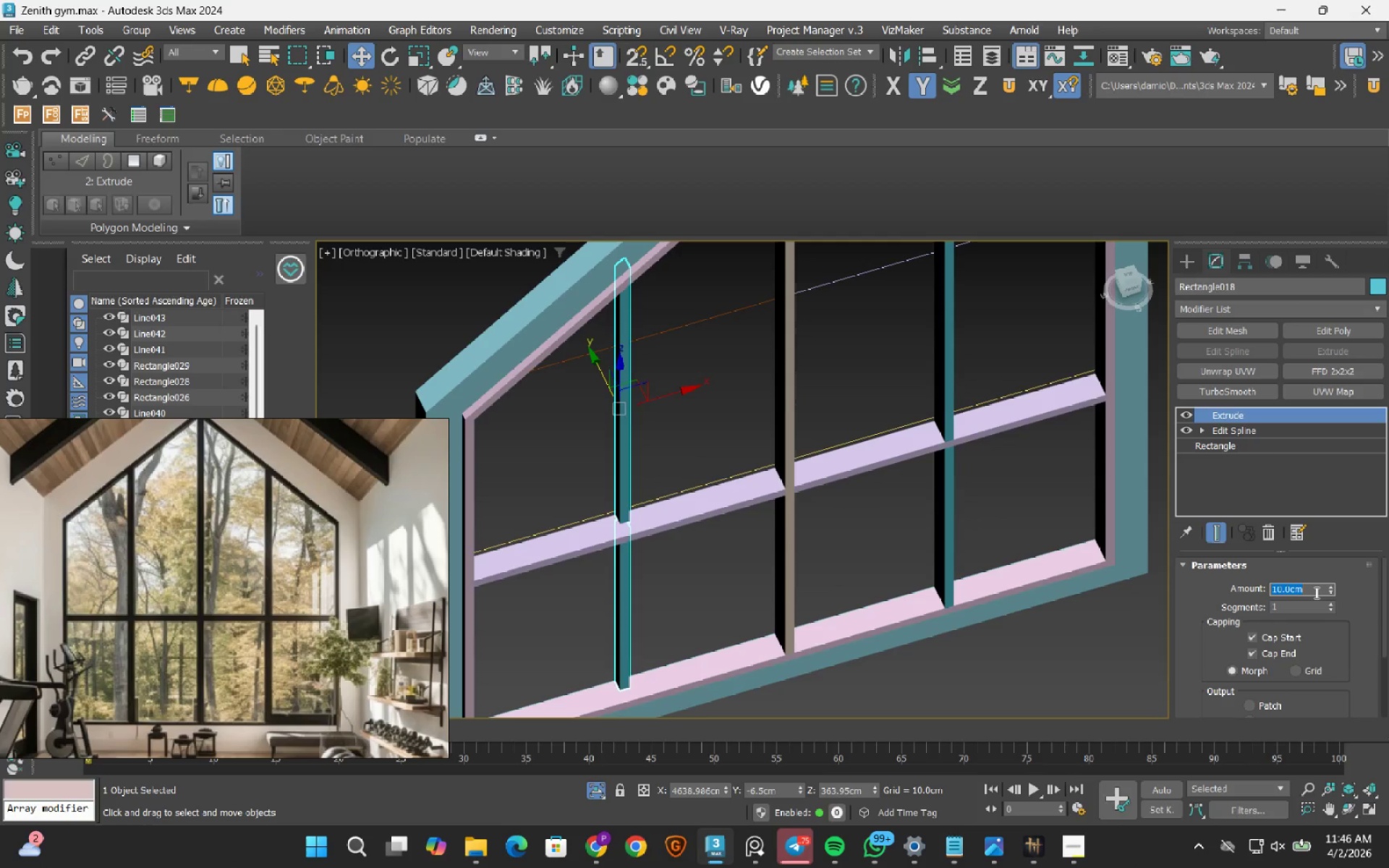 
key(Numpad2)
 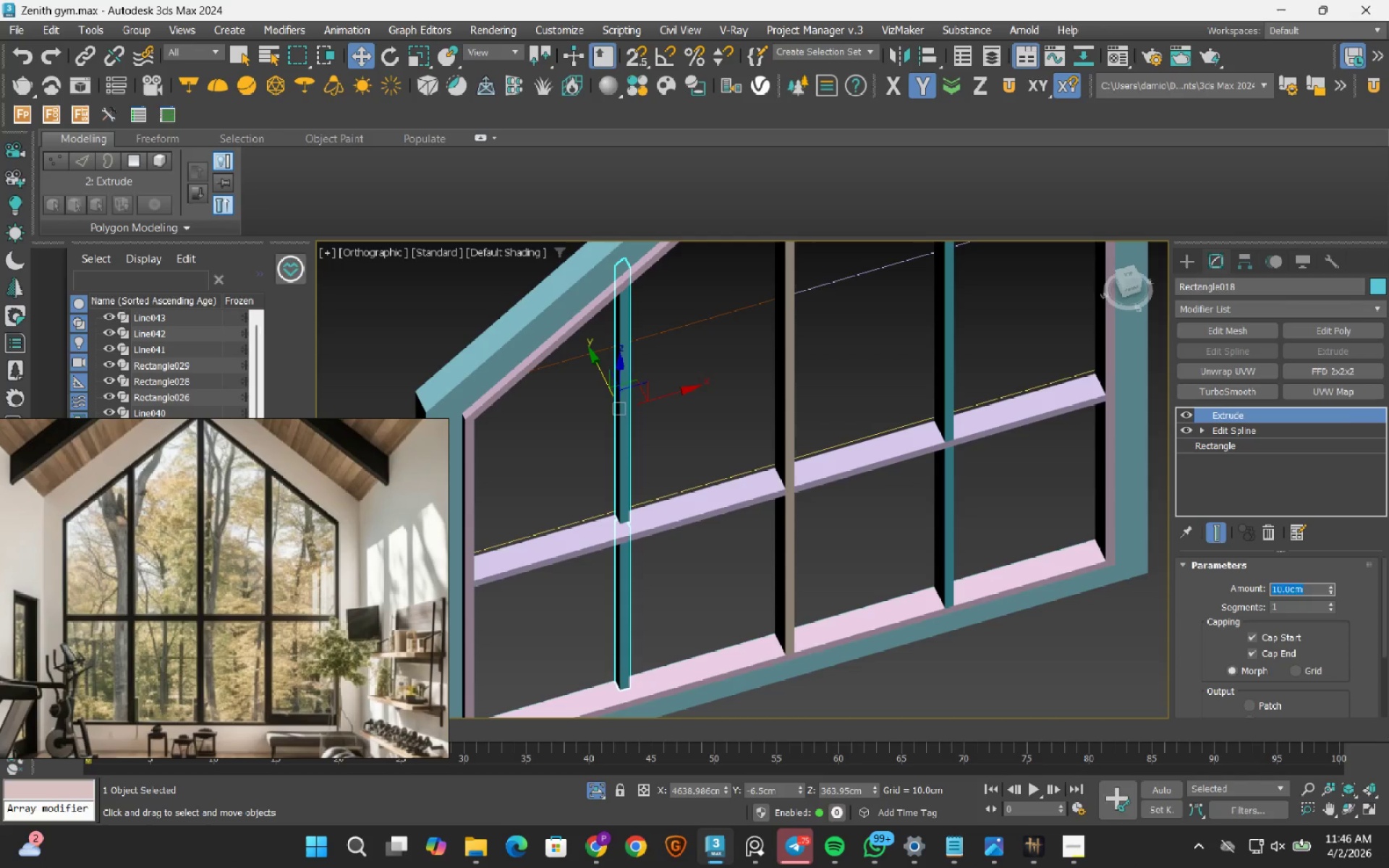 
key(Numpad3)
 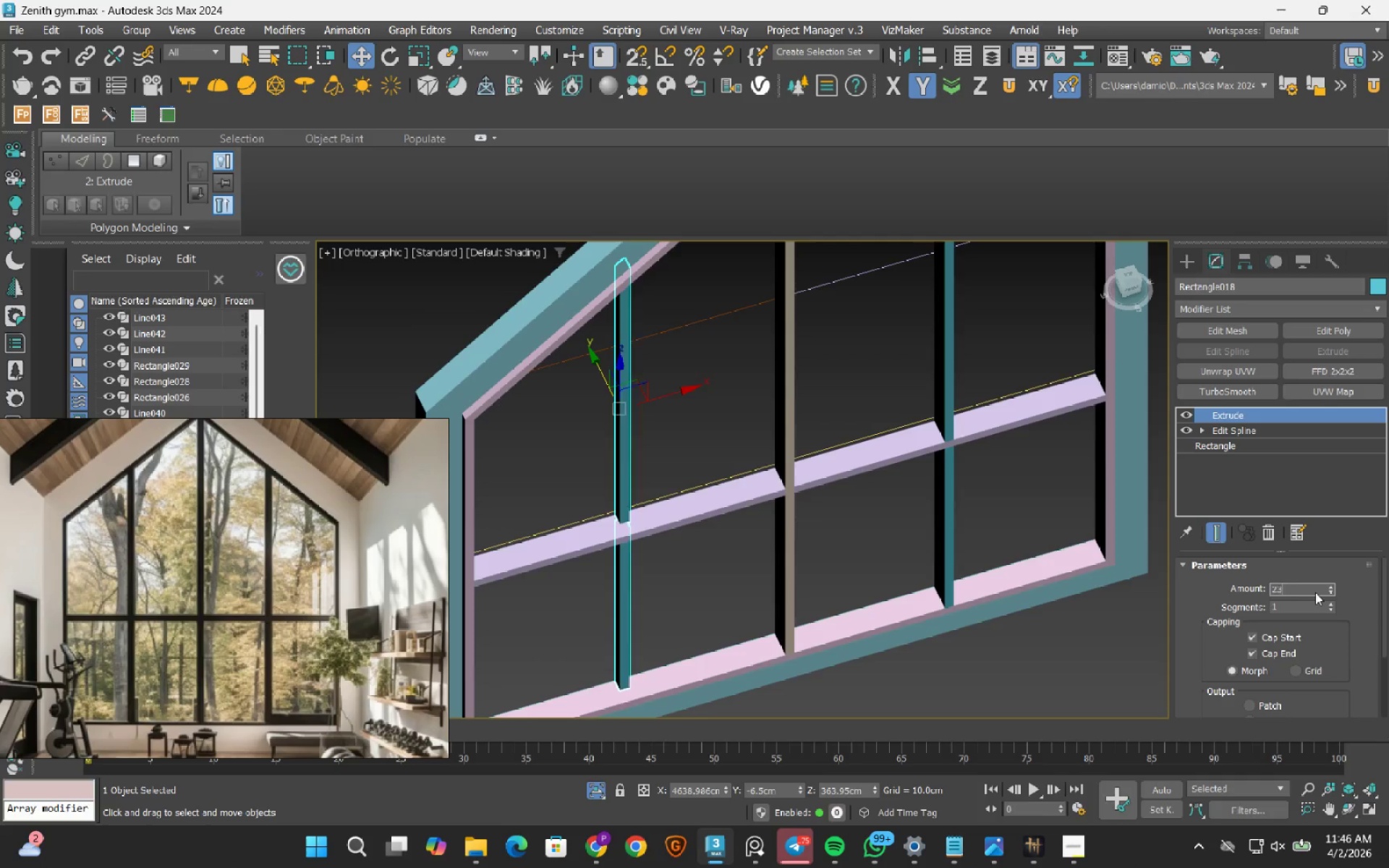 
key(NumpadEnter)
 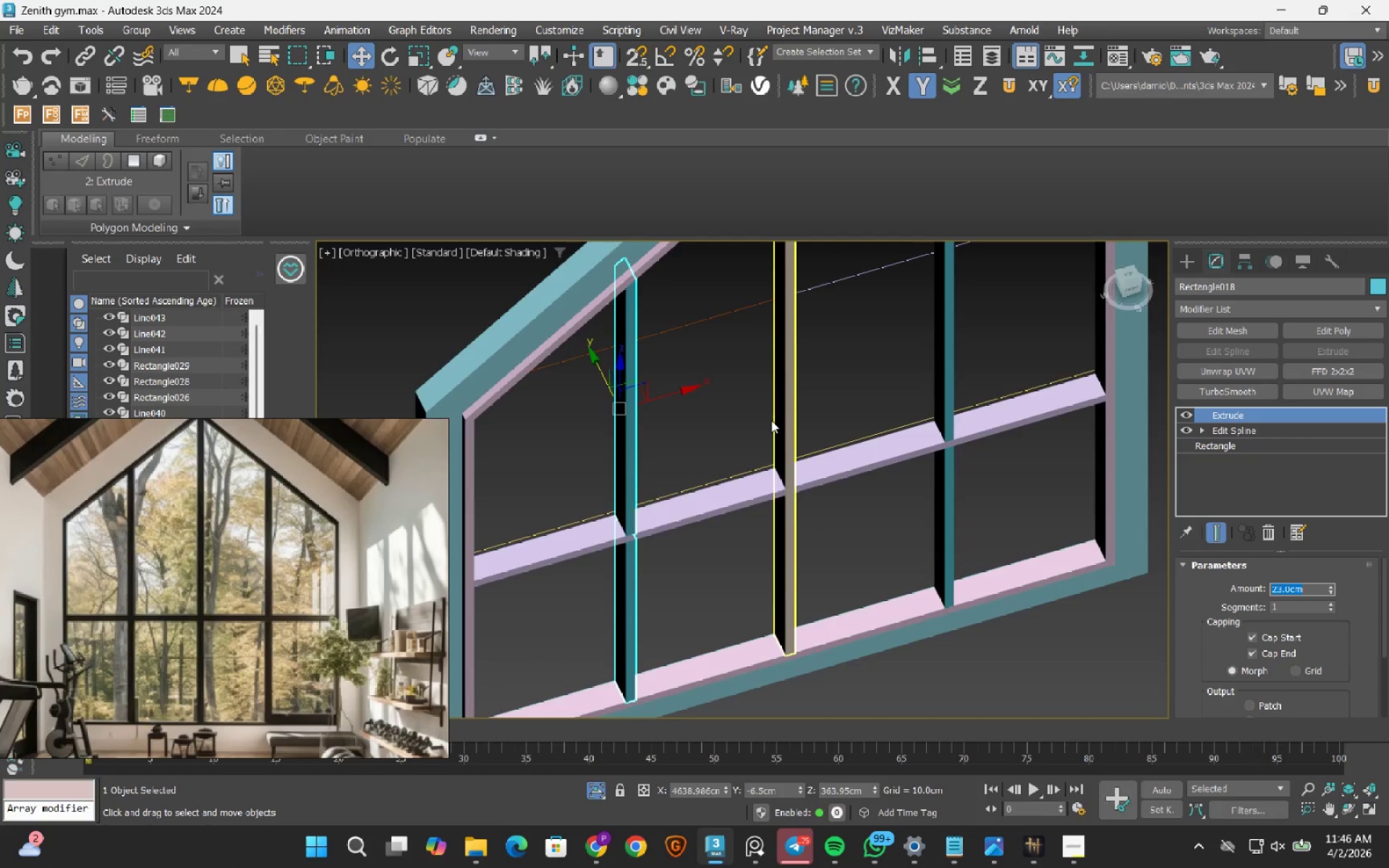 
scroll: coordinate [770, 420], scroll_direction: down, amount: 3.0
 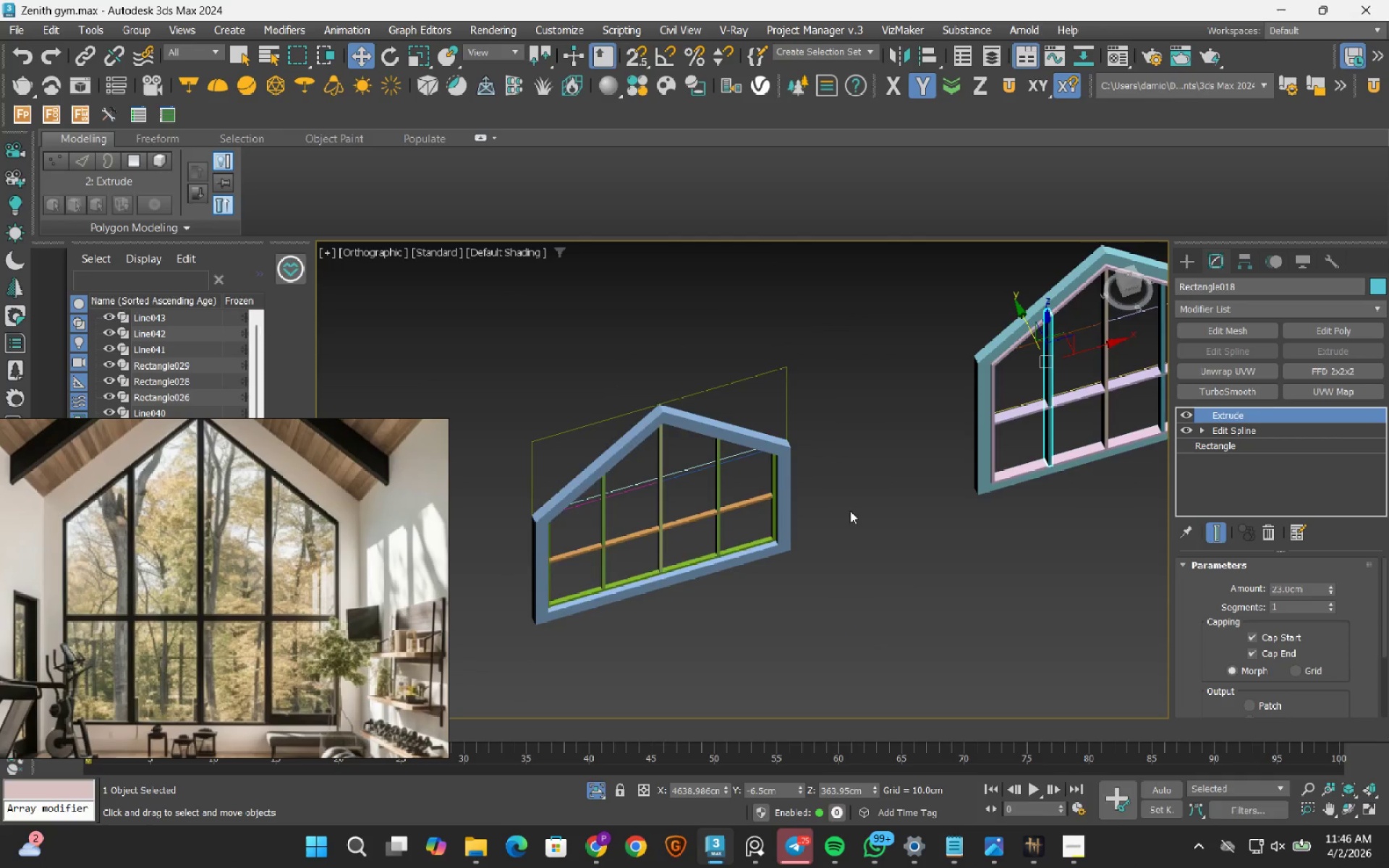 
scroll: coordinate [641, 575], scroll_direction: up, amount: 3.0
 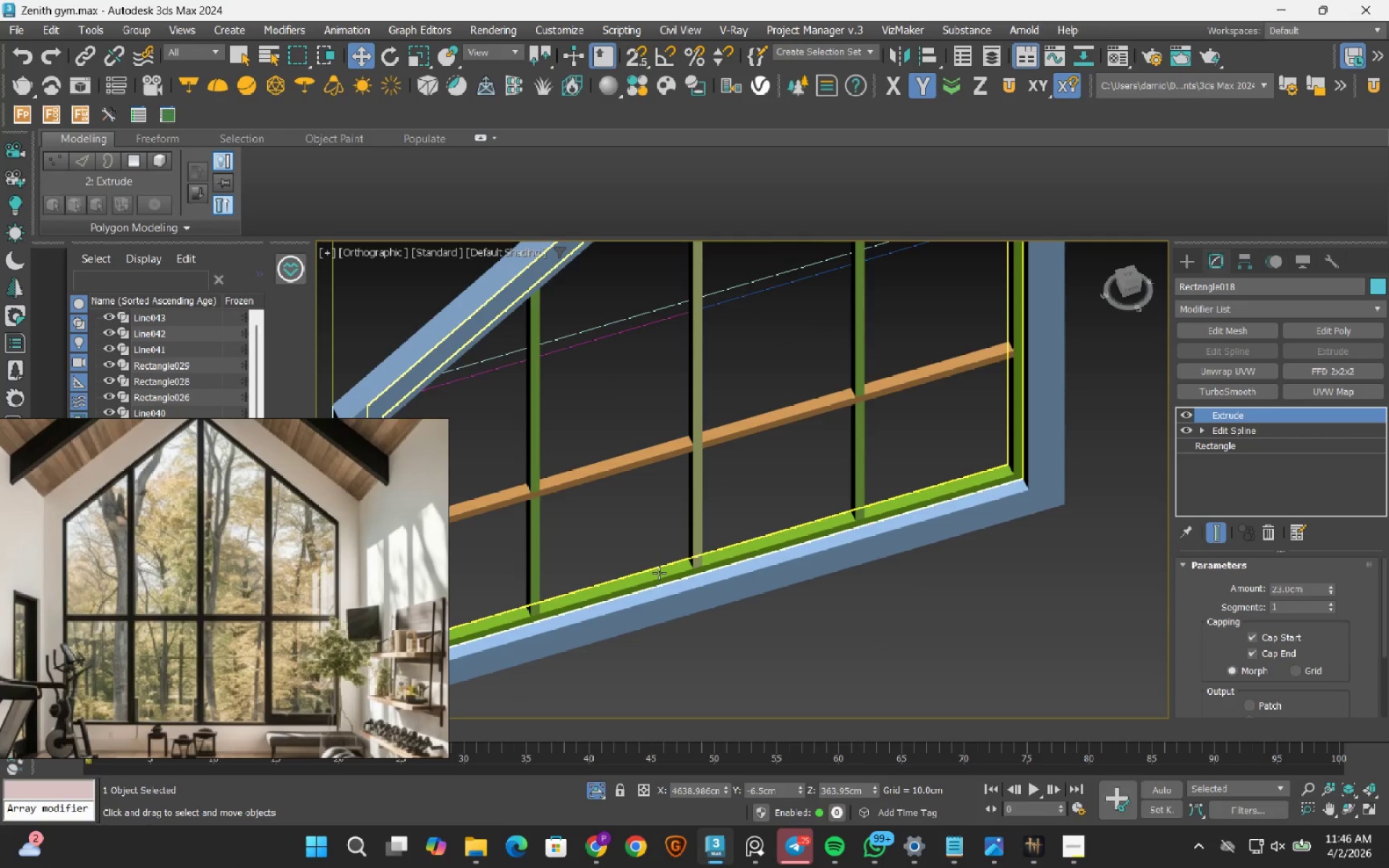 
left_click([659, 573])
 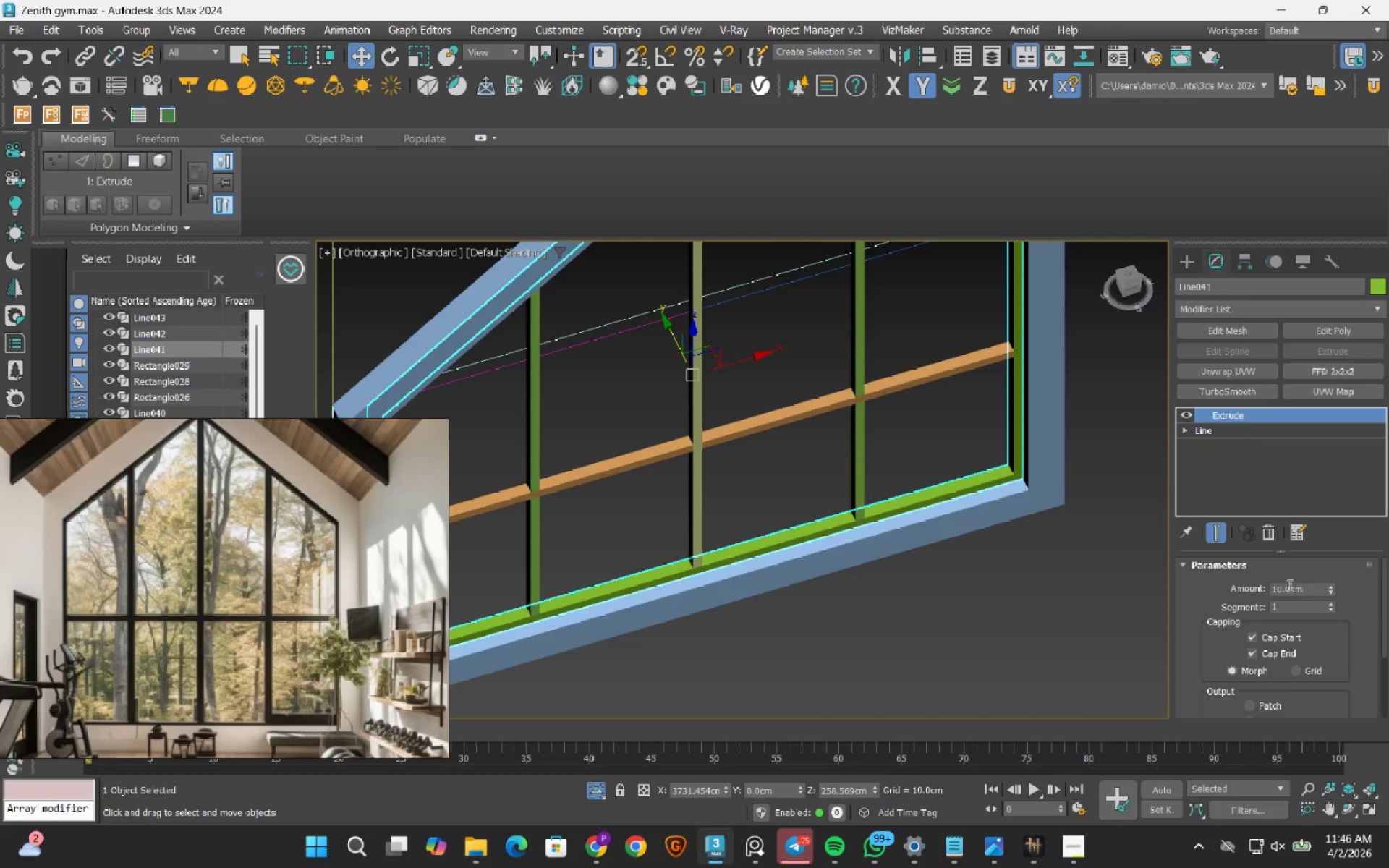 
double_click([1288, 585])
 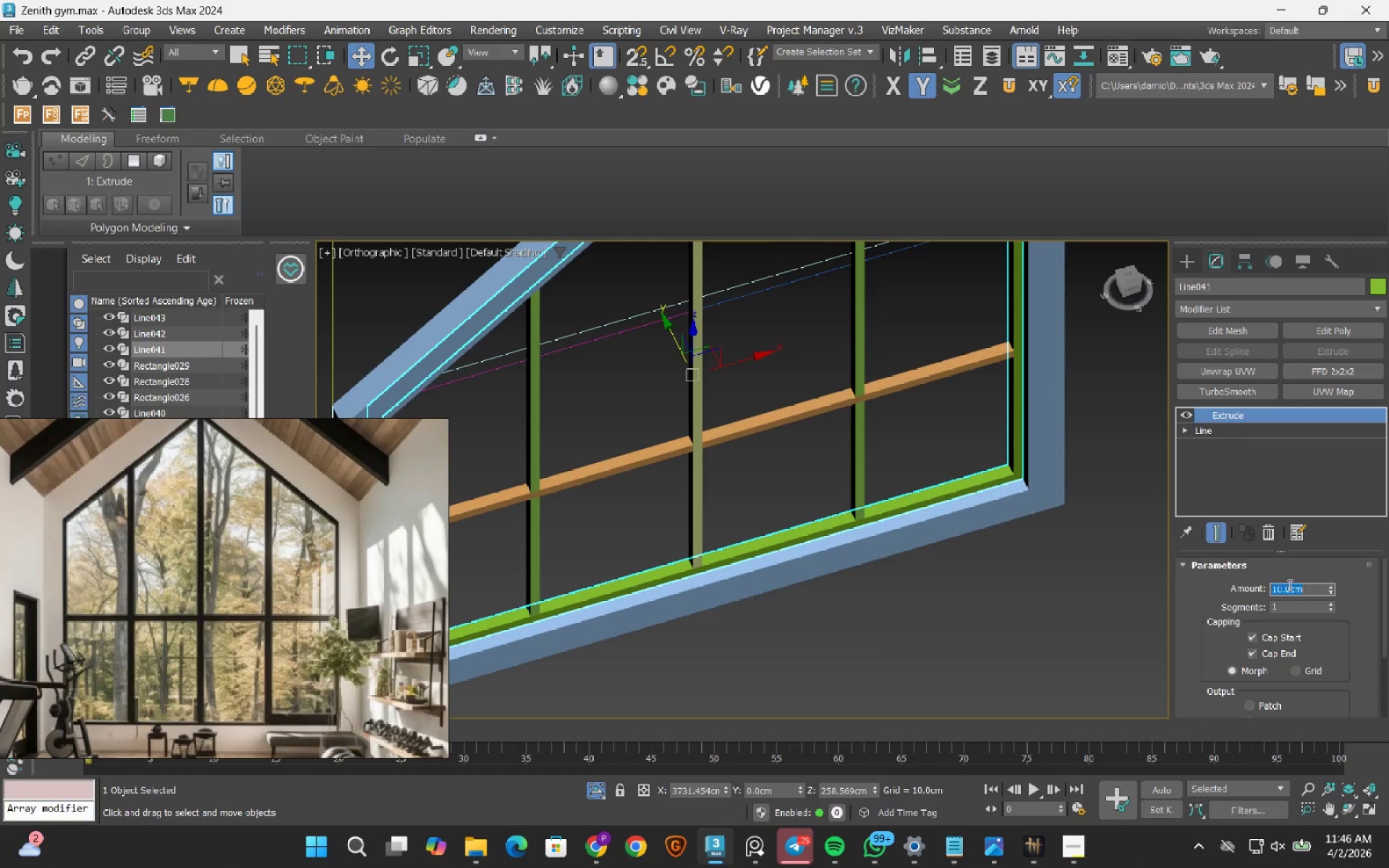 
key(Numpad2)
 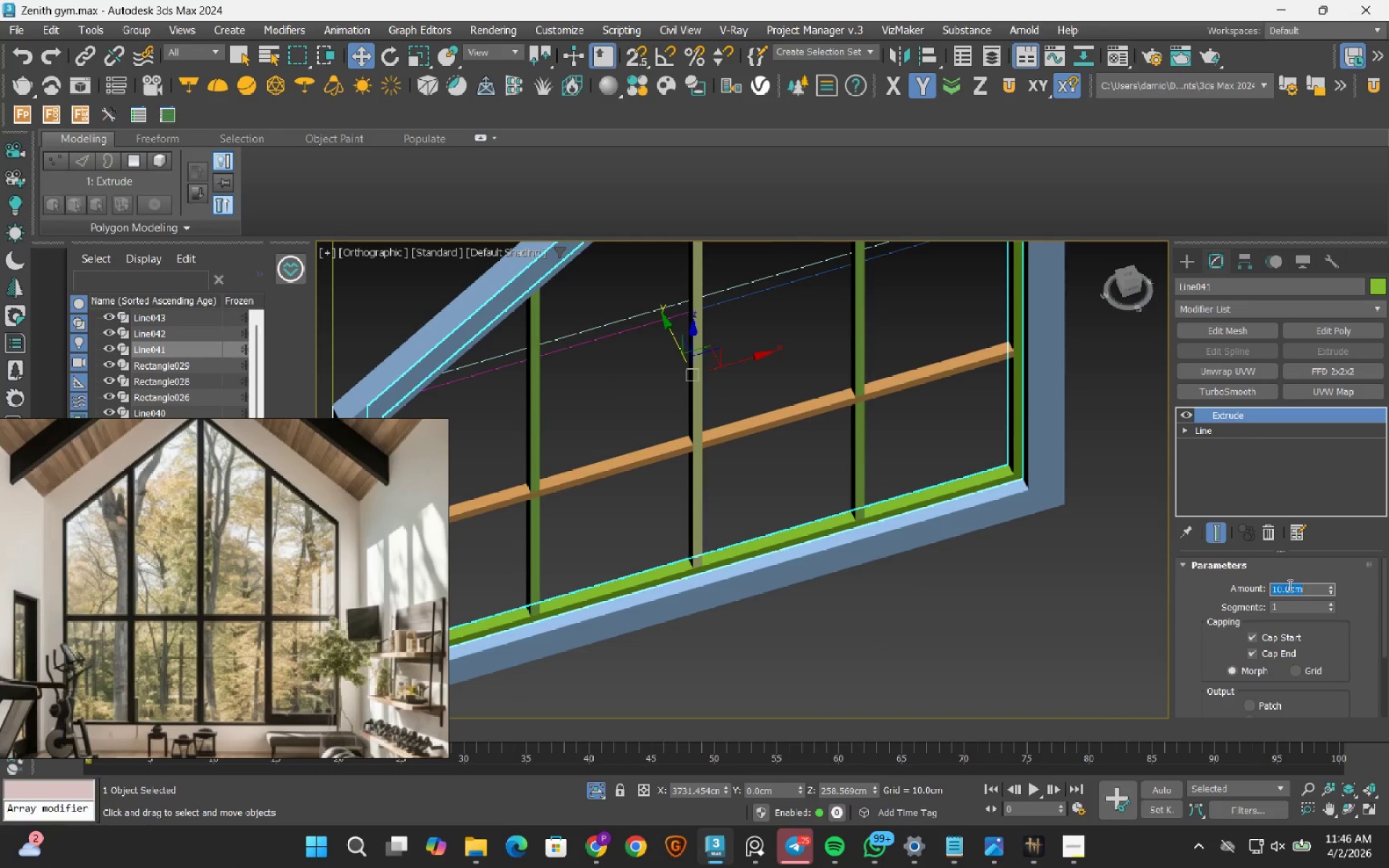 
key(Numpad3)
 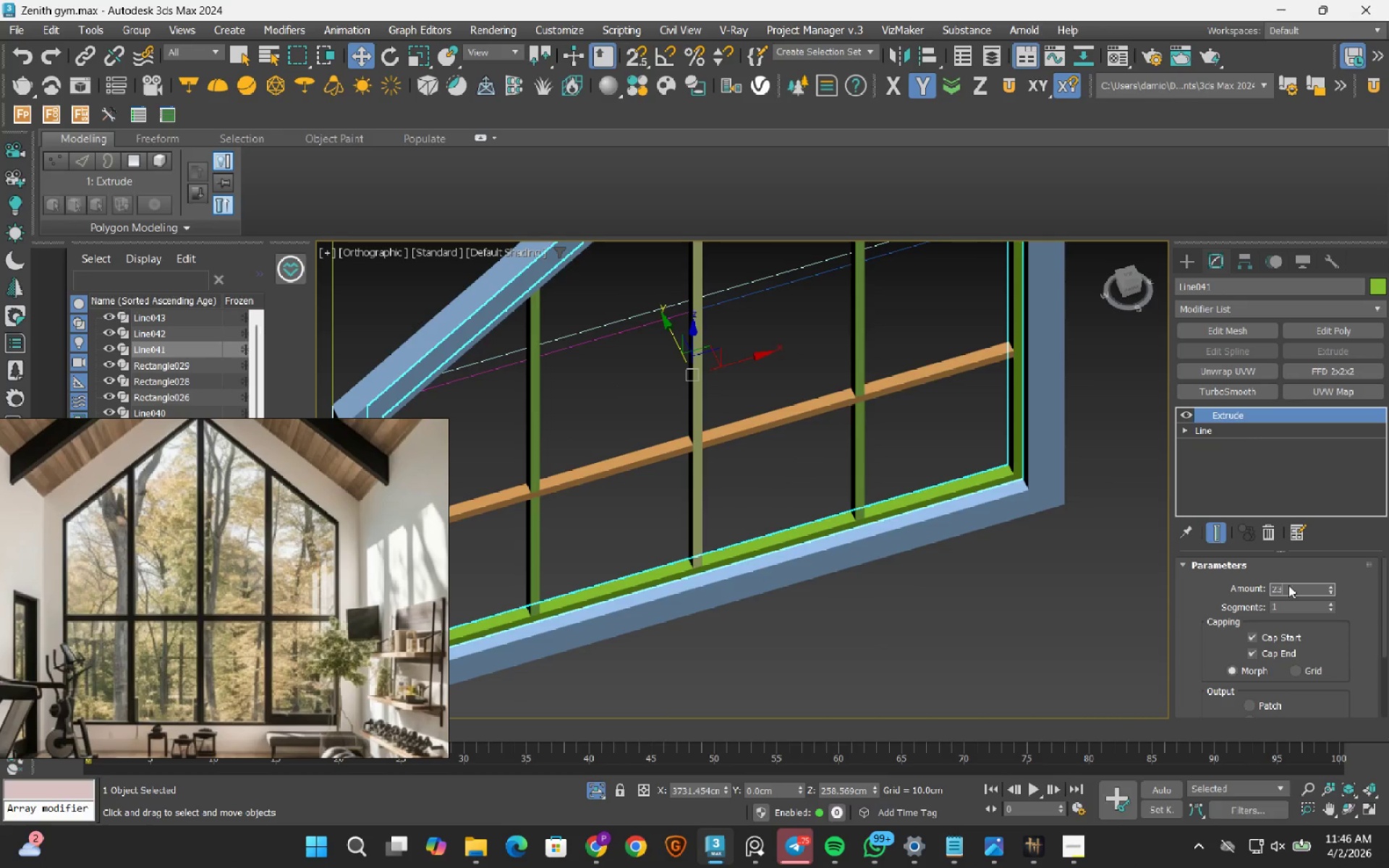 
key(NumpadEnter)
 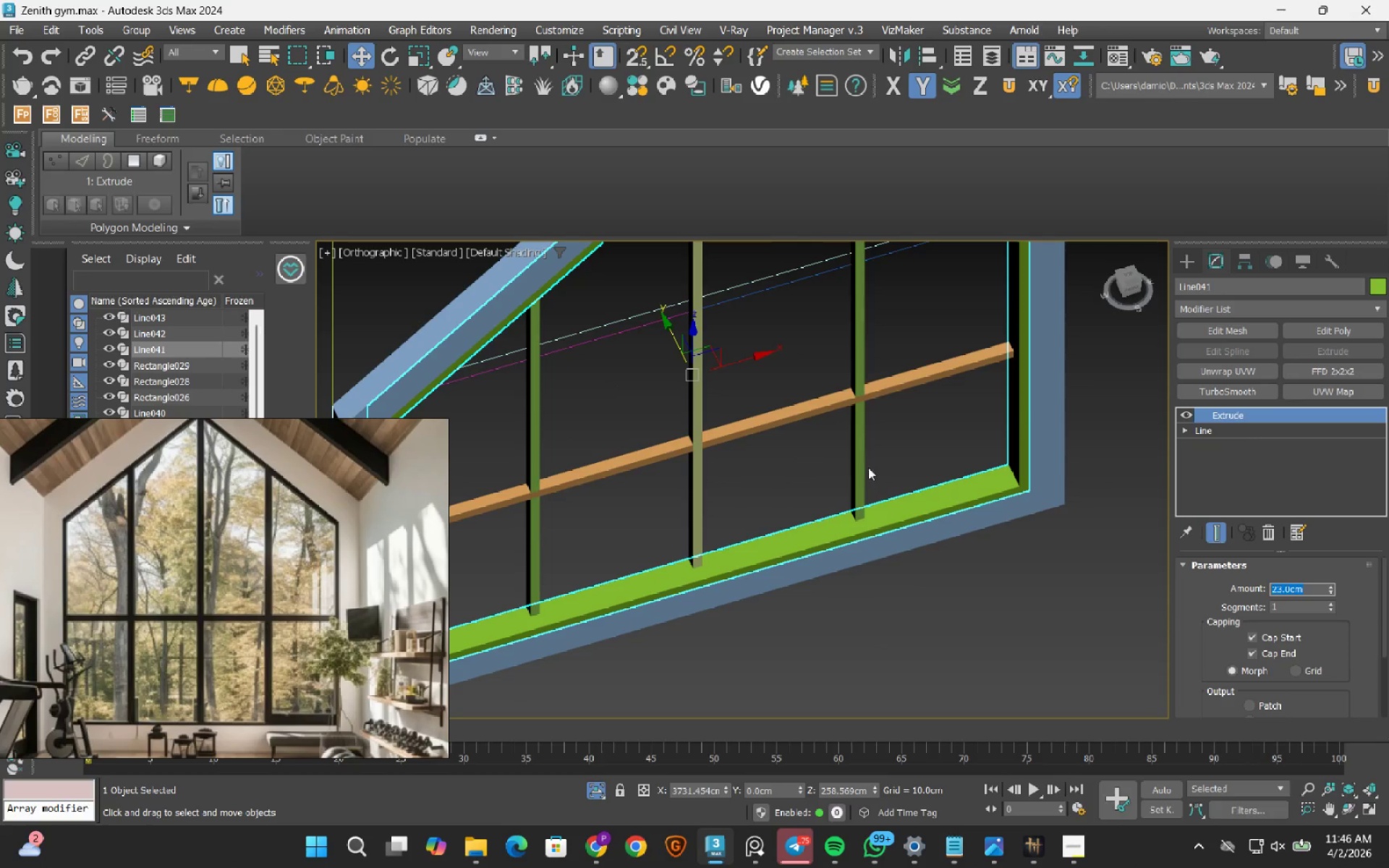 
left_click([863, 474])
 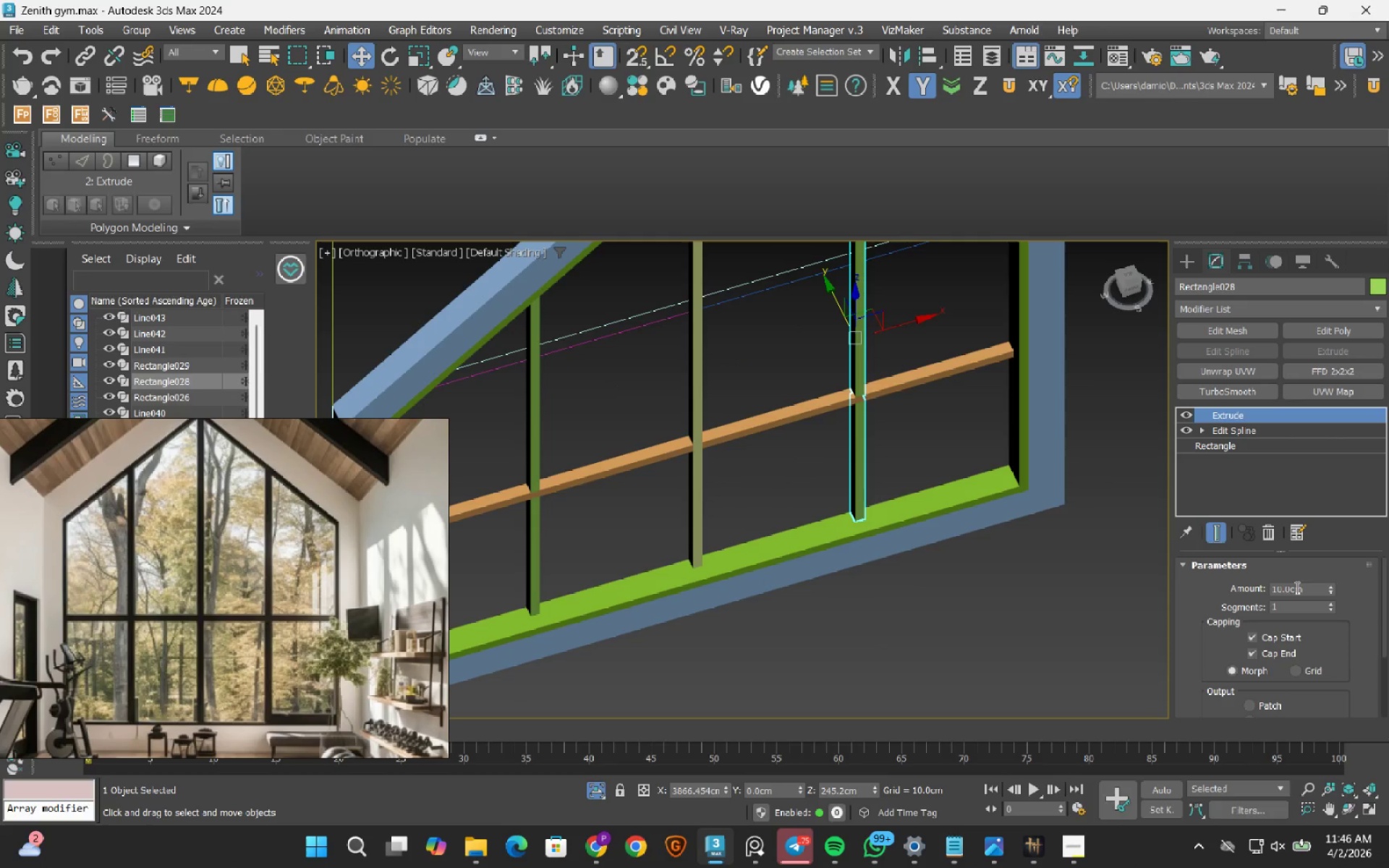 
double_click([1296, 588])
 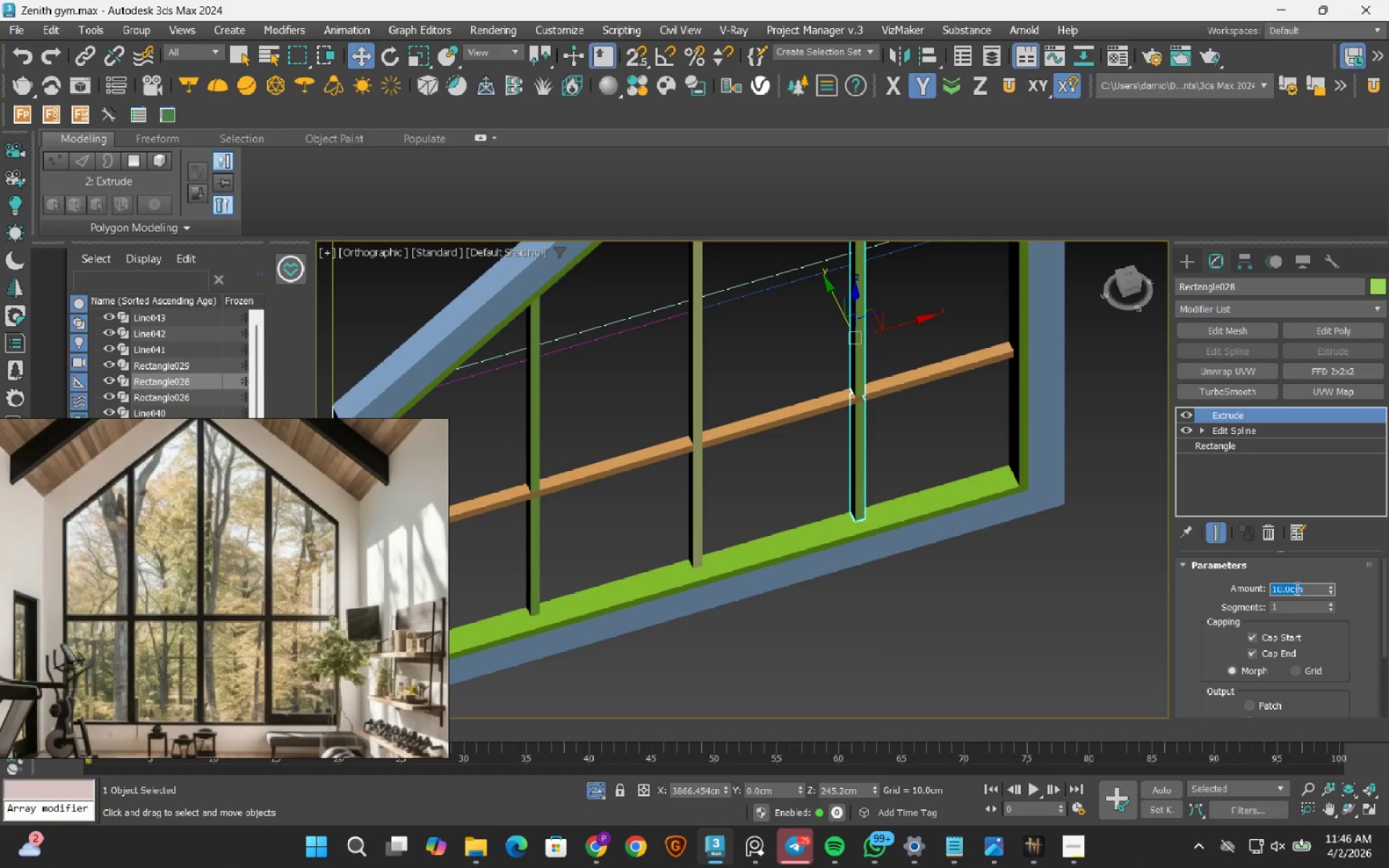 
key(Numpad2)
 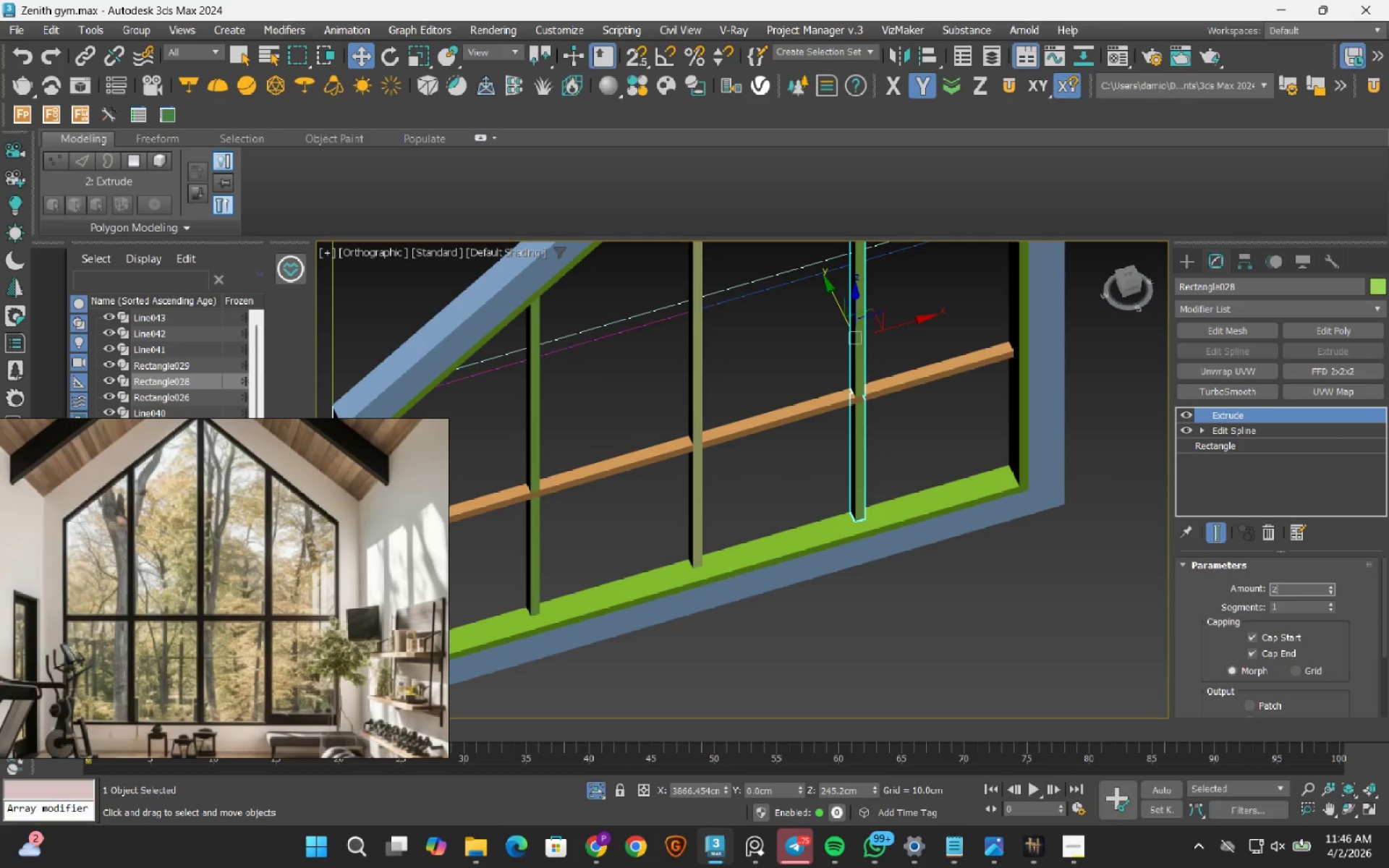 
key(Numpad3)
 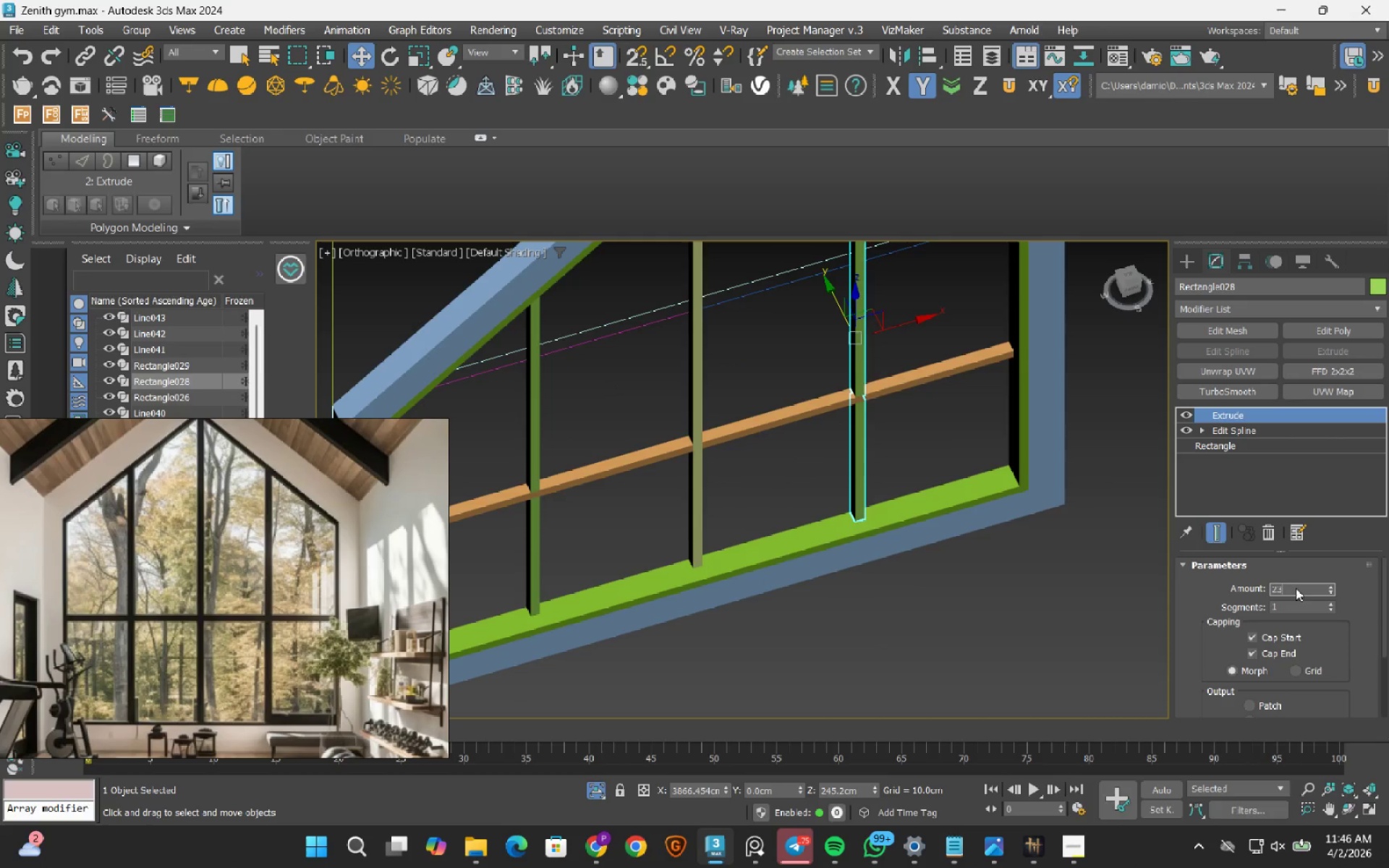 
key(NumpadEnter)
 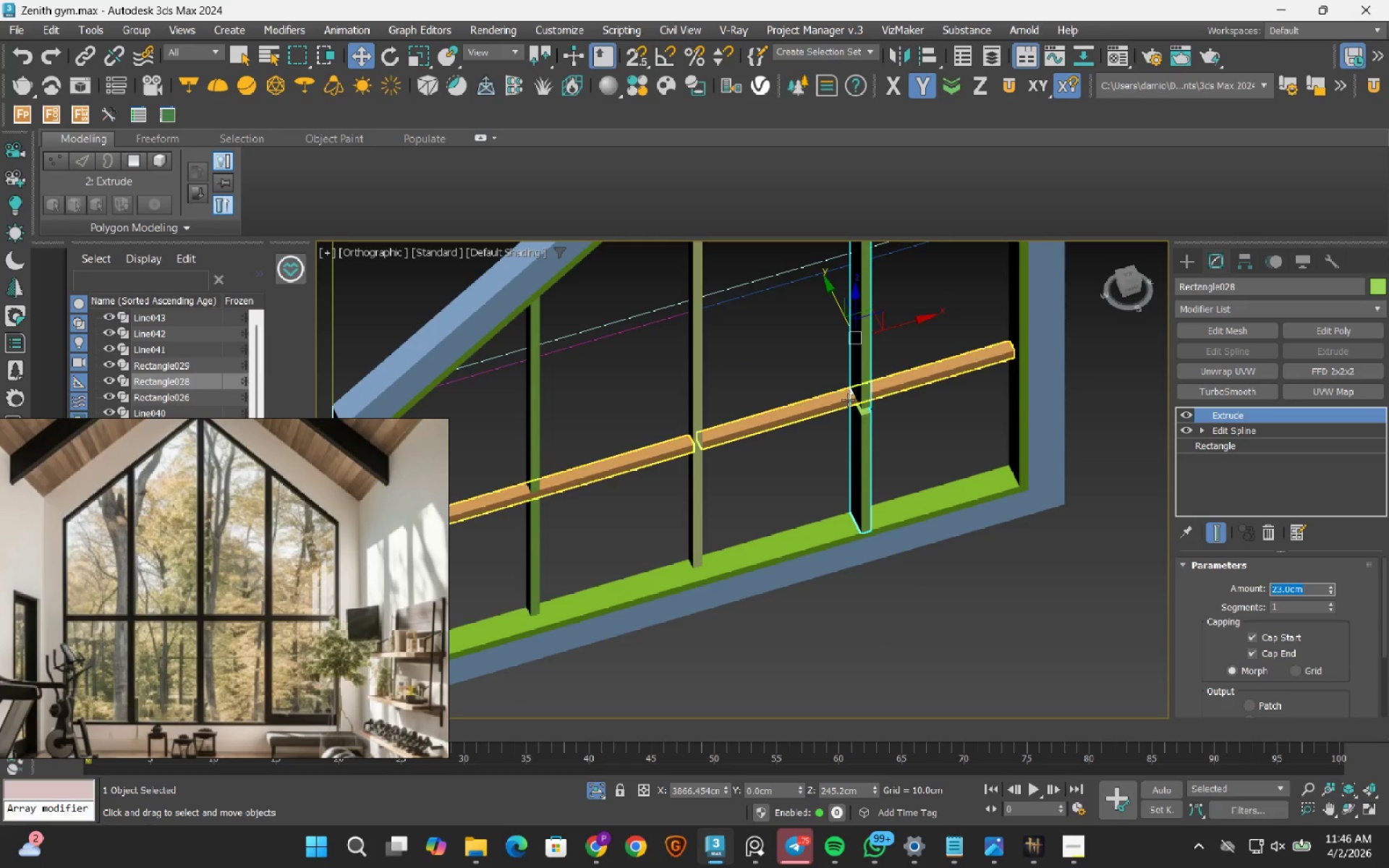 
left_click([835, 400])
 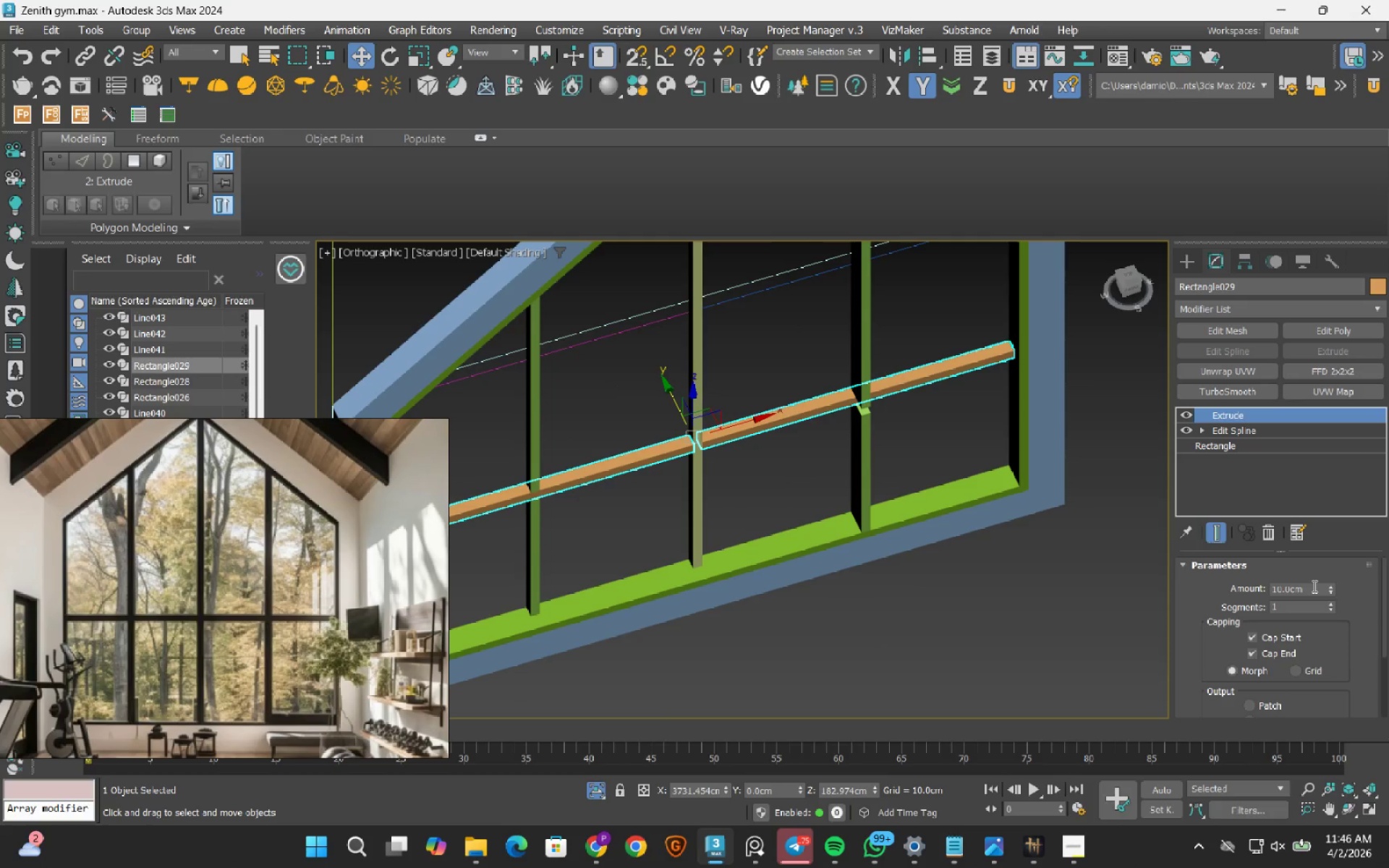 
double_click([1313, 586])
 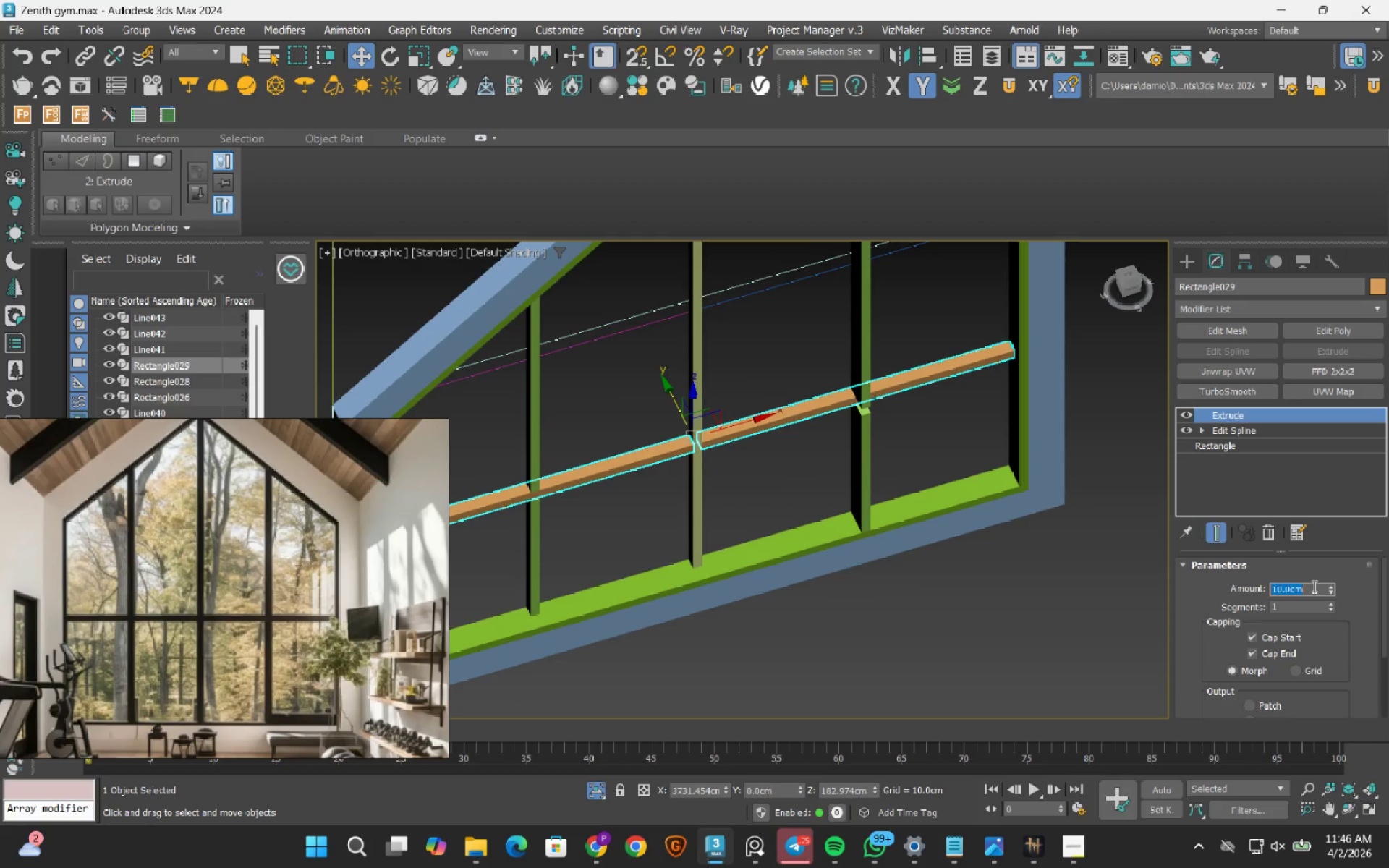 
key(Numpad2)
 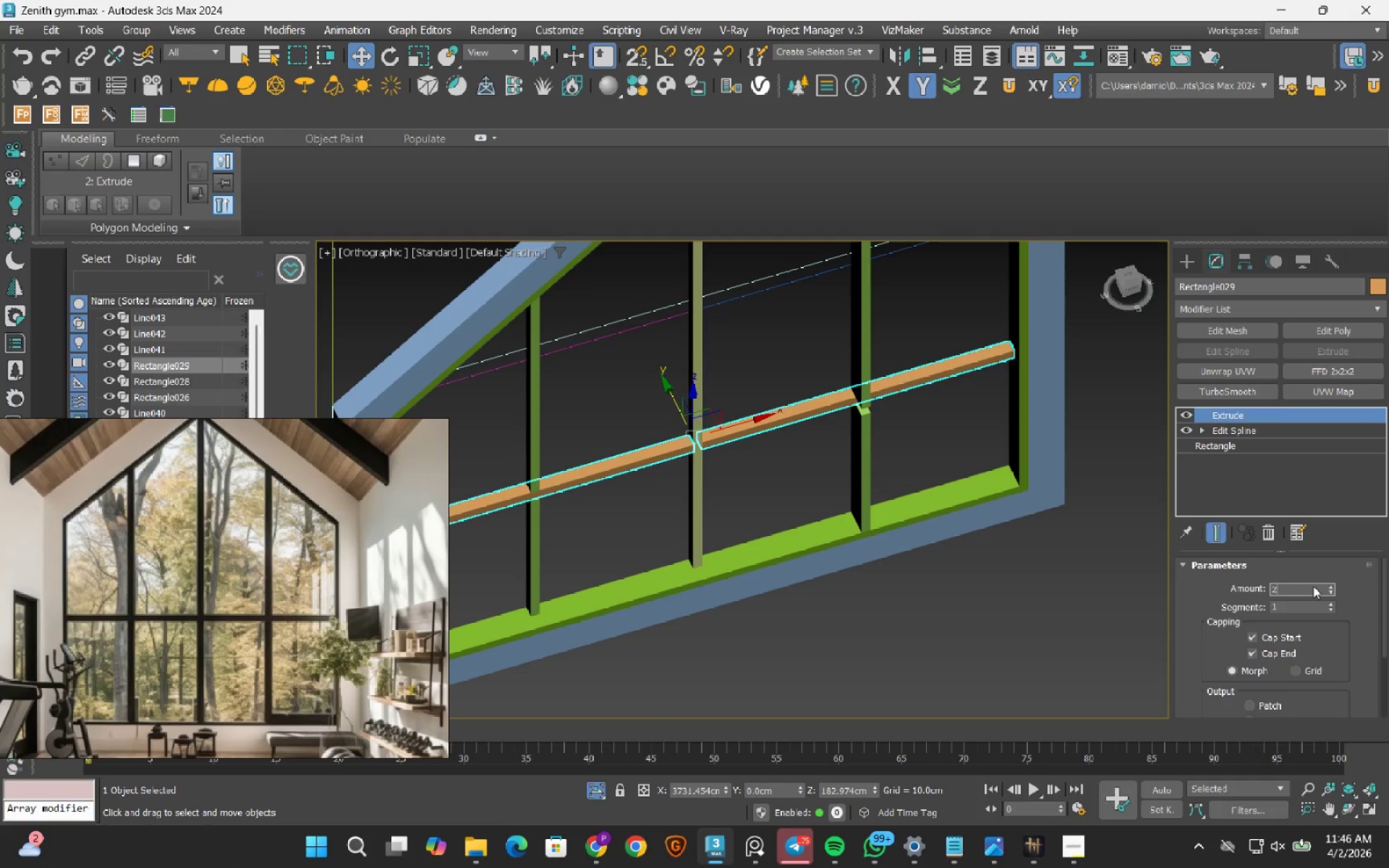 
key(Numpad3)
 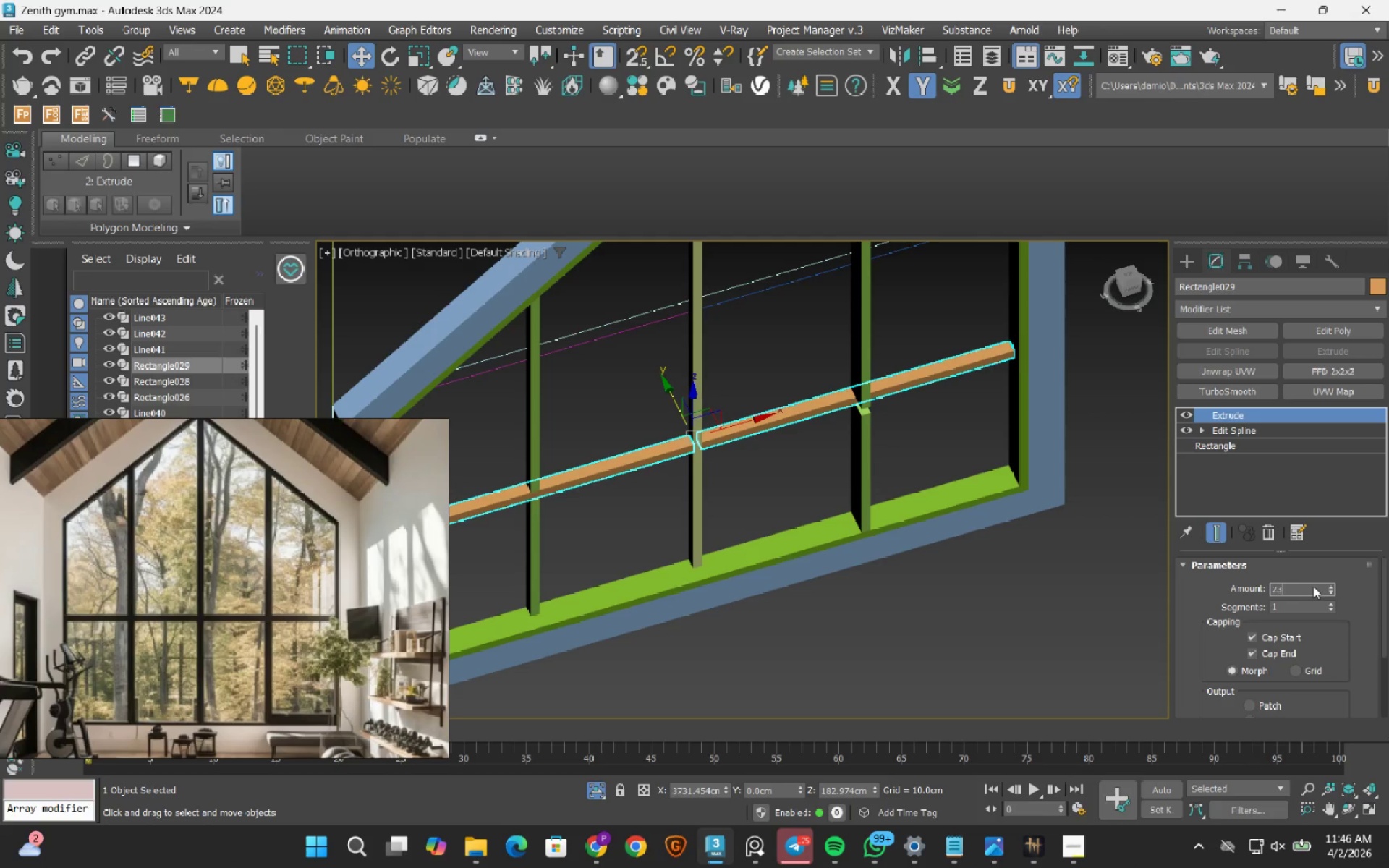 
key(NumpadEnter)
 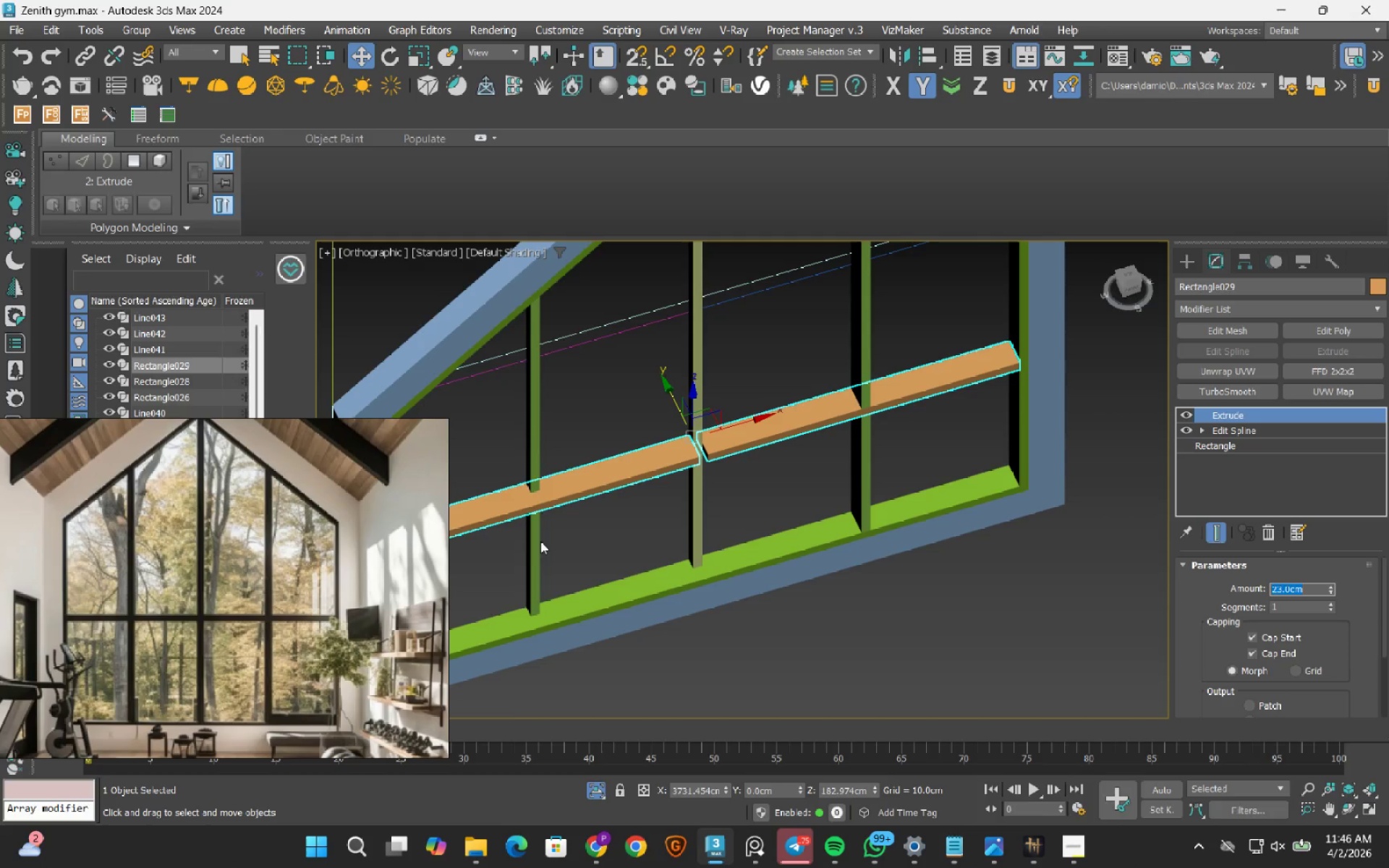 
left_click([535, 546])
 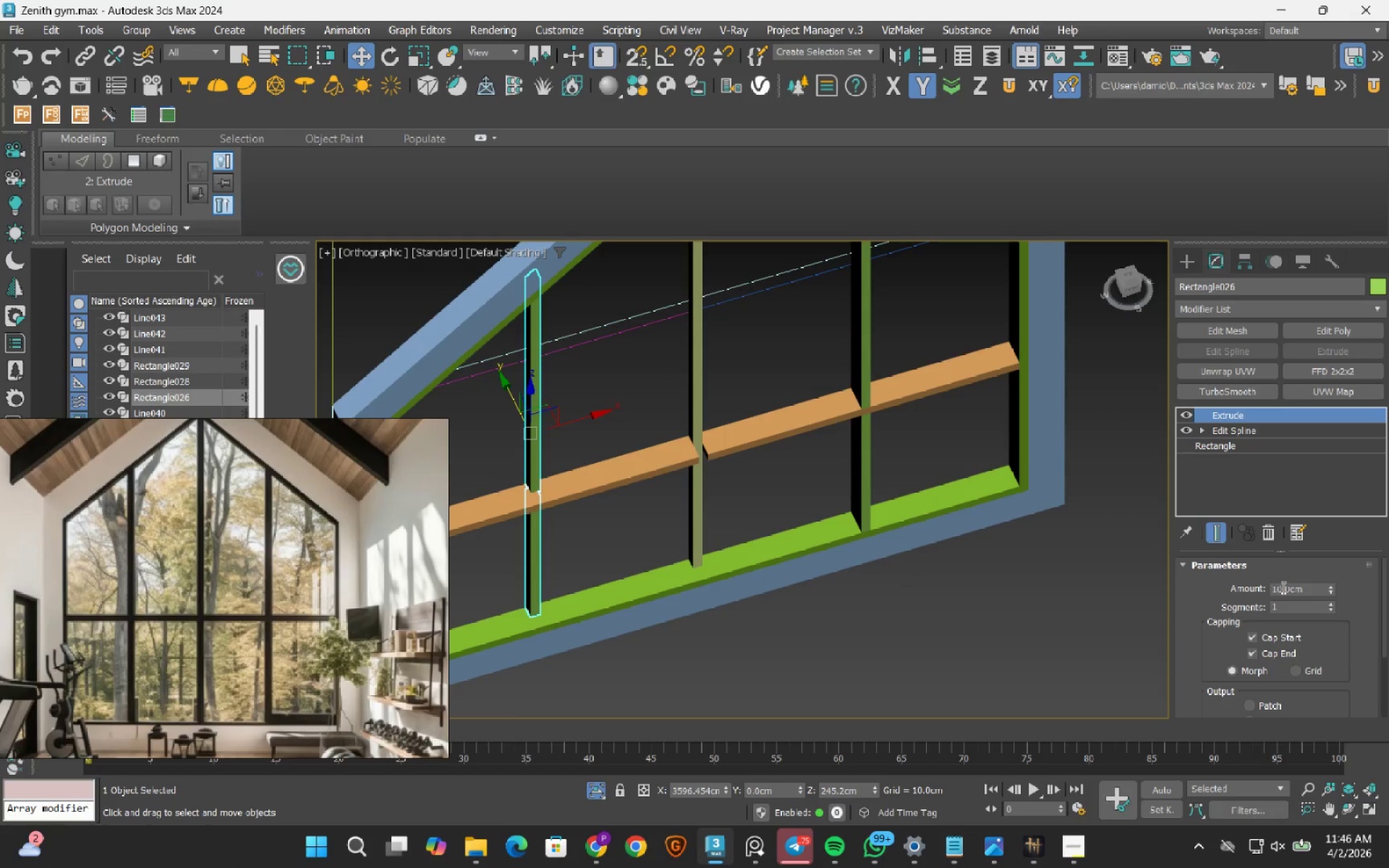 
double_click([1283, 588])
 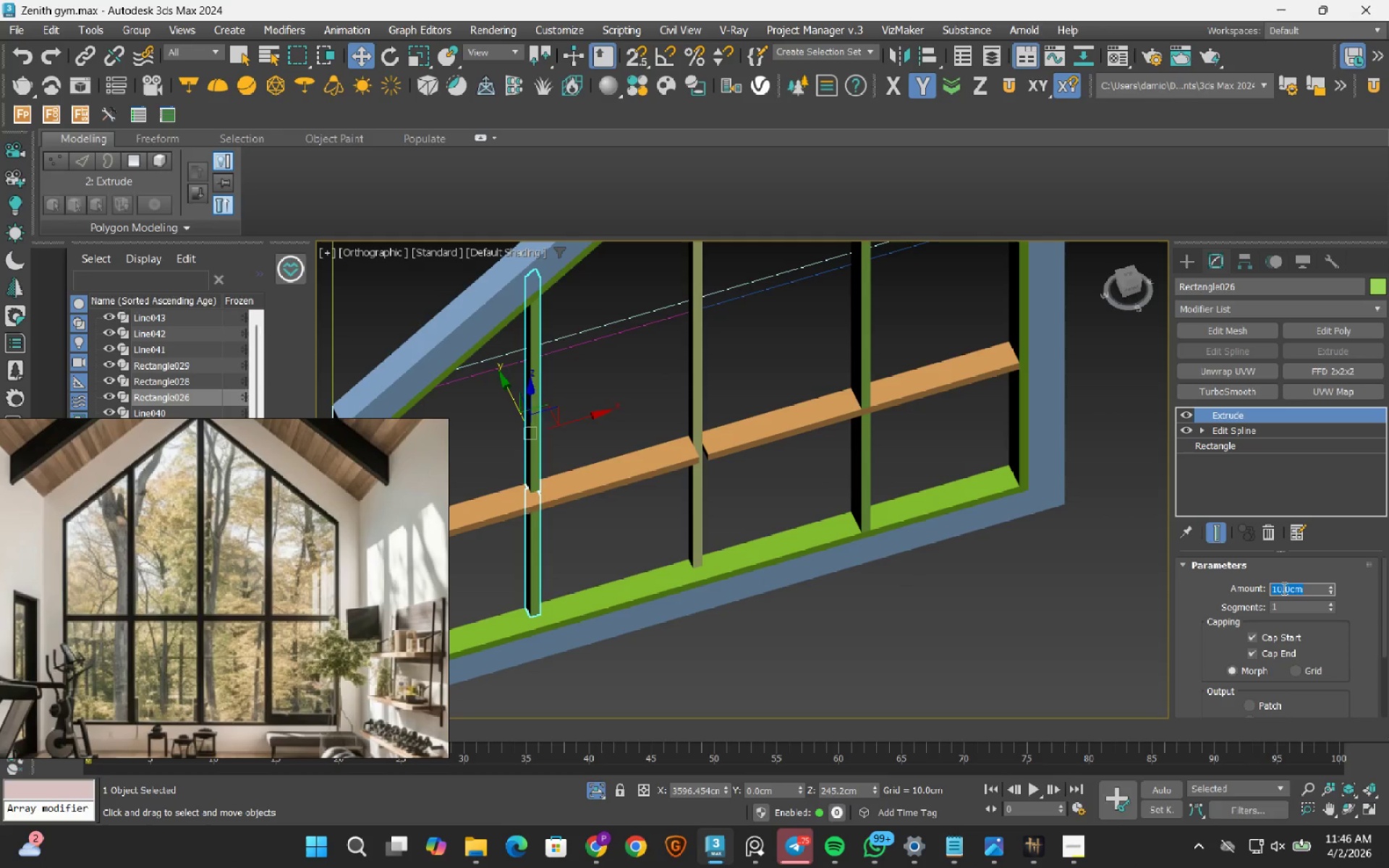 
key(Numpad2)
 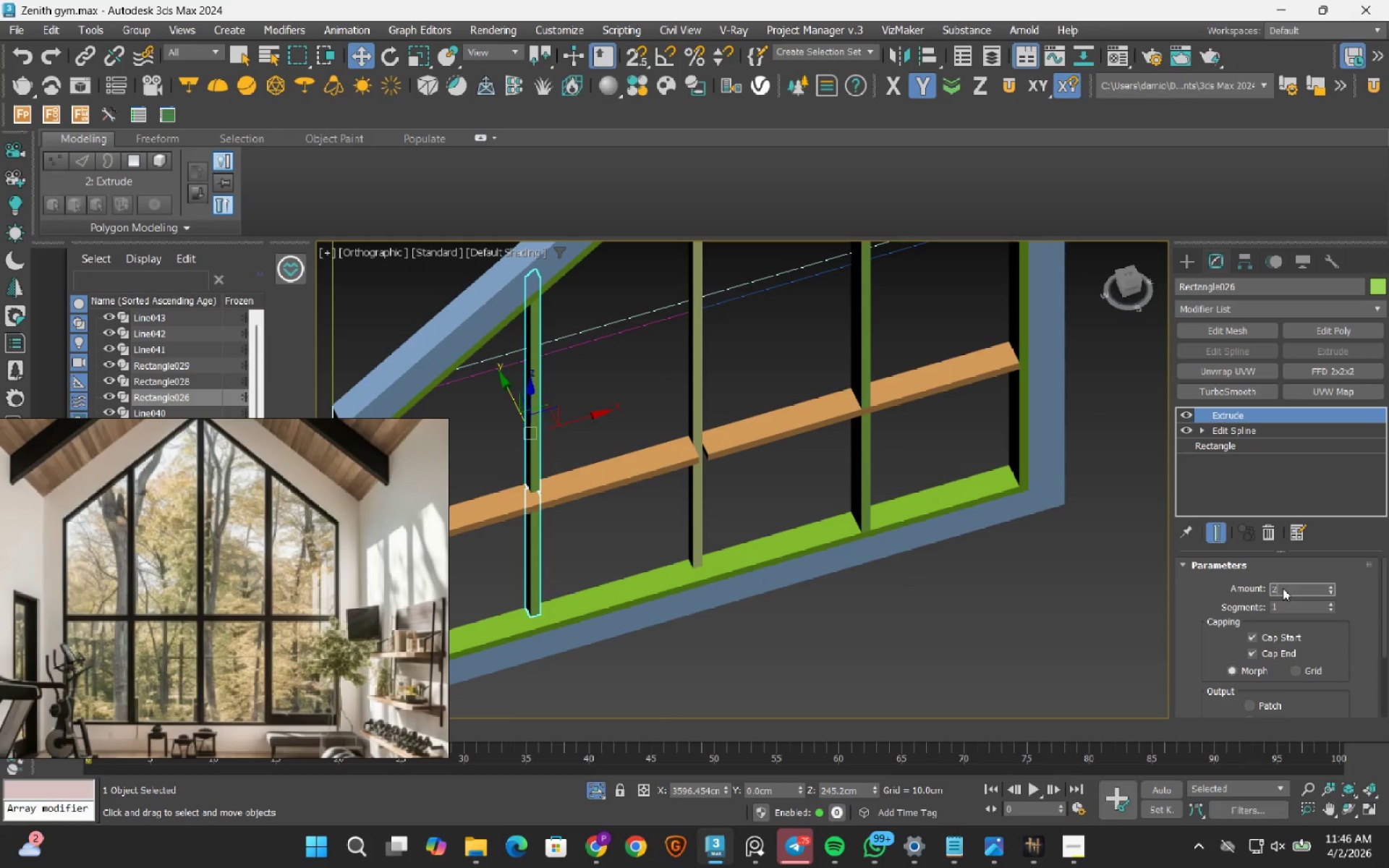 
key(Numpad3)
 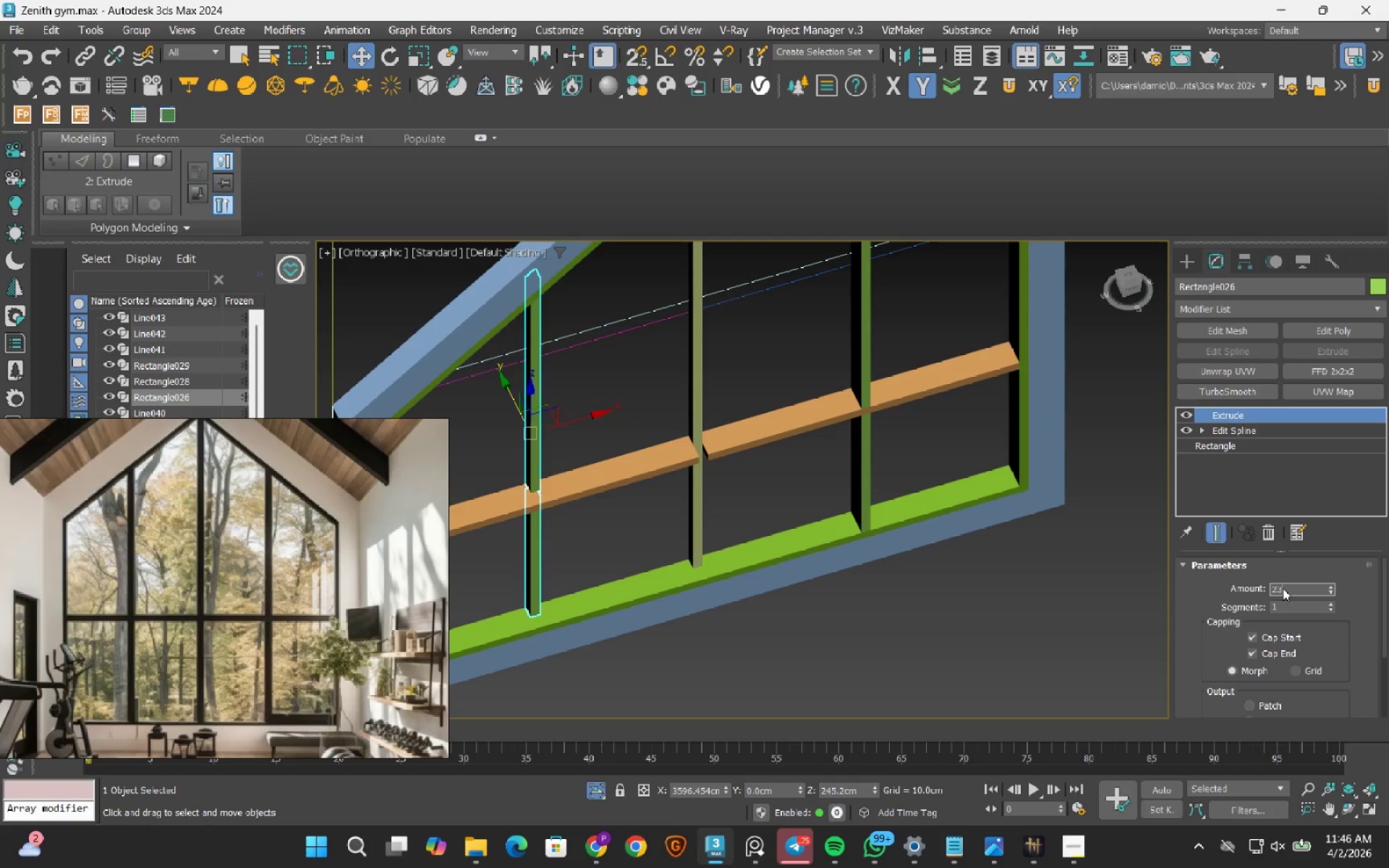 
wait(7.0)
 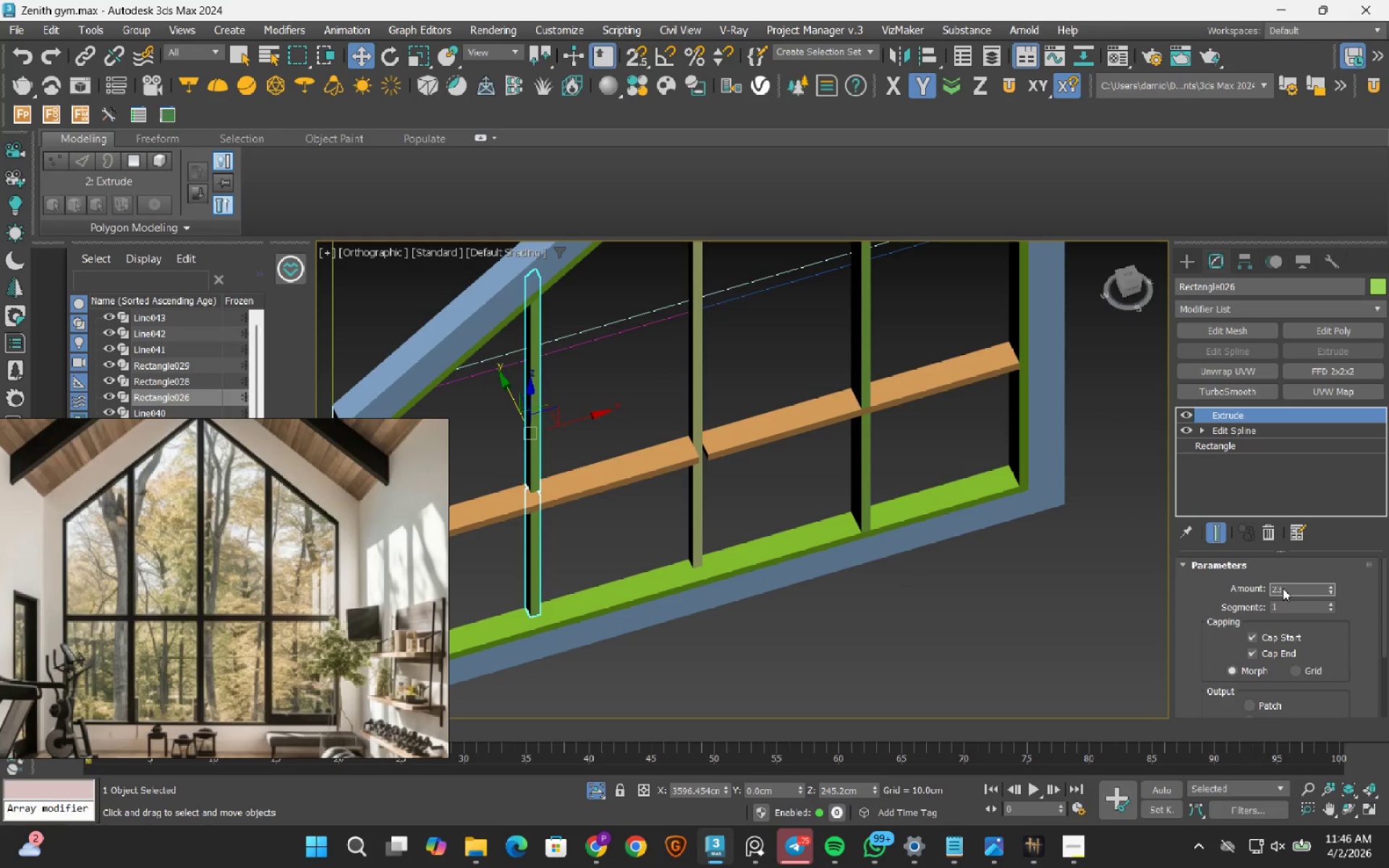 
key(NumpadEnter)
 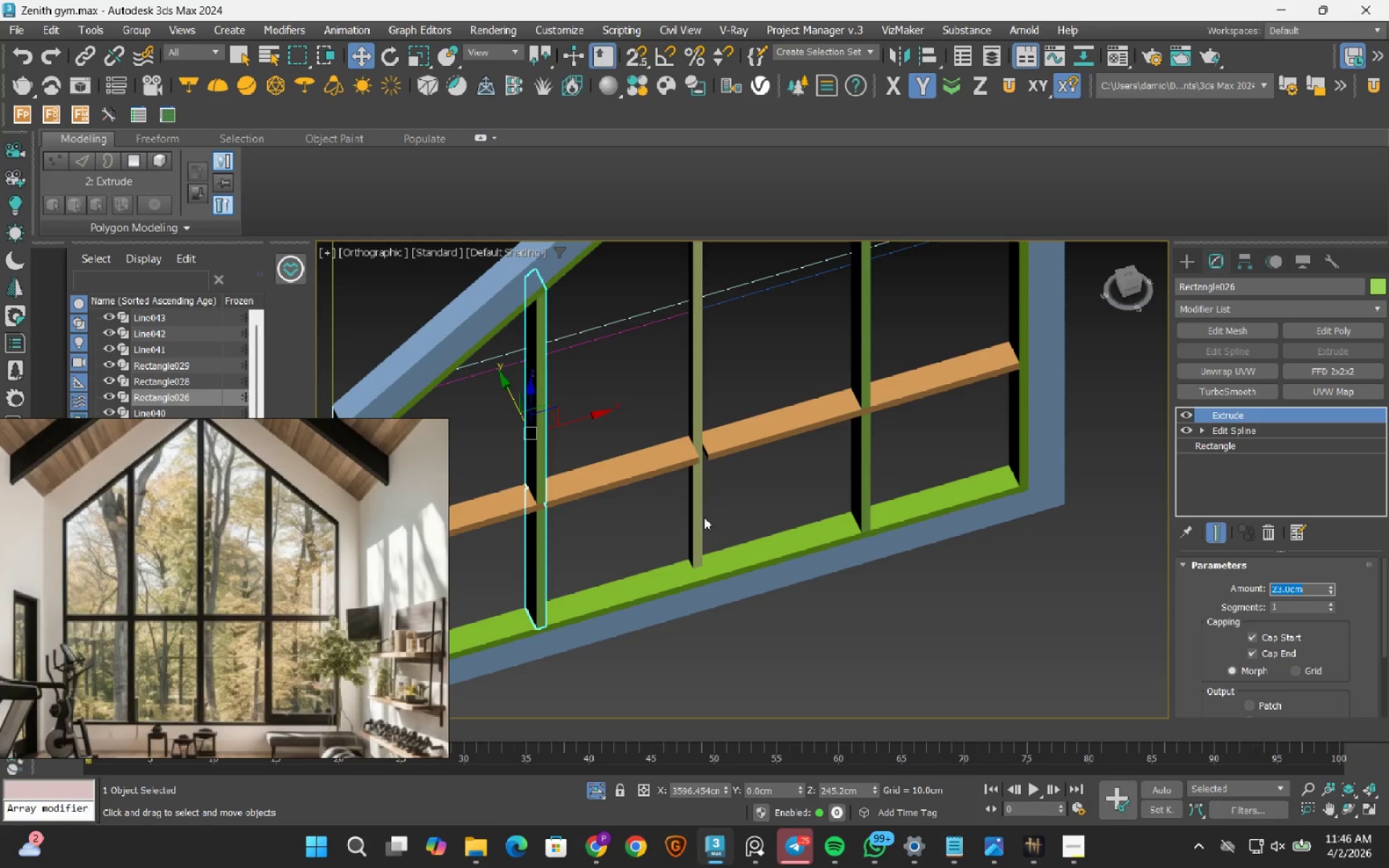 
left_click([693, 524])
 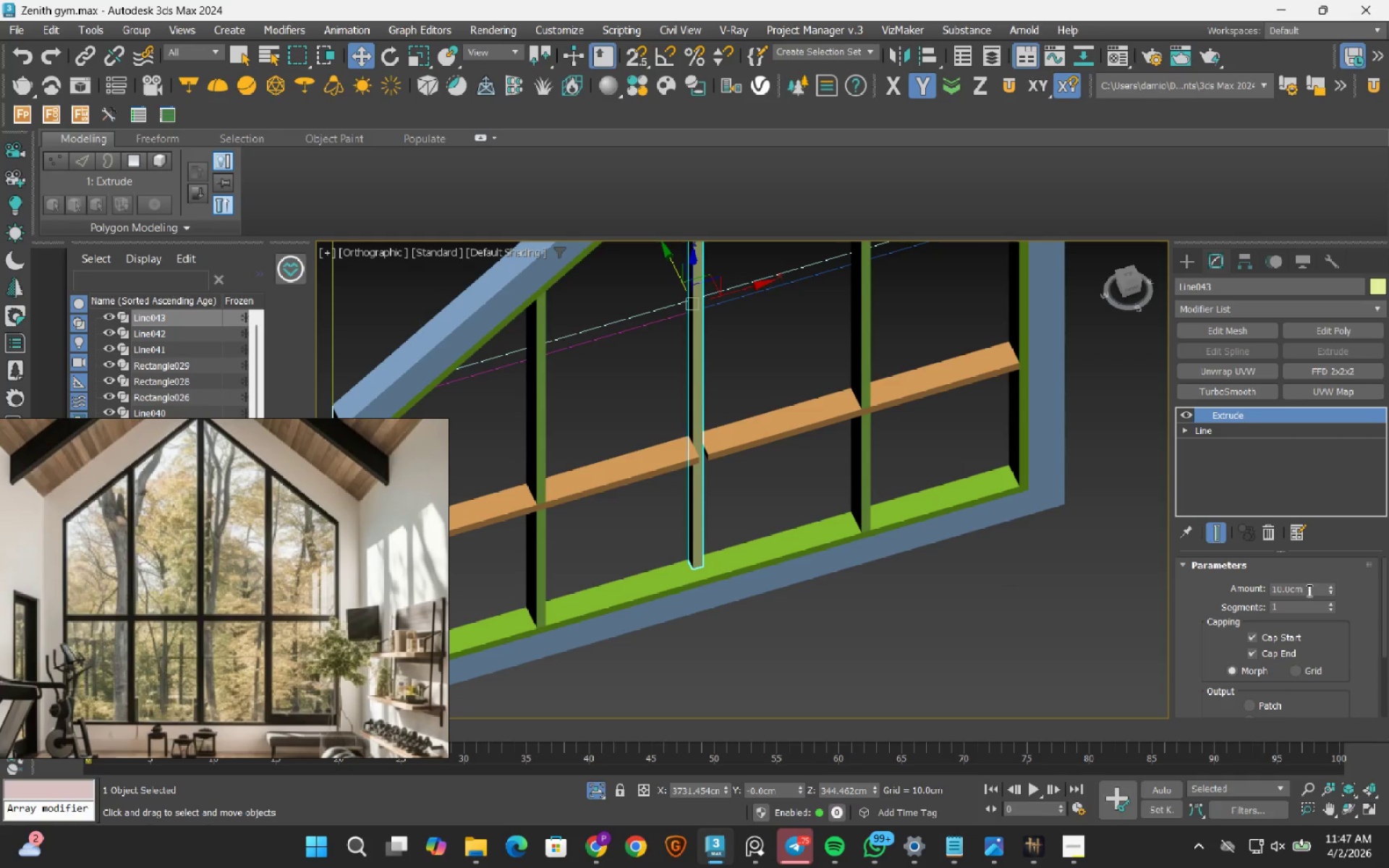 
double_click([1308, 590])
 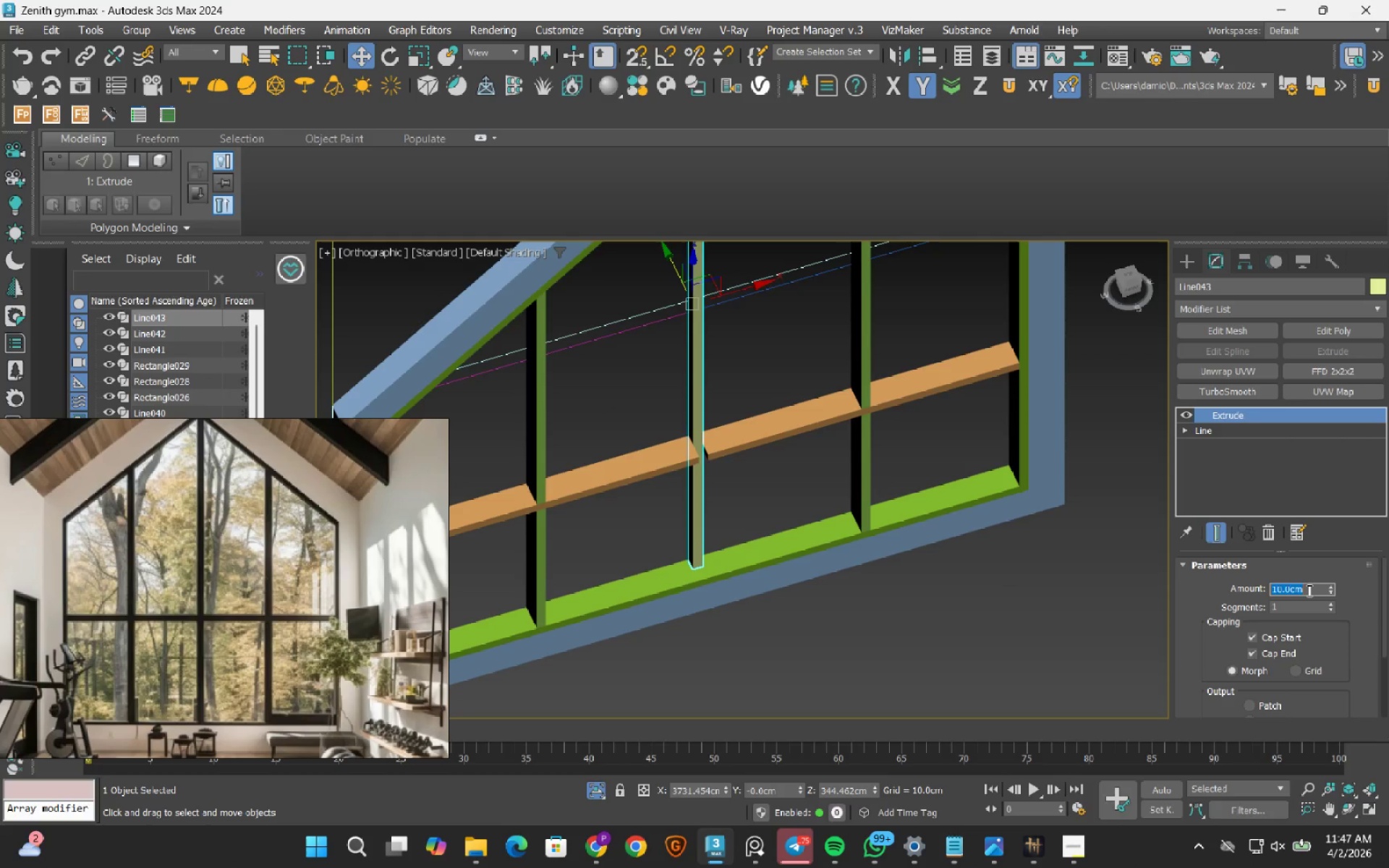 
key(Numpad2)
 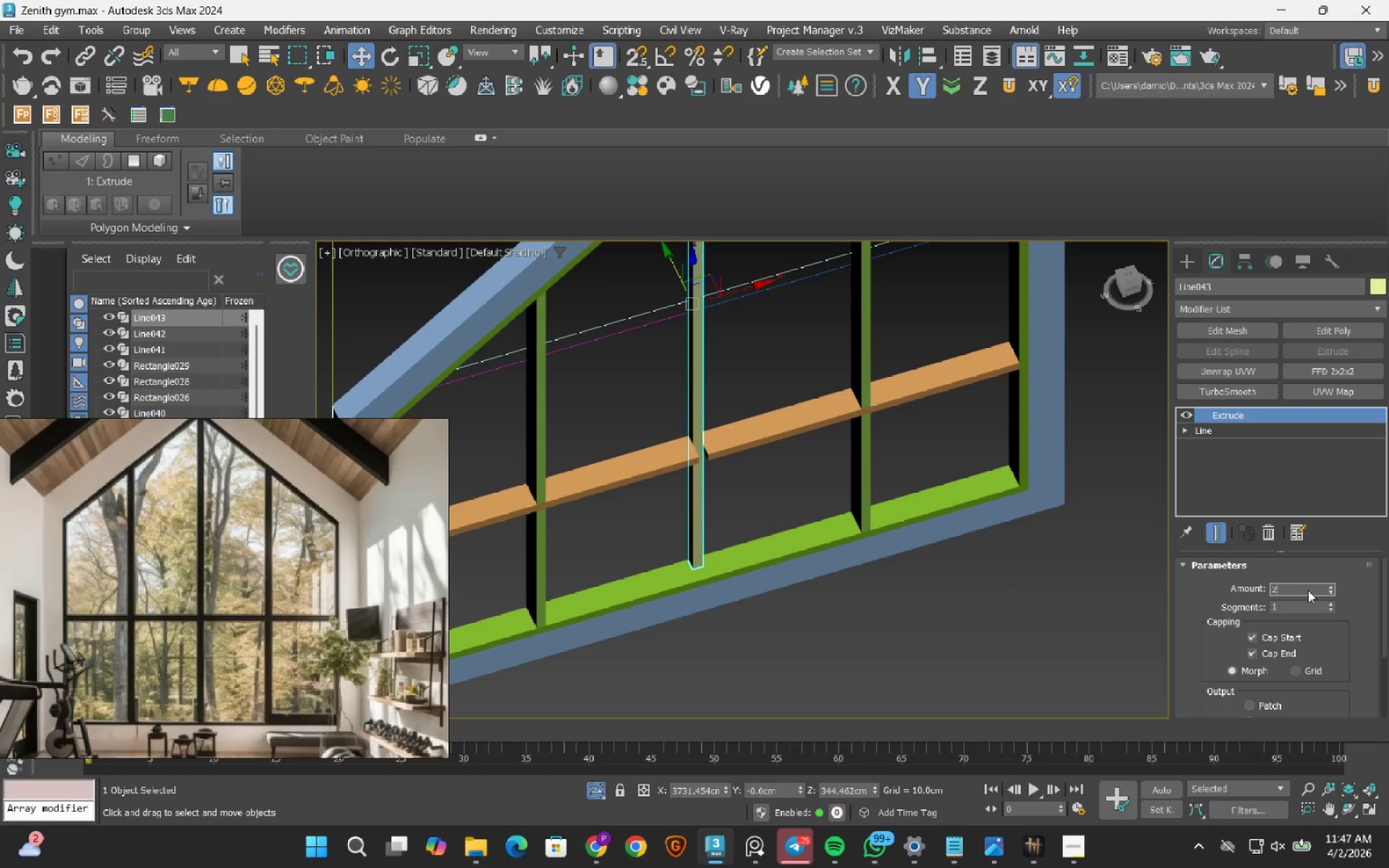 
key(Numpad3)
 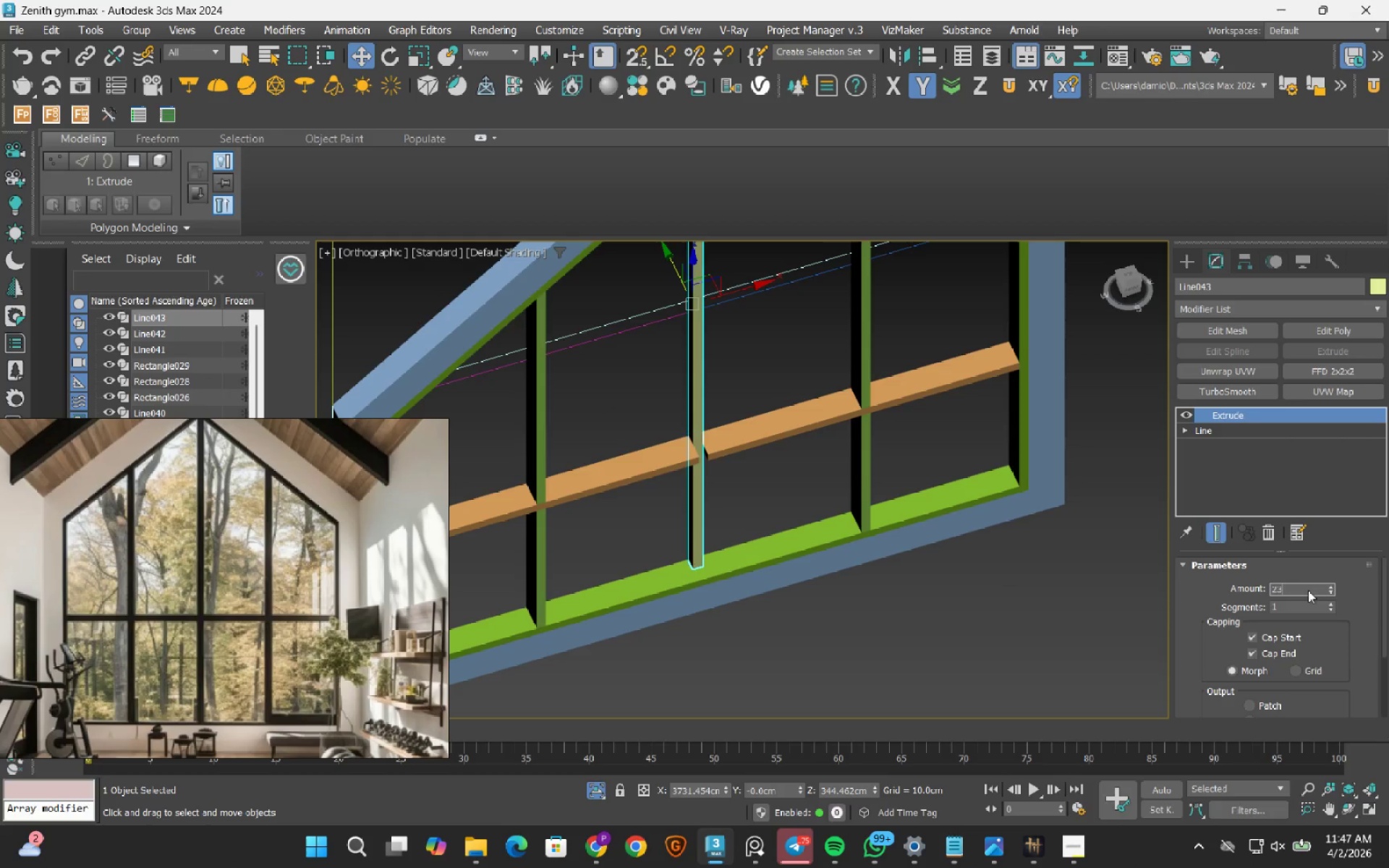 
key(NumpadEnter)
 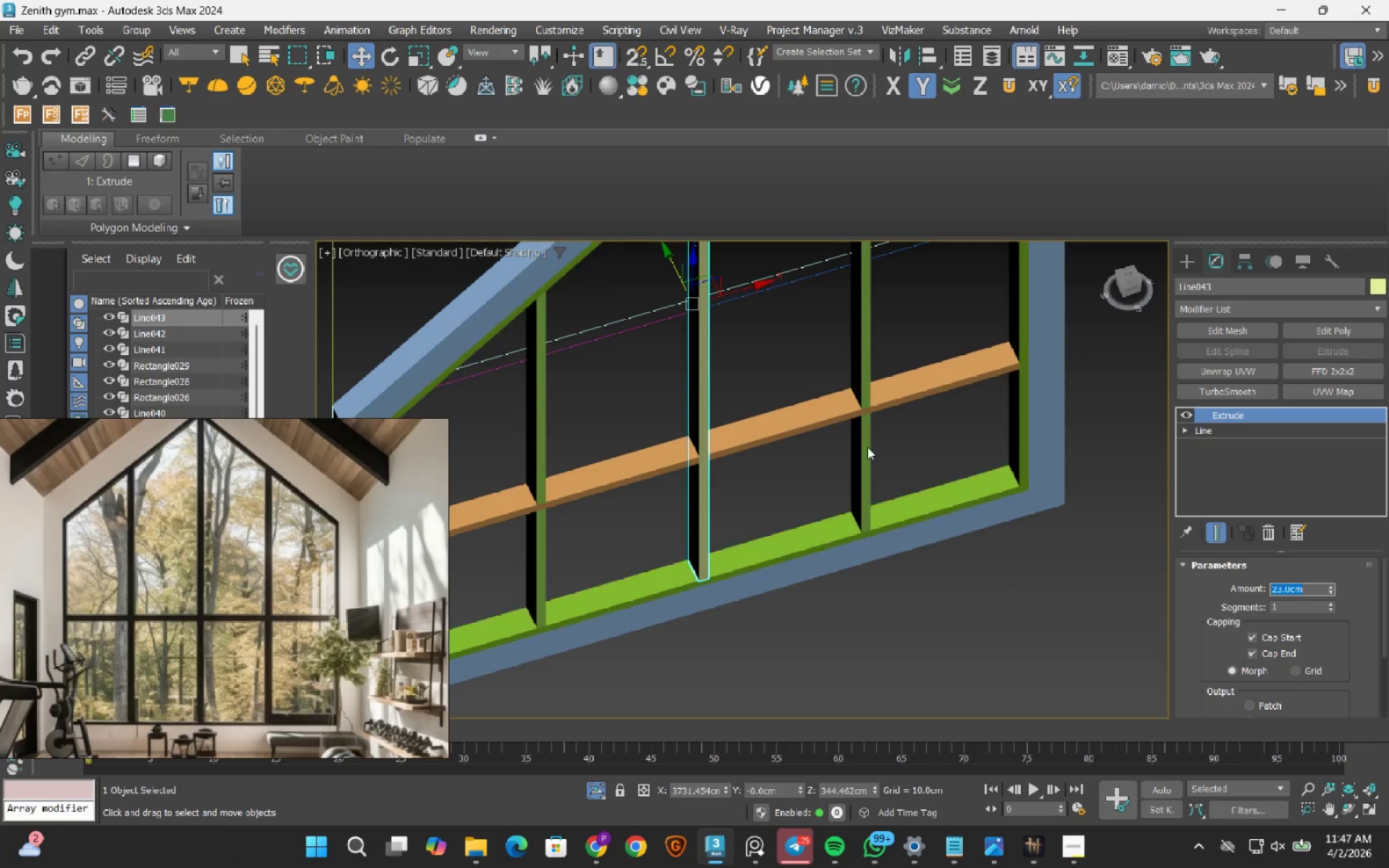 
scroll: coordinate [811, 599], scroll_direction: down, amount: 4.0
 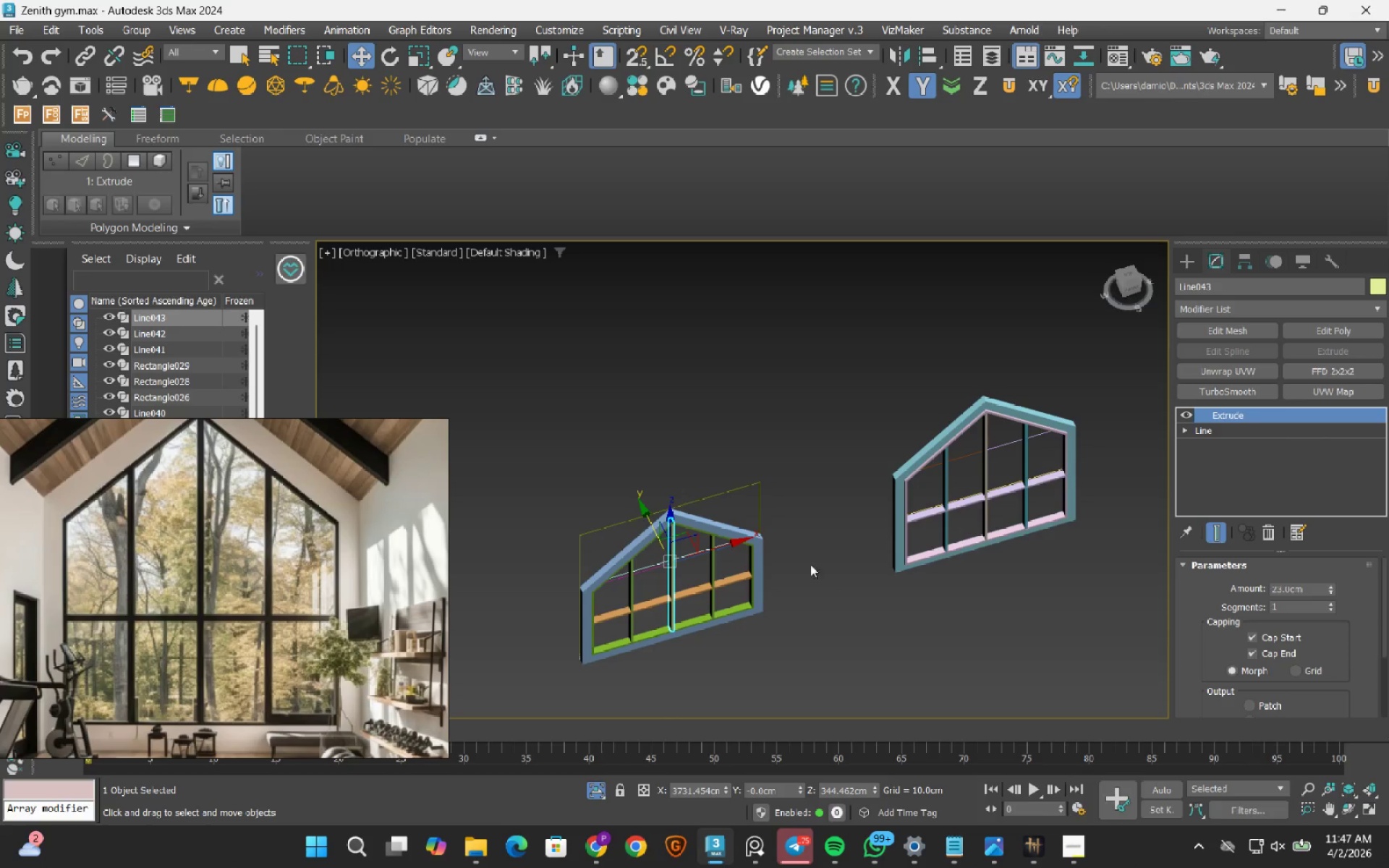 
hold_key(key=AltLeft, duration=0.53)
 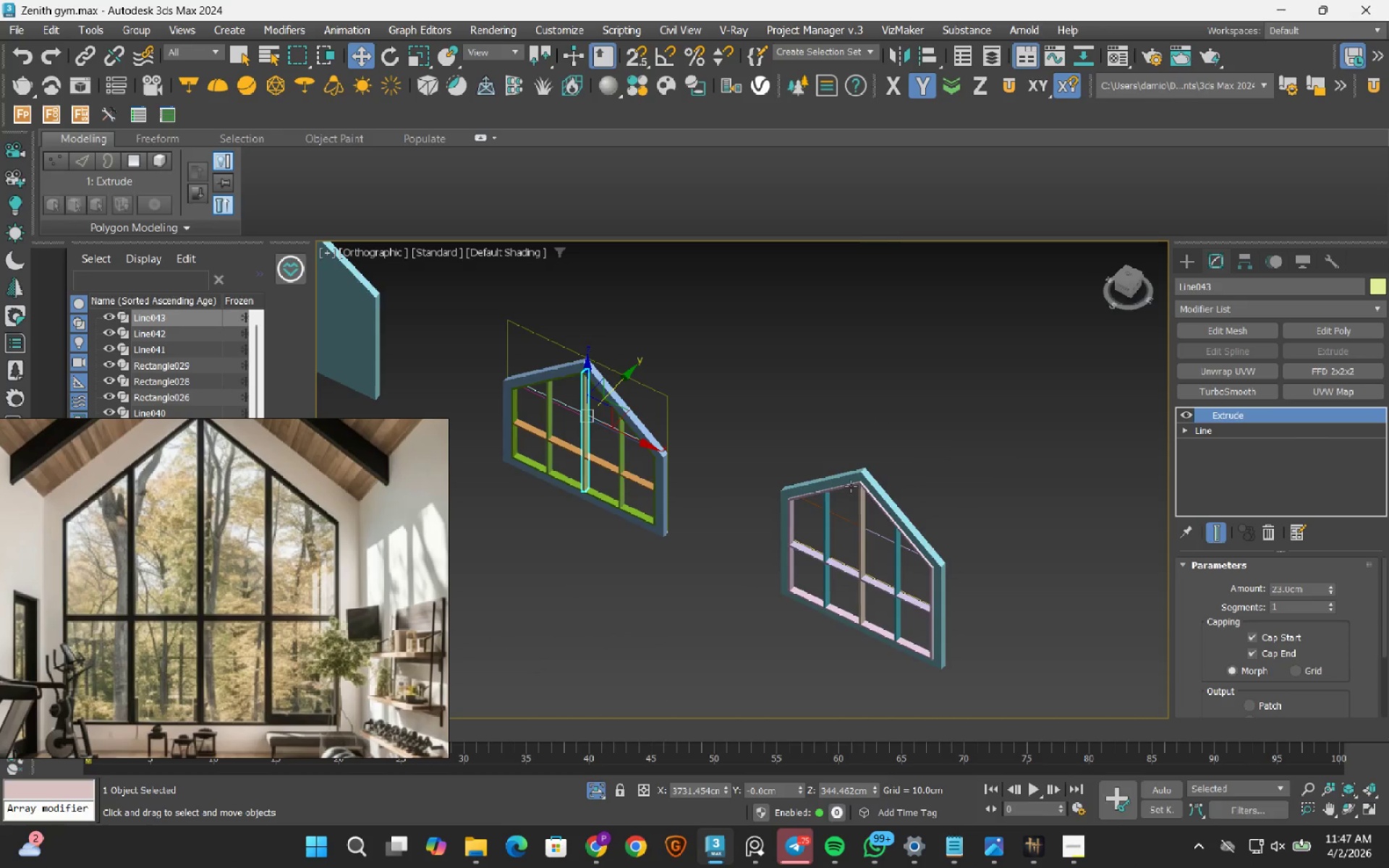 
hold_key(key=AltLeft, duration=1.88)
scroll: coordinate [849, 593], scroll_direction: down, amount: 1.0
 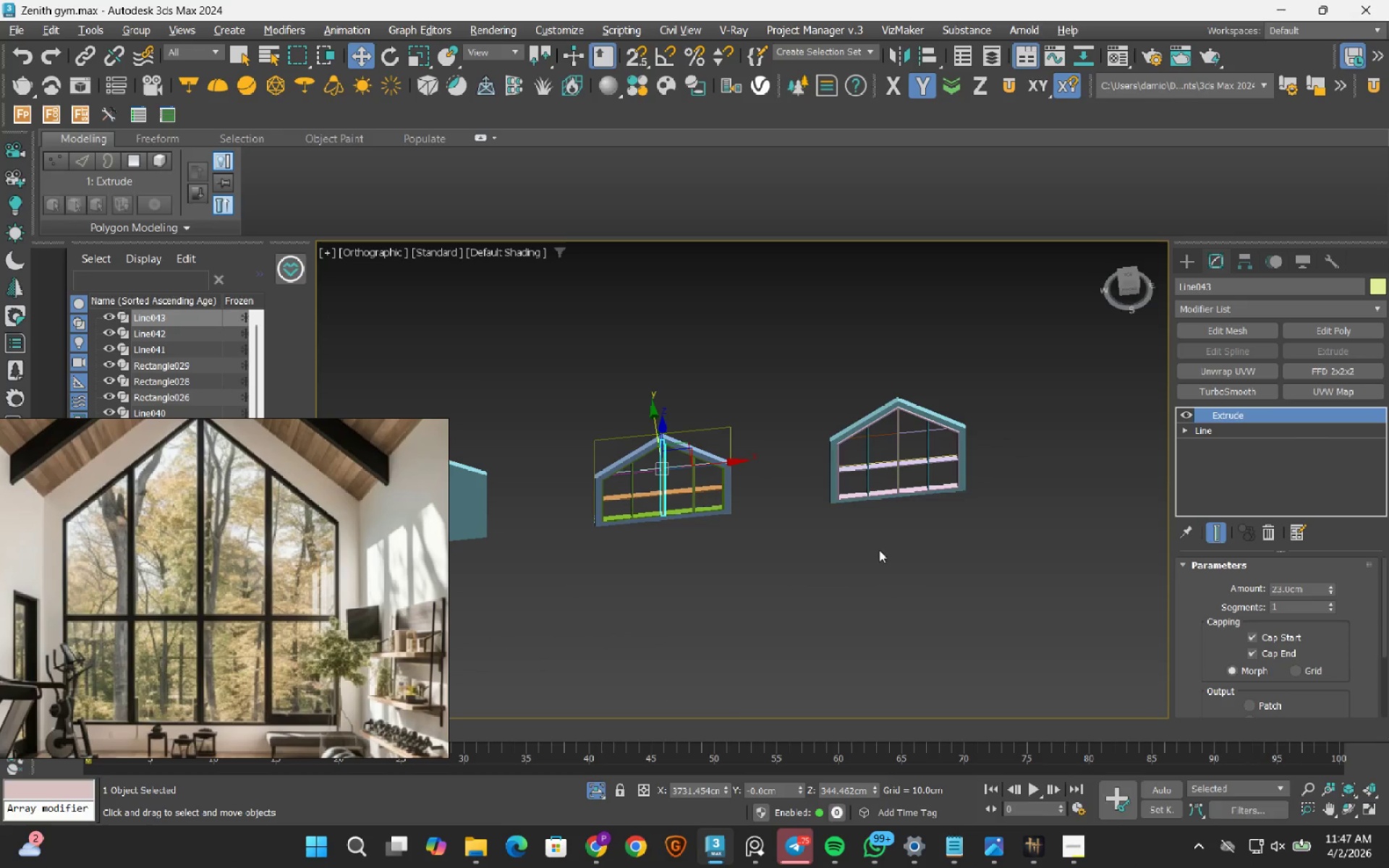 
scroll: coordinate [838, 561], scroll_direction: none, amount: 0.0
 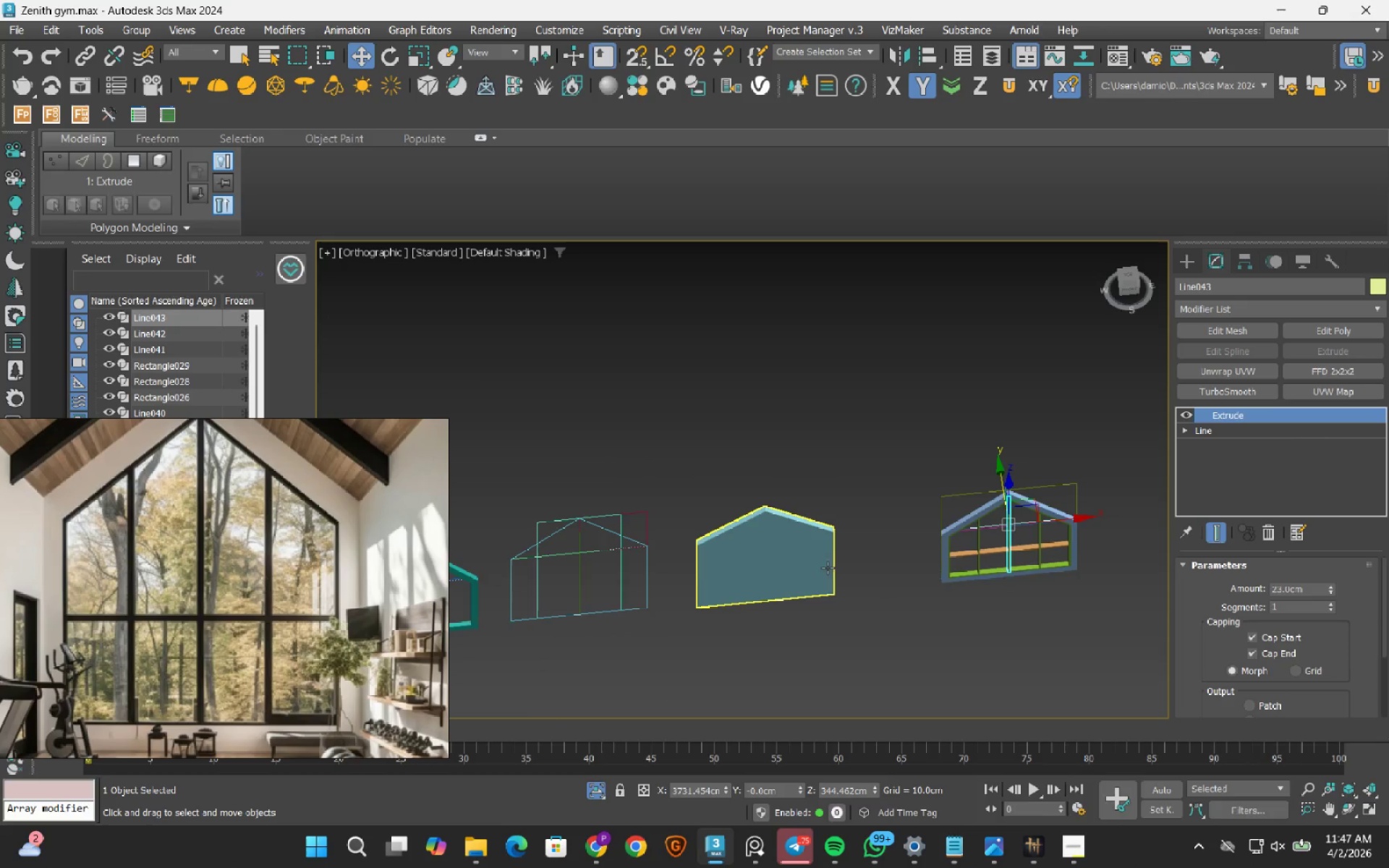 
left_click_drag(start_coordinate=[801, 634], to_coordinate=[535, 460])
 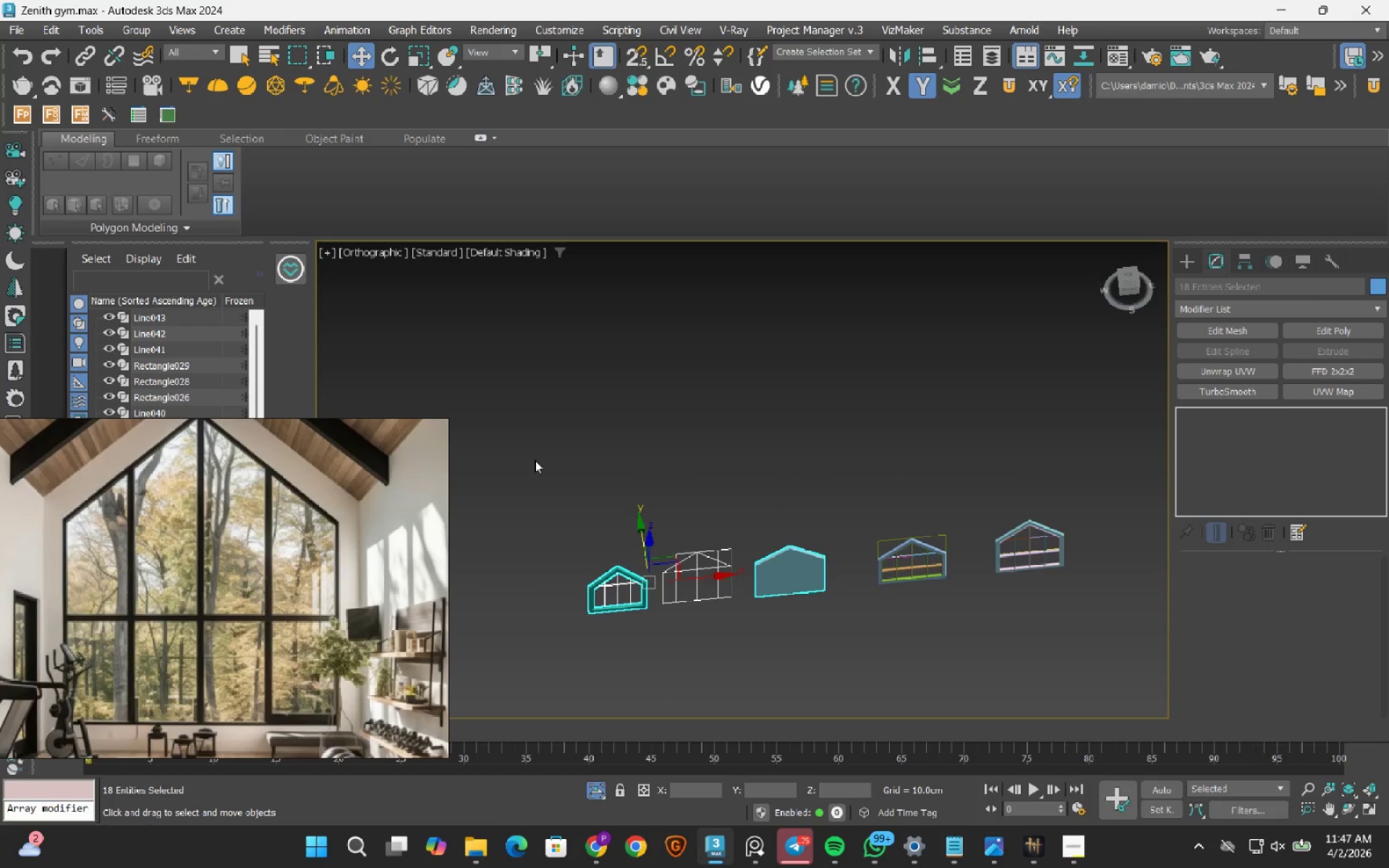 
scroll: coordinate [815, 586], scroll_direction: down, amount: 2.0
 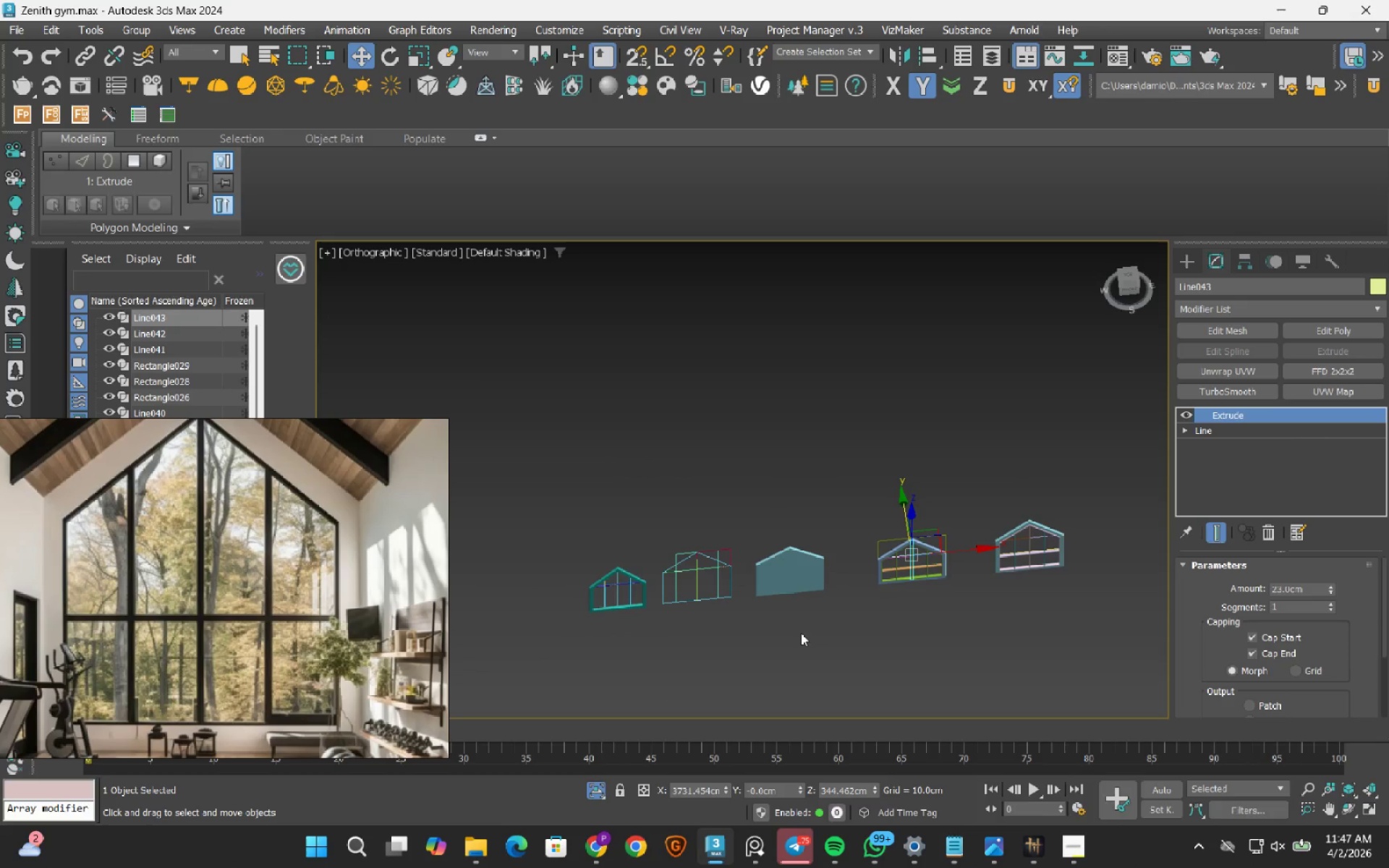 
key(Delete)
 